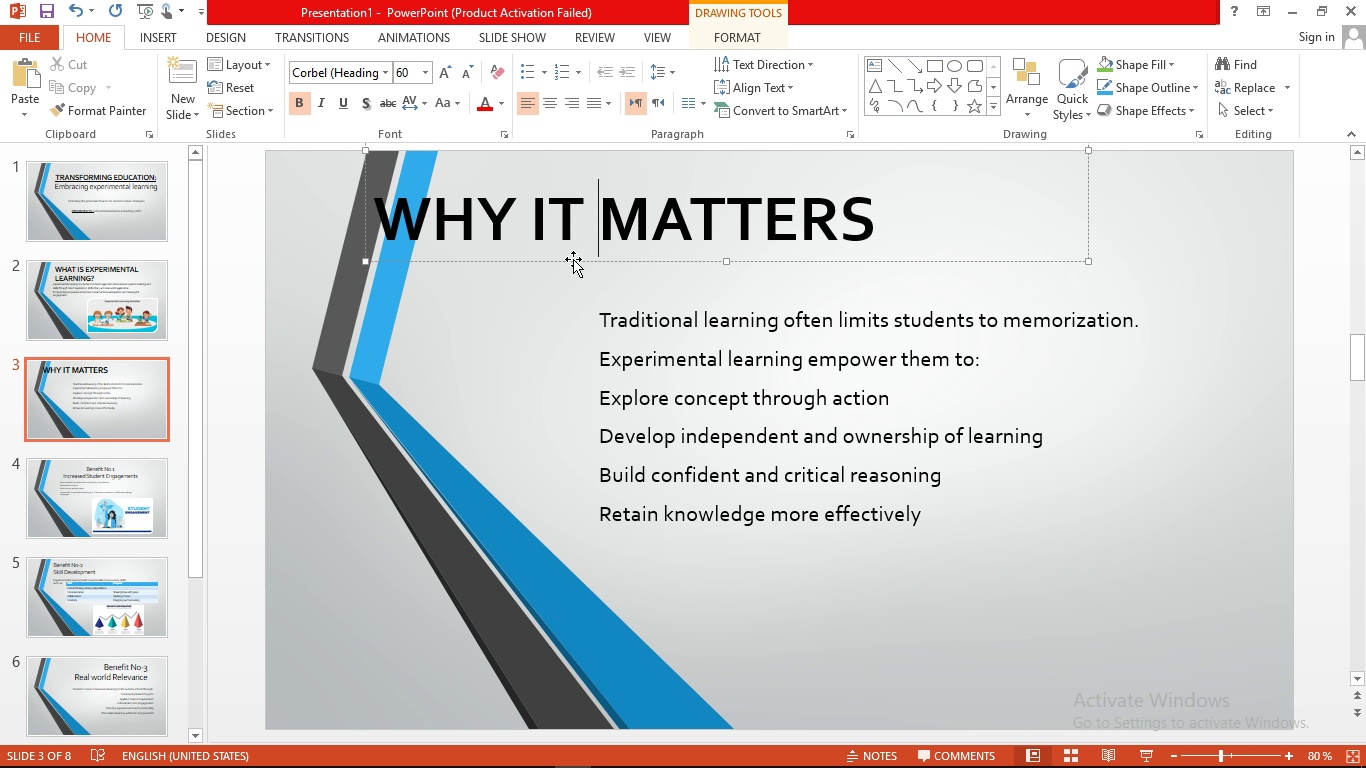 
left_click_drag(start_coordinate=[572, 260], to_coordinate=[677, 263])
 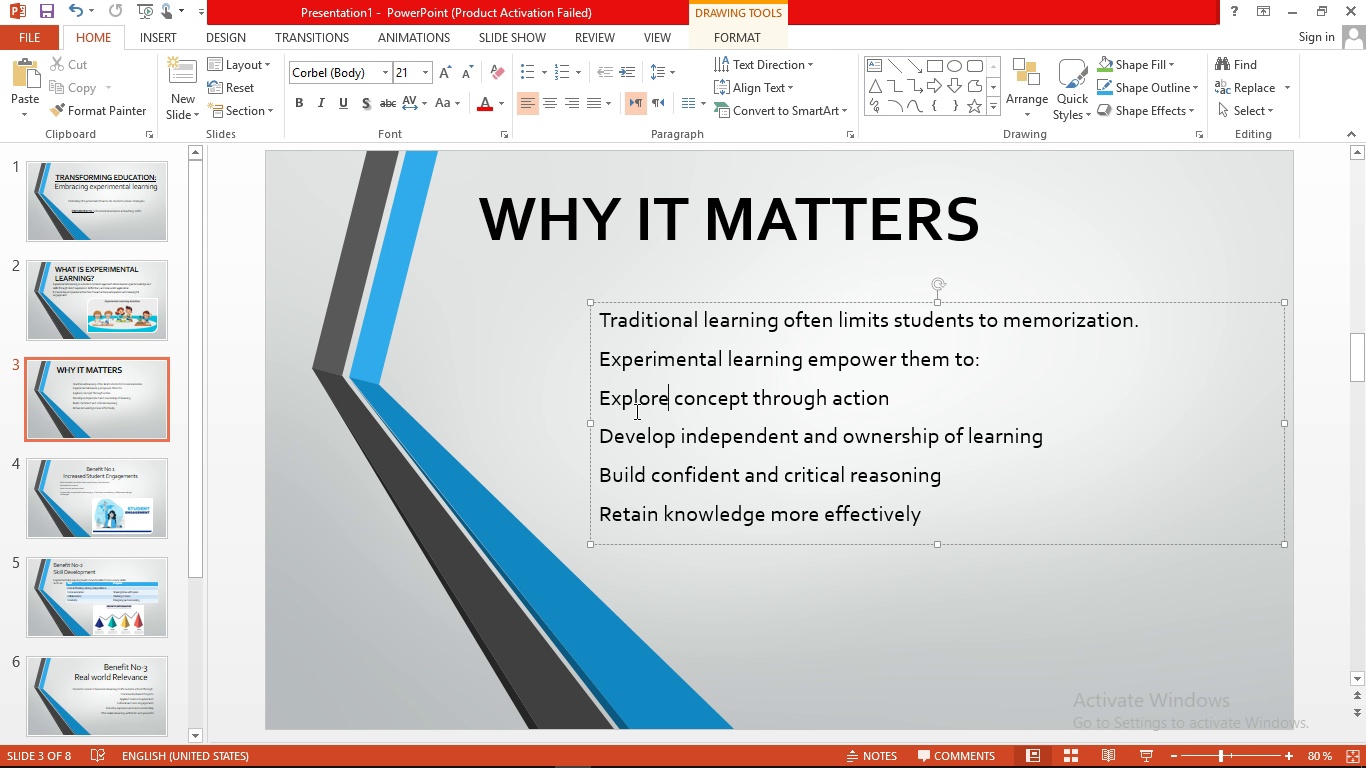 
wait(10.72)
 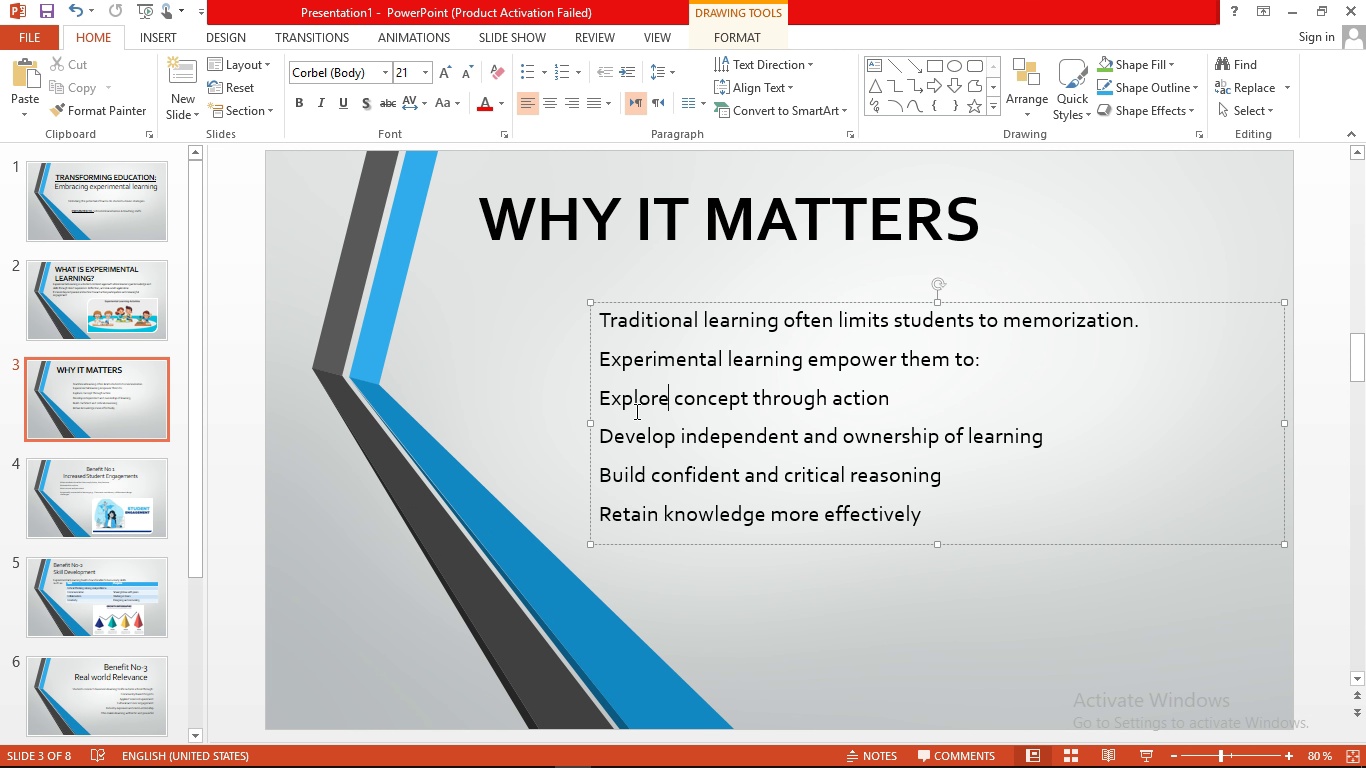 
left_click_drag(start_coordinate=[588, 425], to_coordinate=[540, 425])
 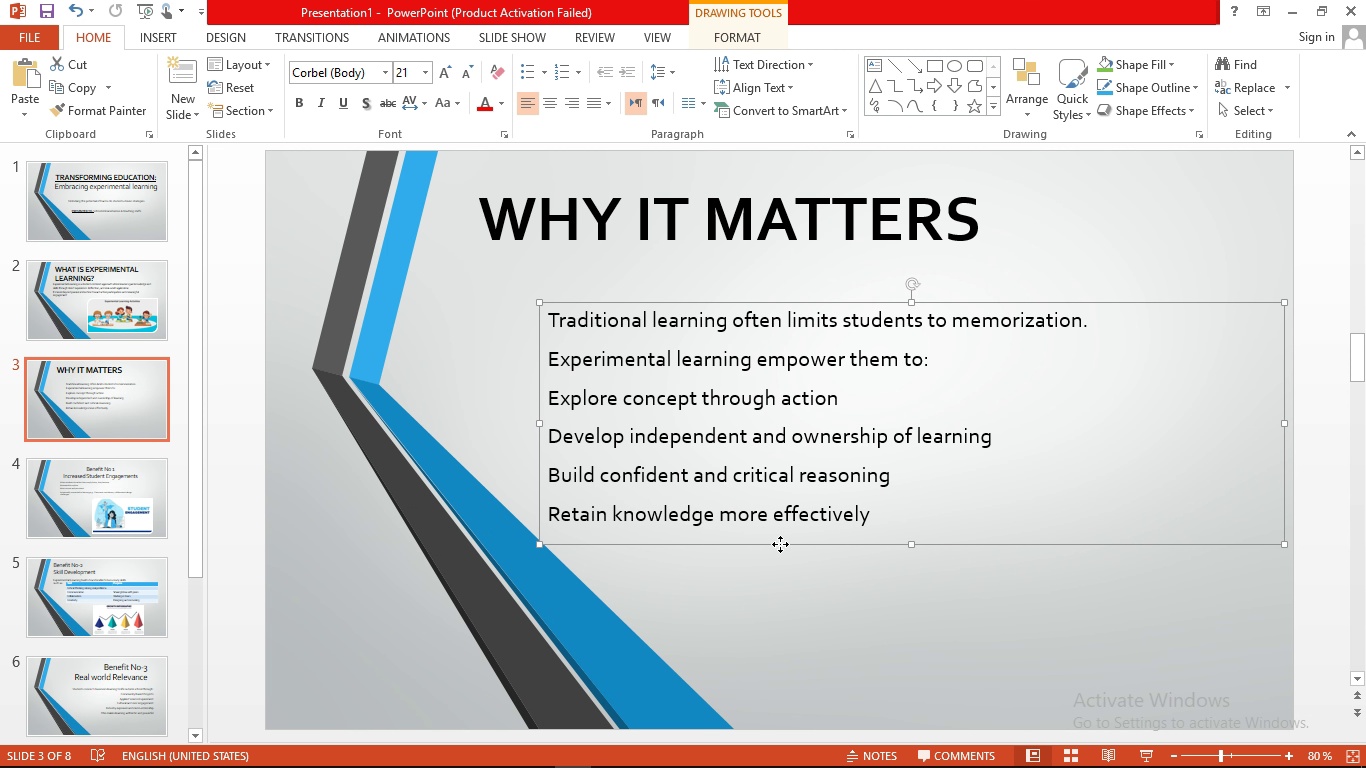 
left_click_drag(start_coordinate=[780, 544], to_coordinate=[775, 518])
 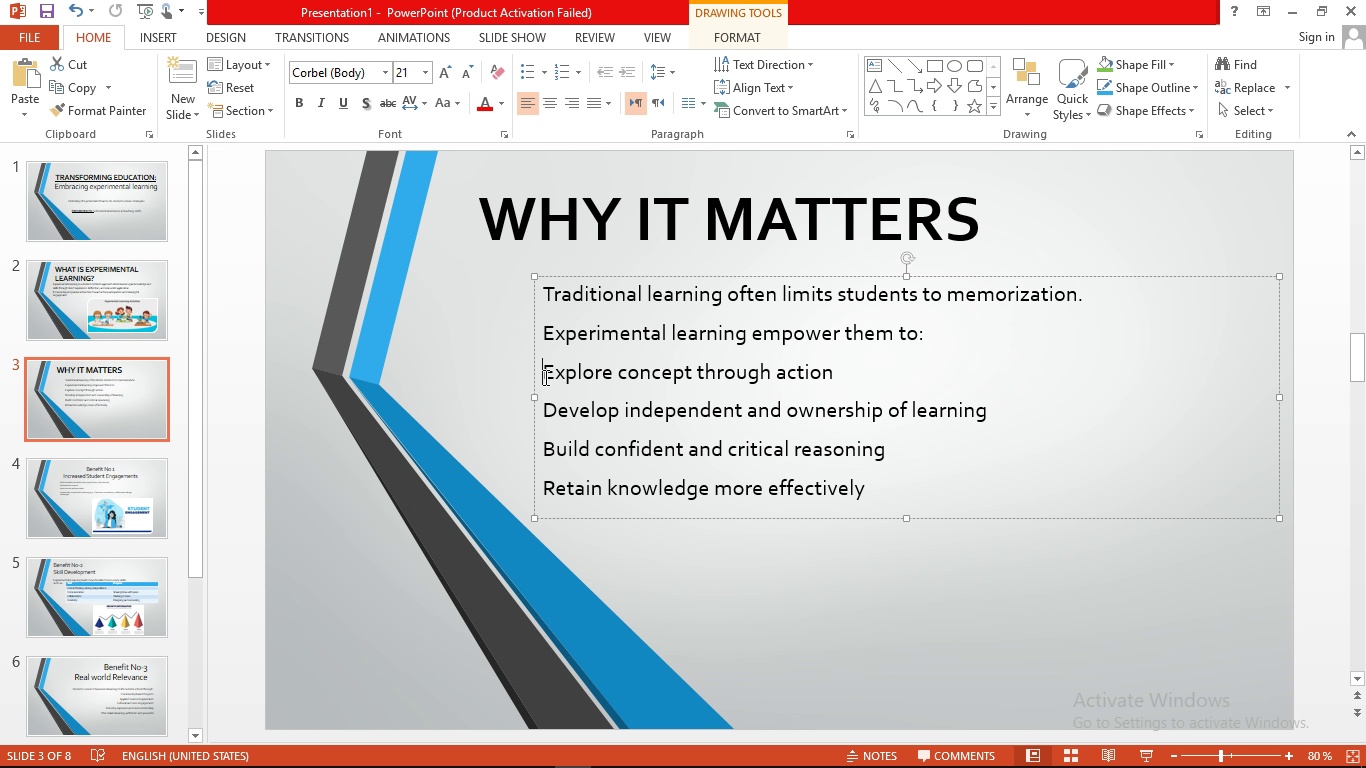 
left_click_drag(start_coordinate=[544, 377], to_coordinate=[990, 490])
 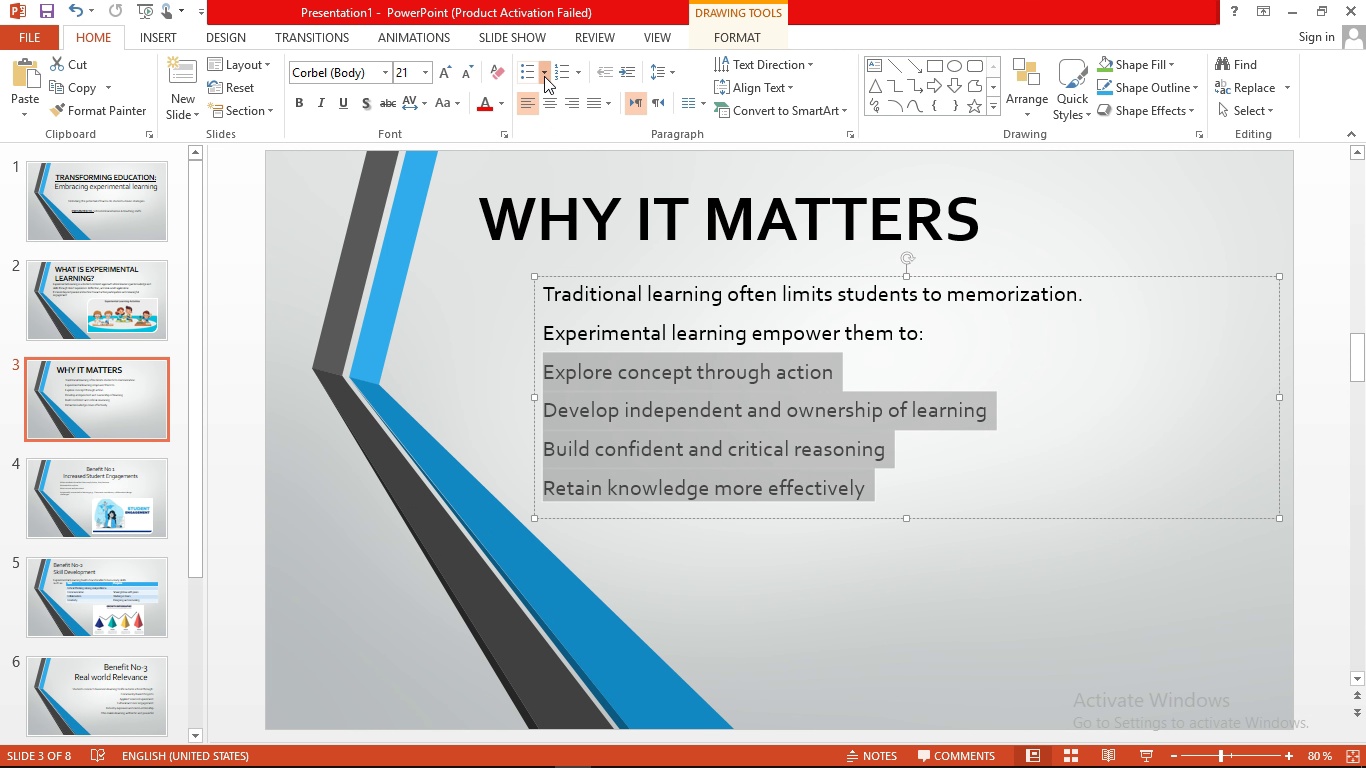 
left_click([544, 76])
 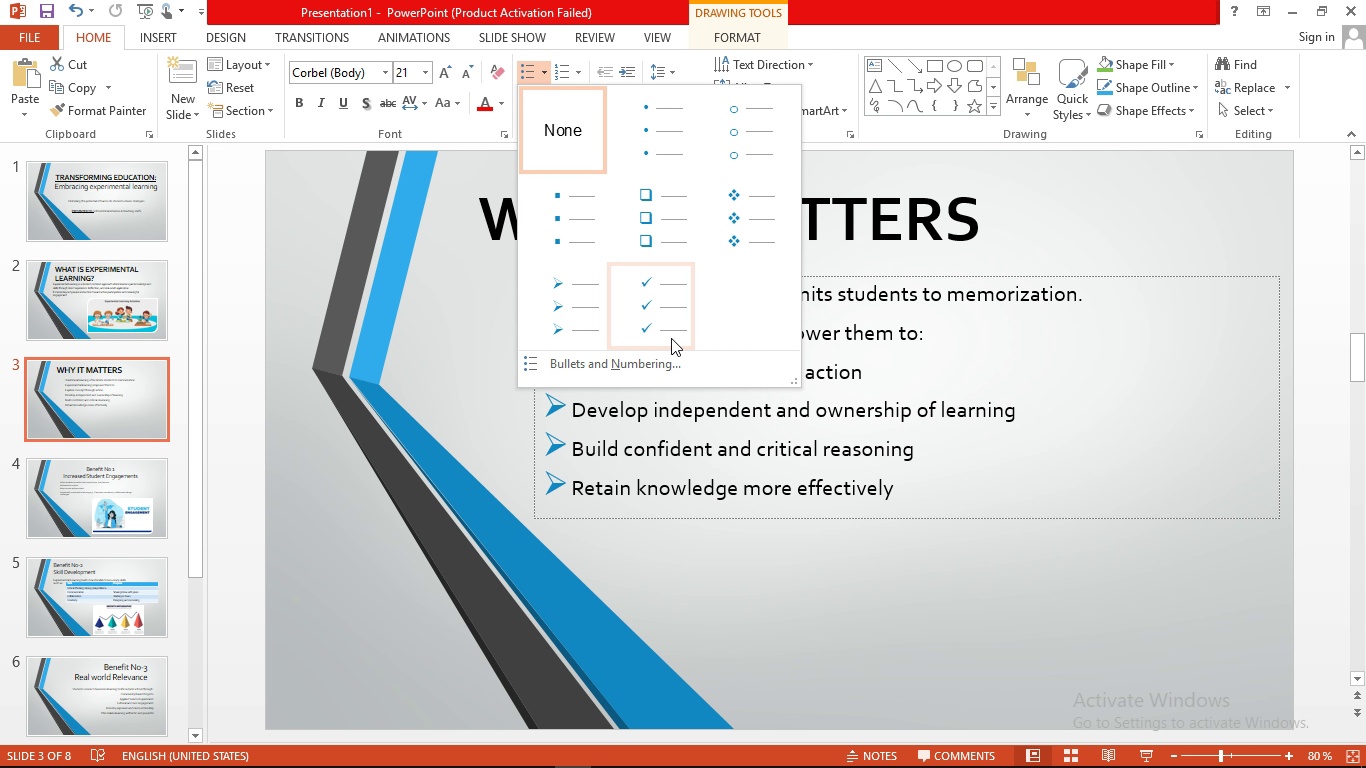 
left_click([677, 328])
 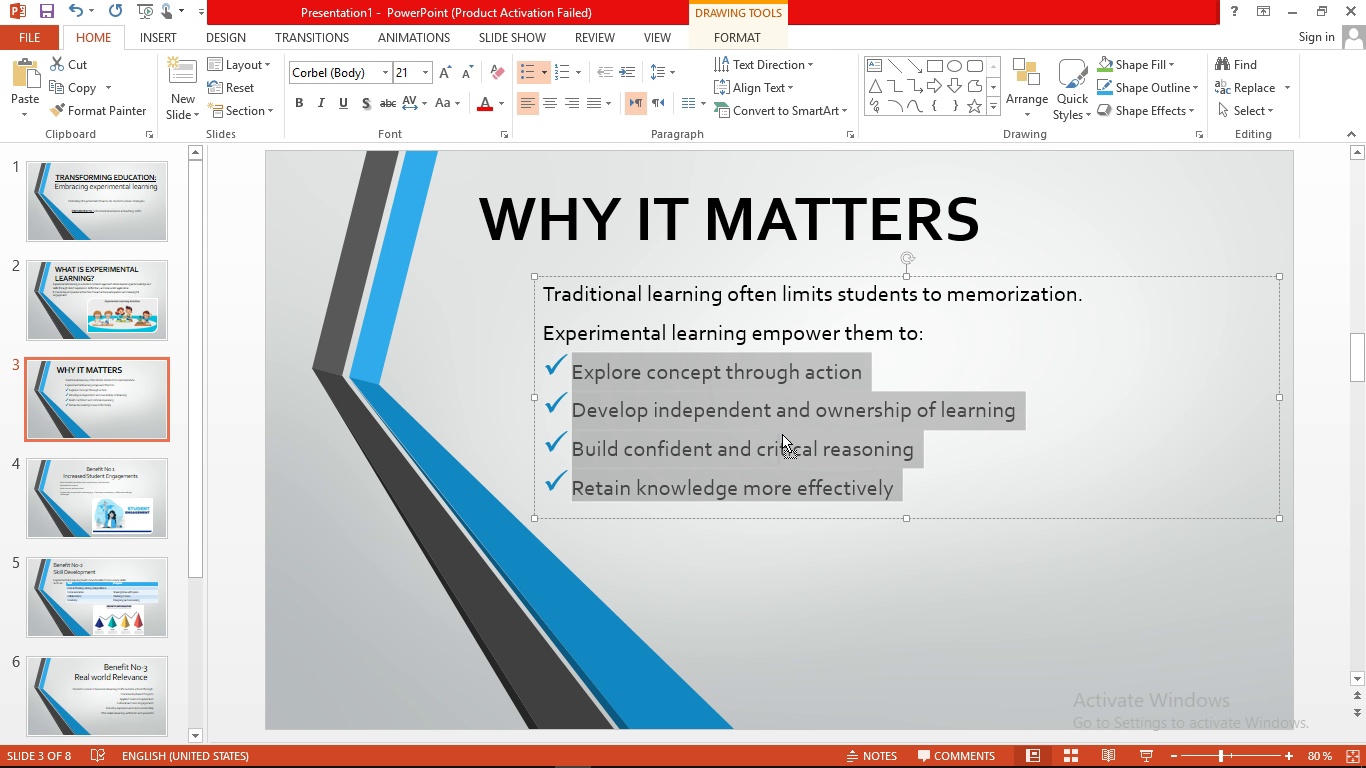 
left_click([782, 434])
 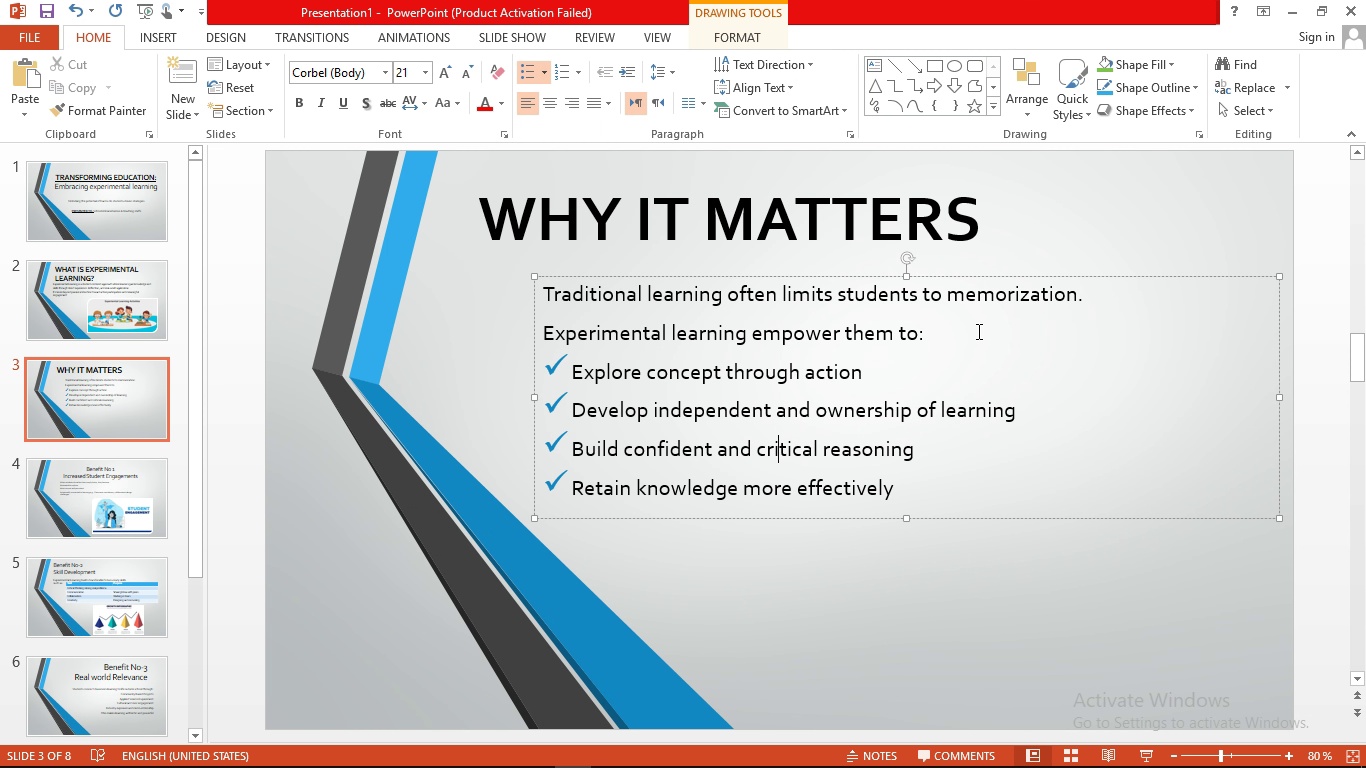 
left_click([955, 336])
 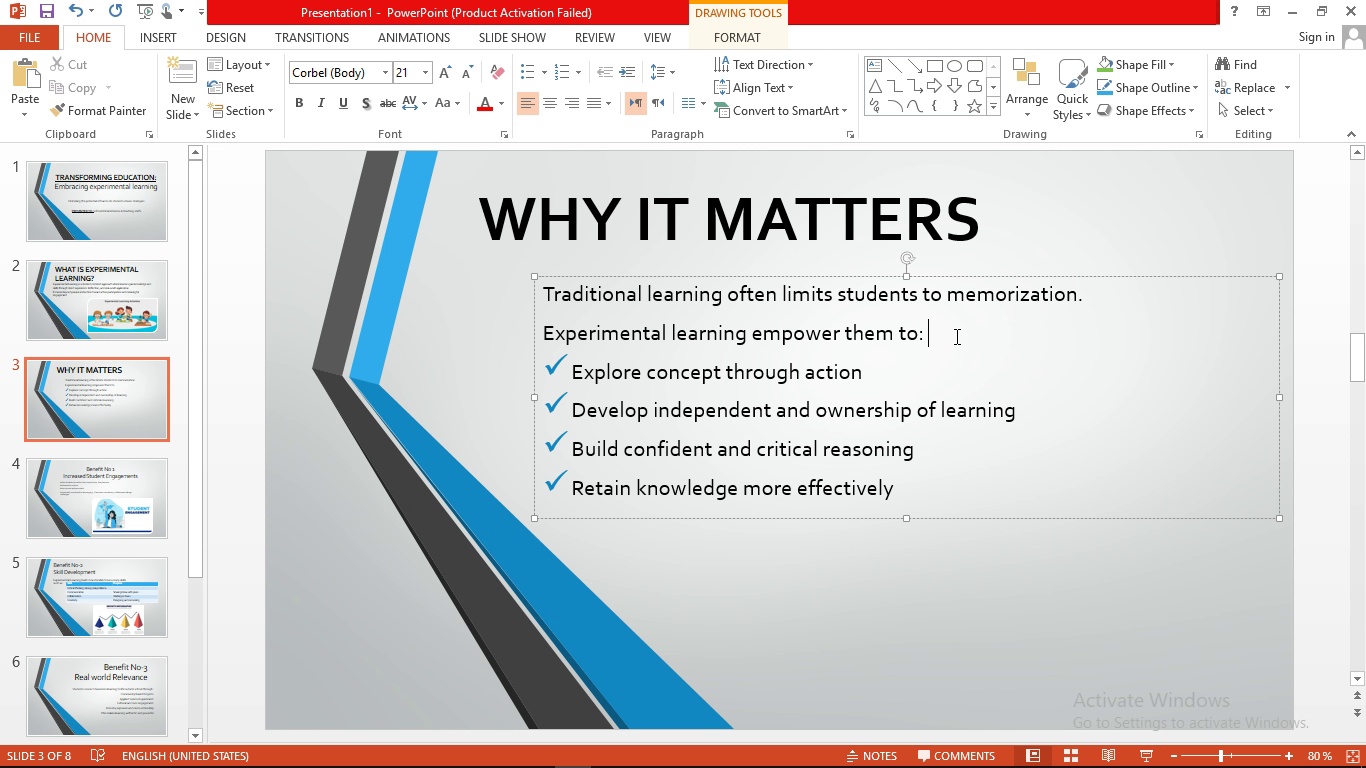 
key(Enter)
 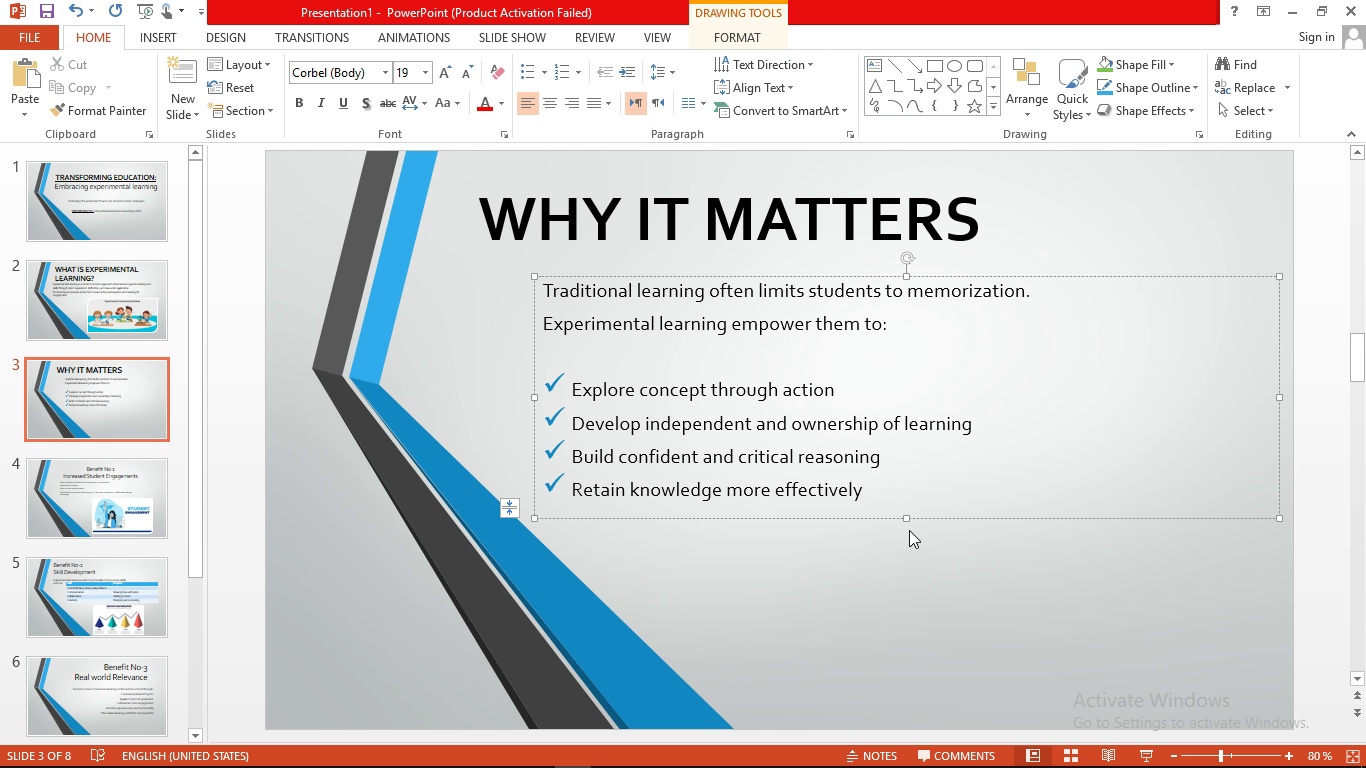 
left_click_drag(start_coordinate=[908, 521], to_coordinate=[914, 553])
 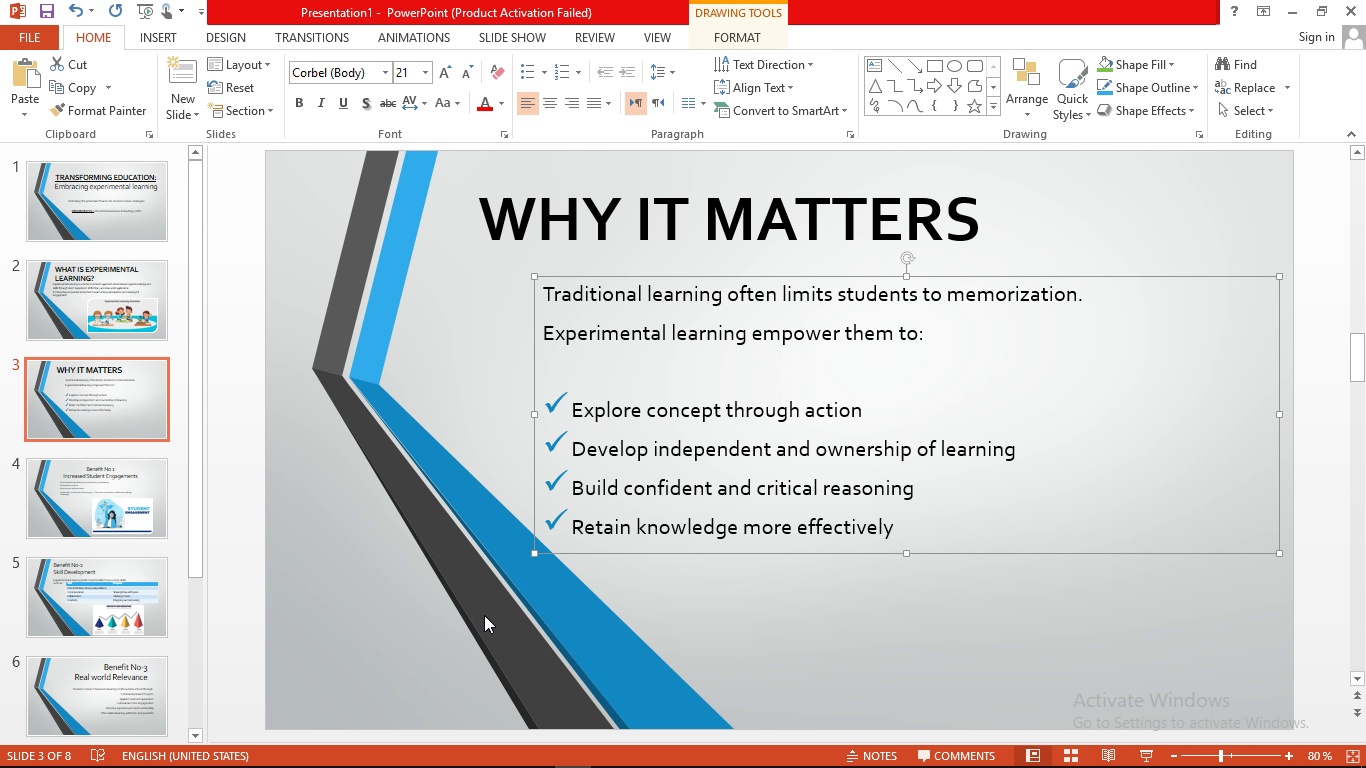 
left_click([484, 615])
 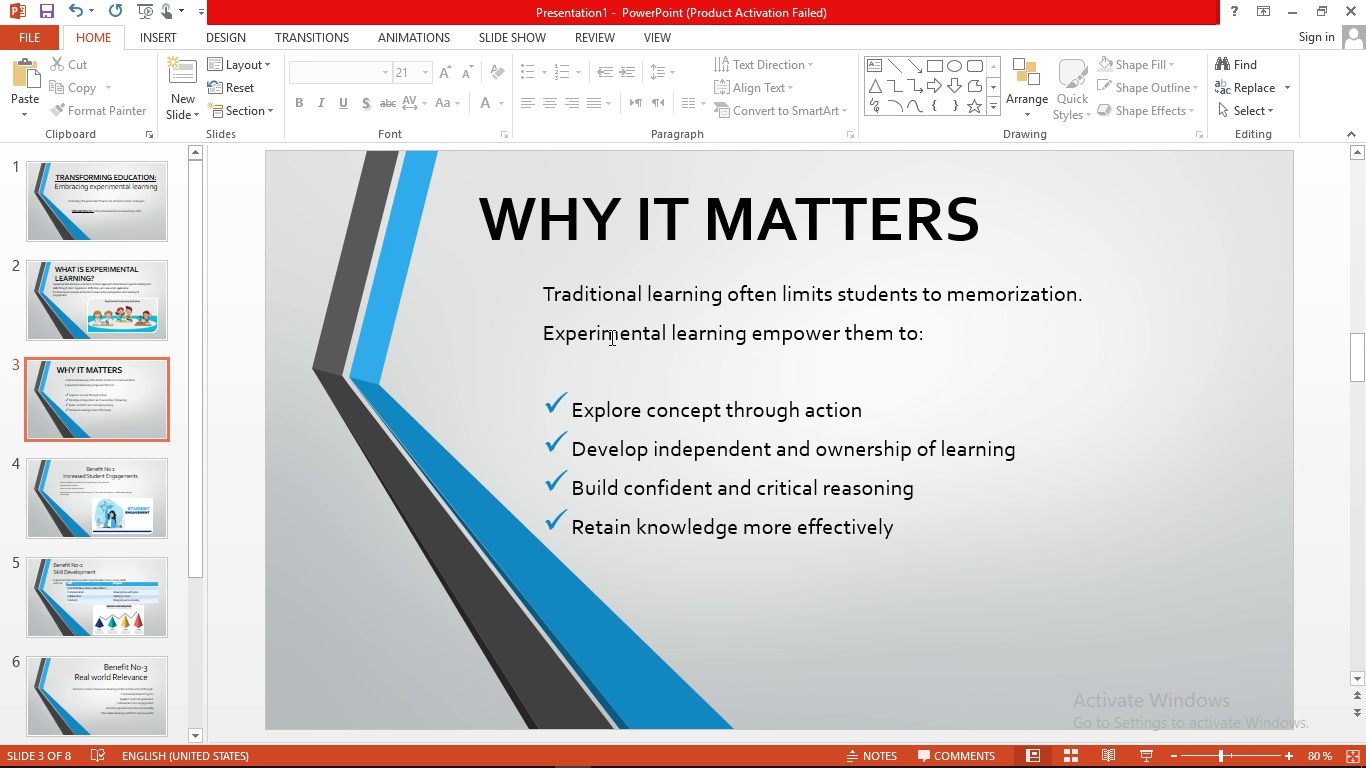 
wait(5.75)
 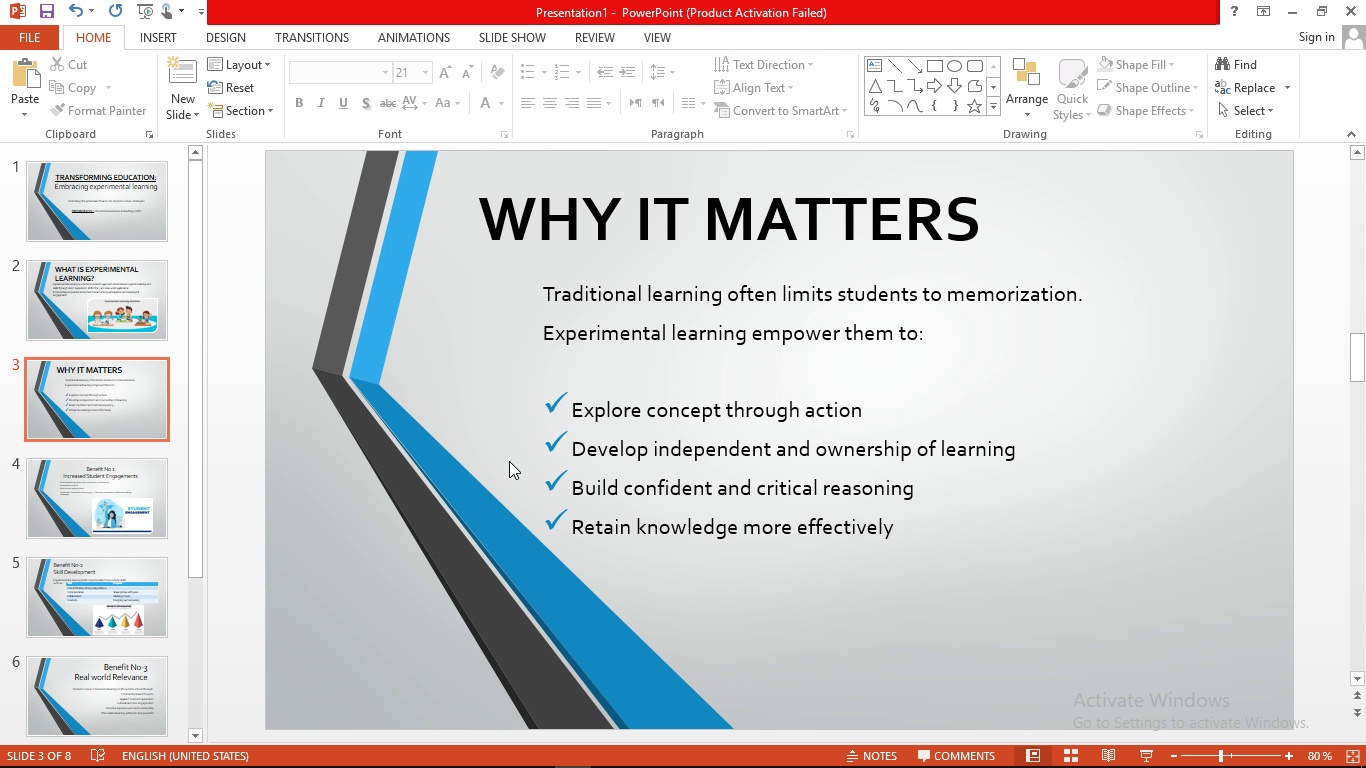 
left_click_drag(start_coordinate=[544, 336], to_coordinate=[955, 338])
 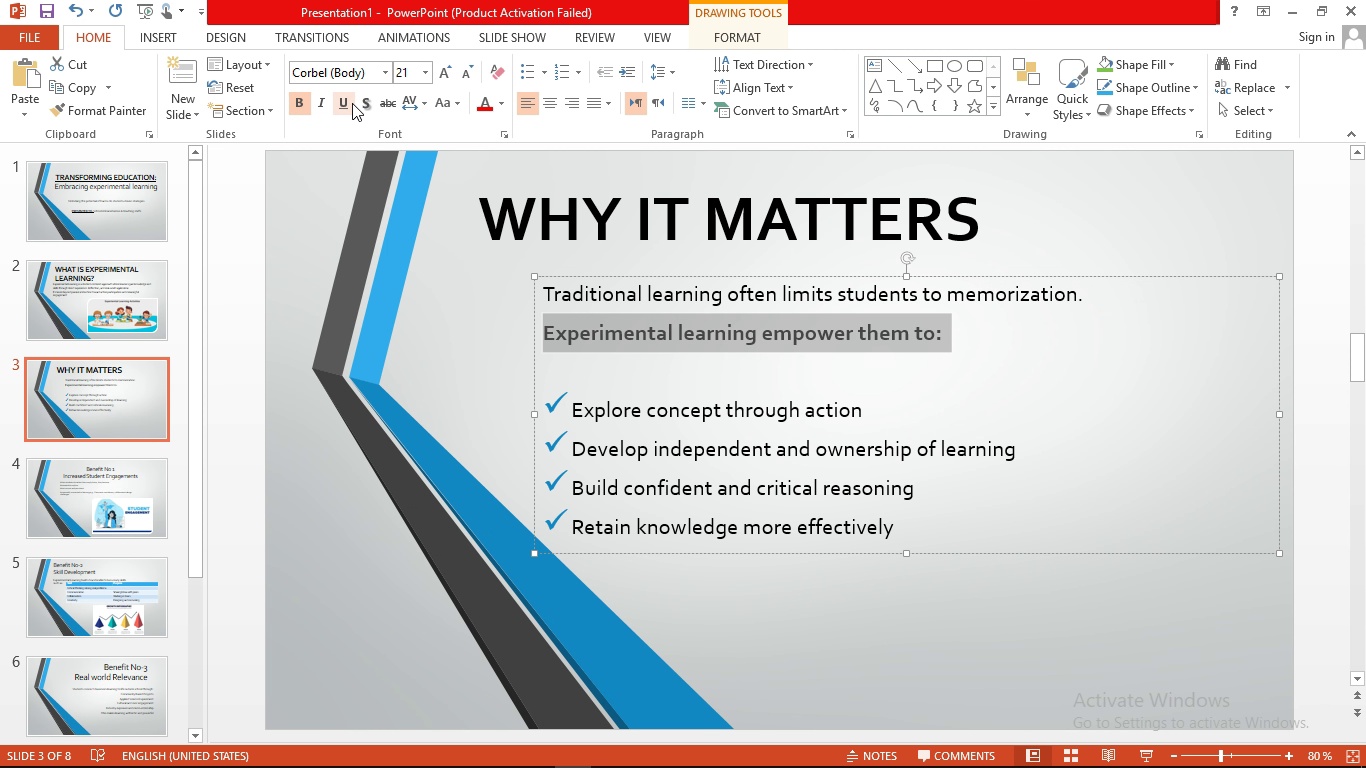 
left_click([365, 101])
 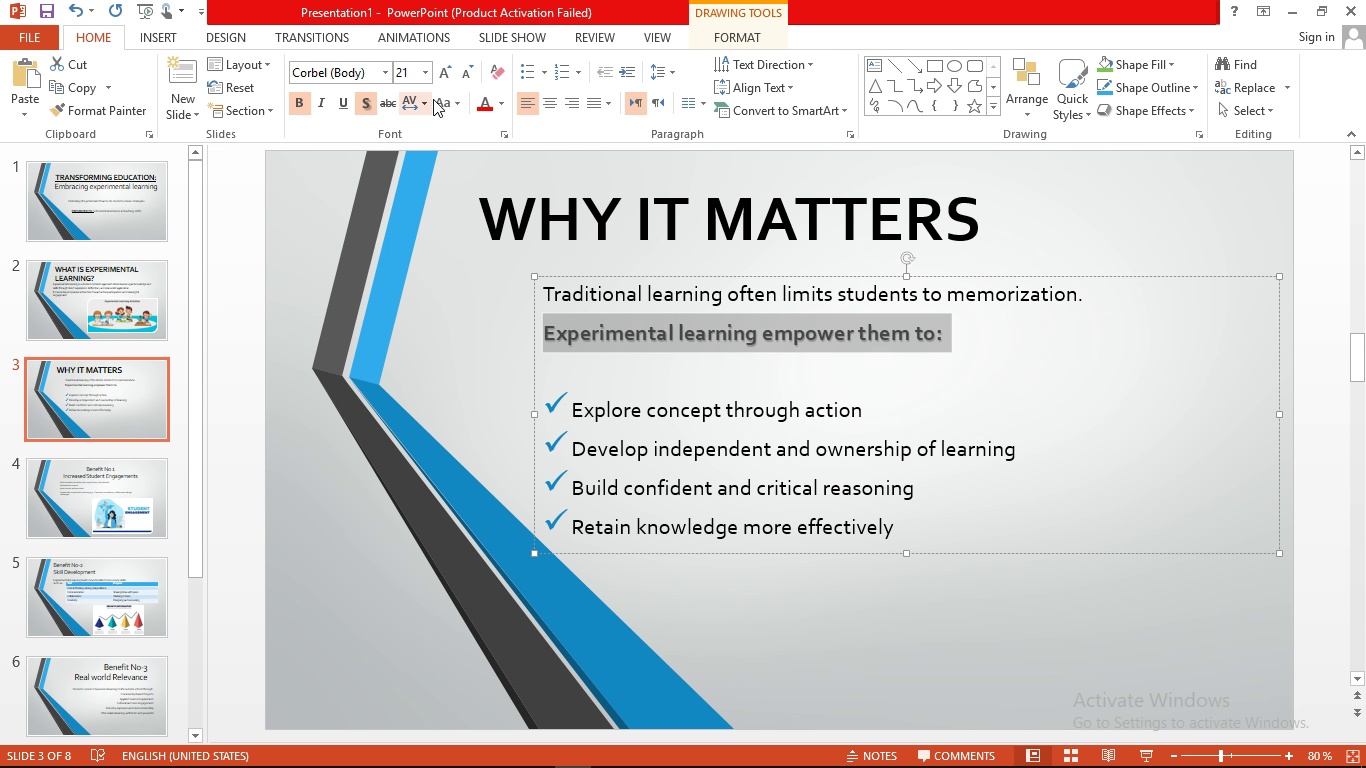 
left_click([440, 99])
 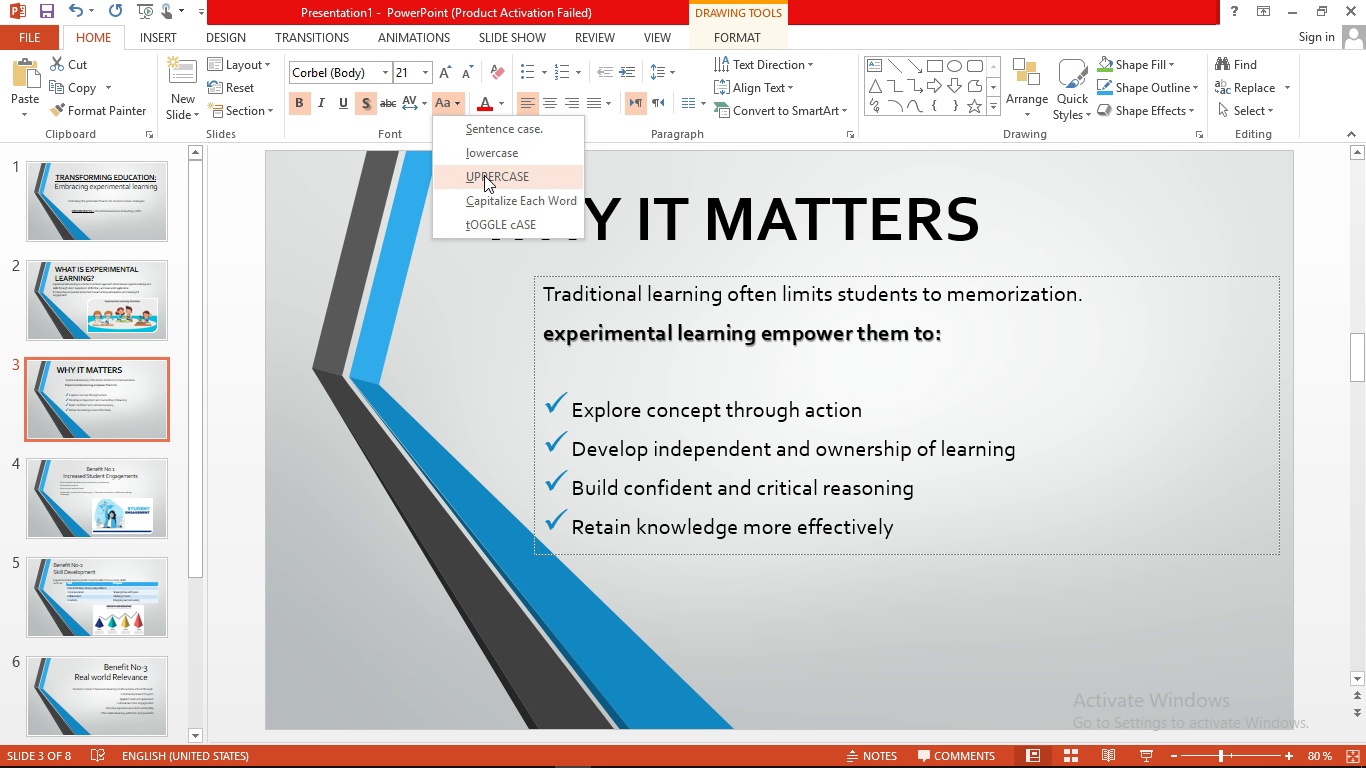 
left_click([484, 175])
 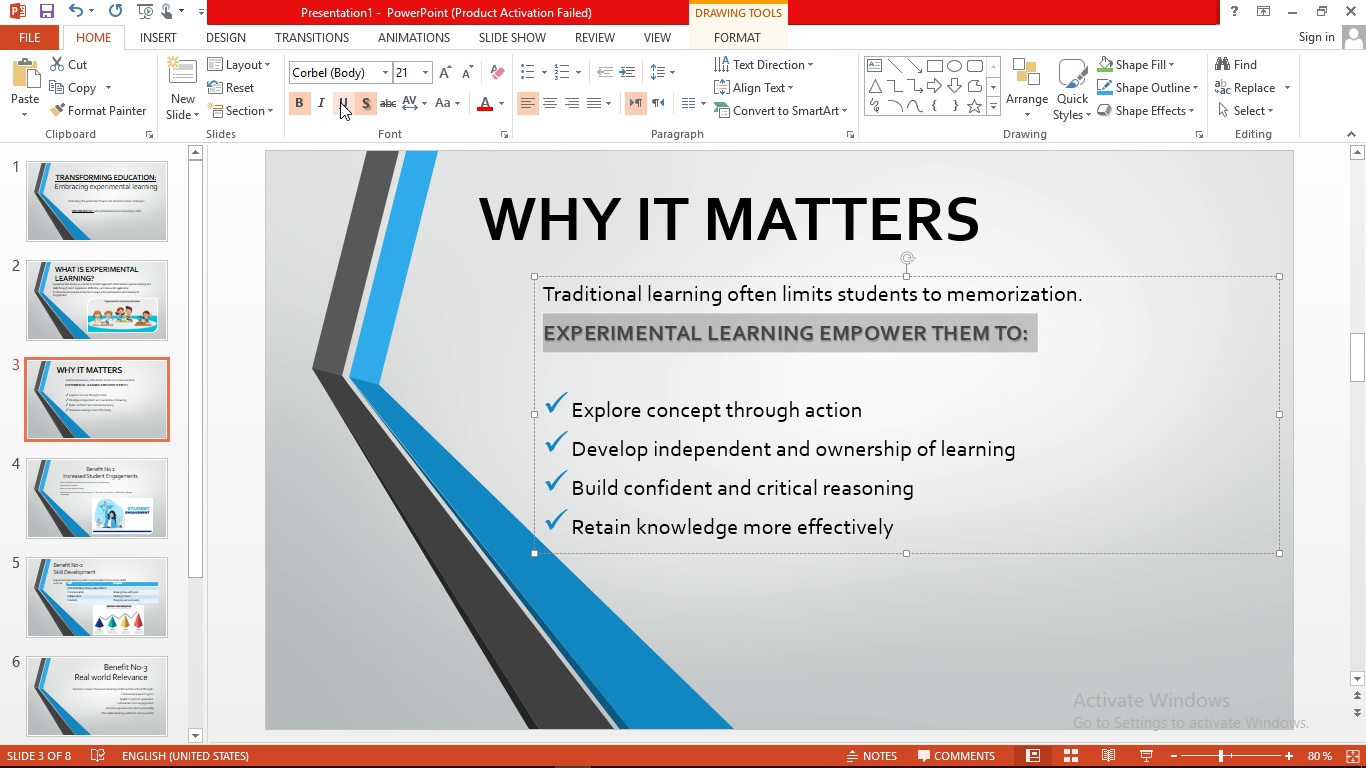 
left_click([340, 102])
 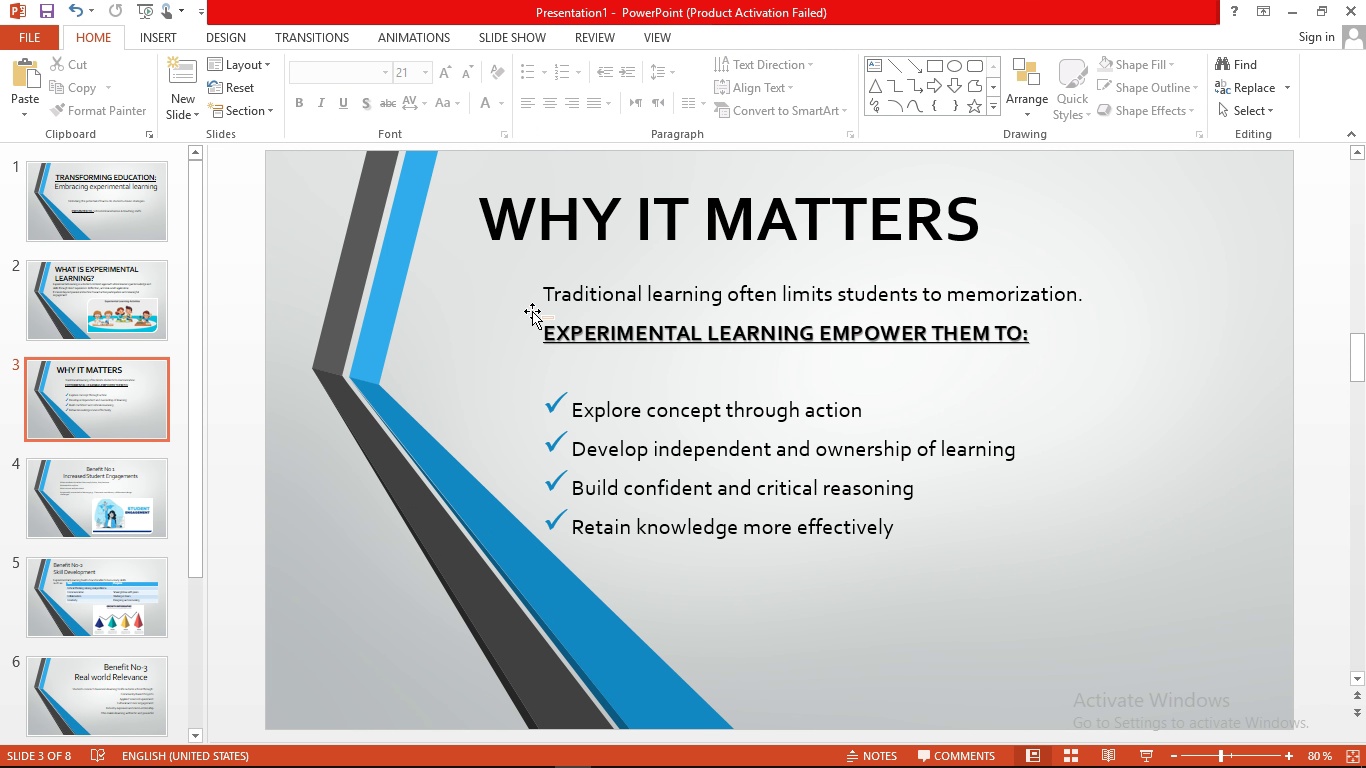 
left_click([618, 386])
 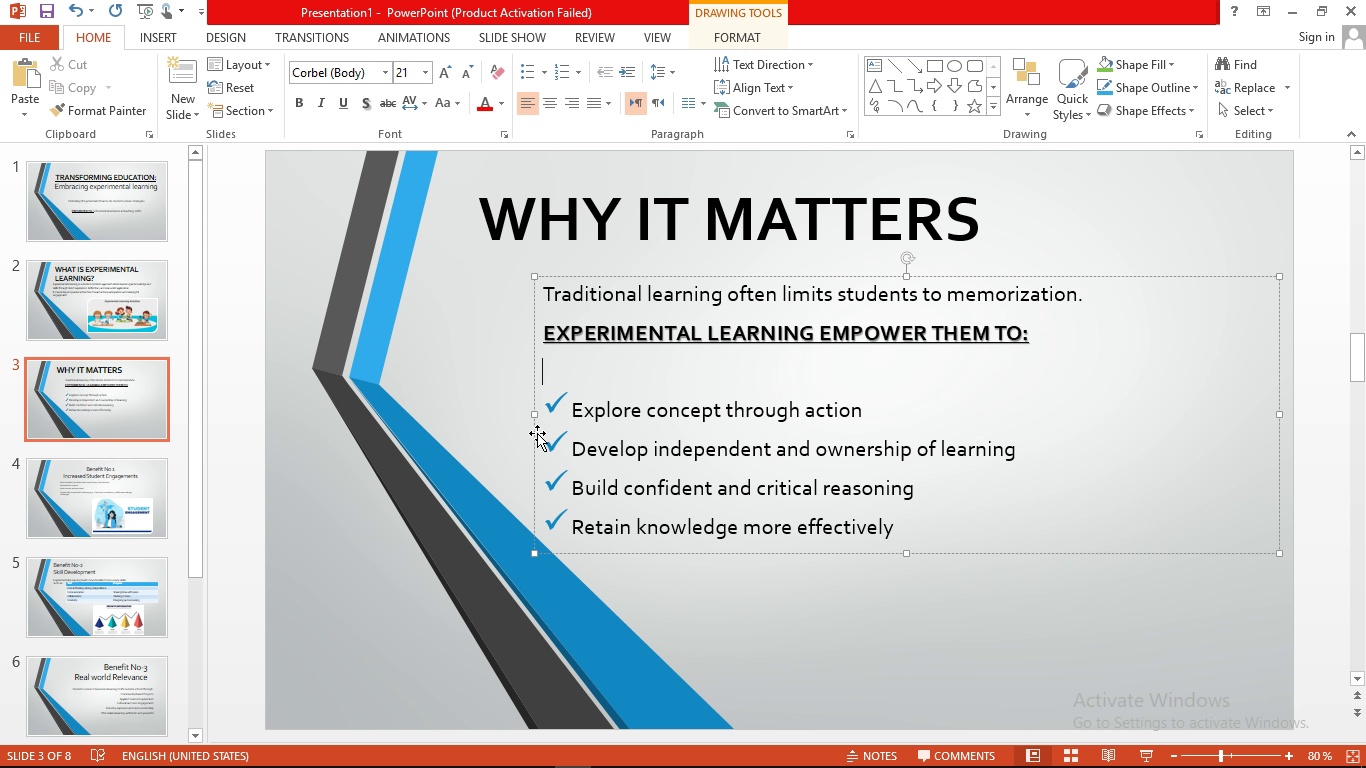 
left_click_drag(start_coordinate=[537, 433], to_coordinate=[551, 420])
 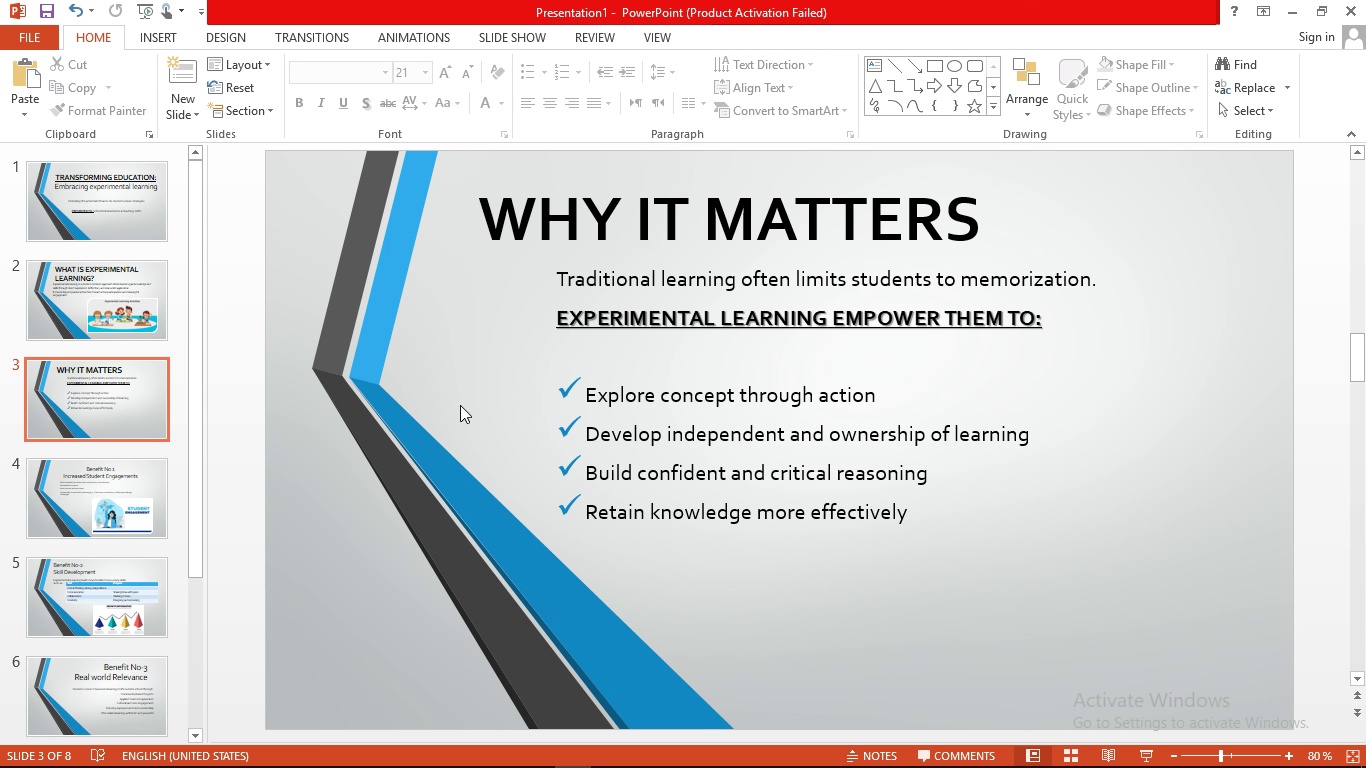 
wait(5.47)
 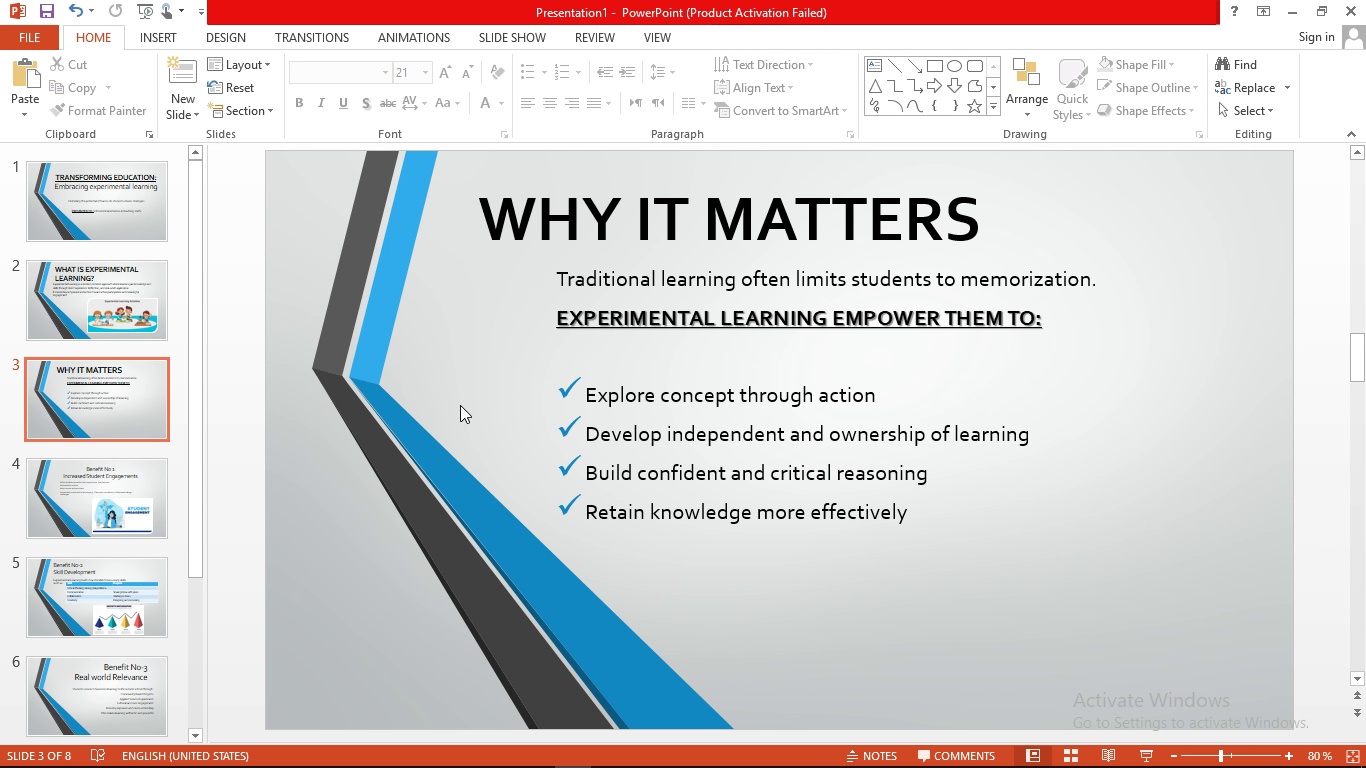 
left_click([48, 473])
 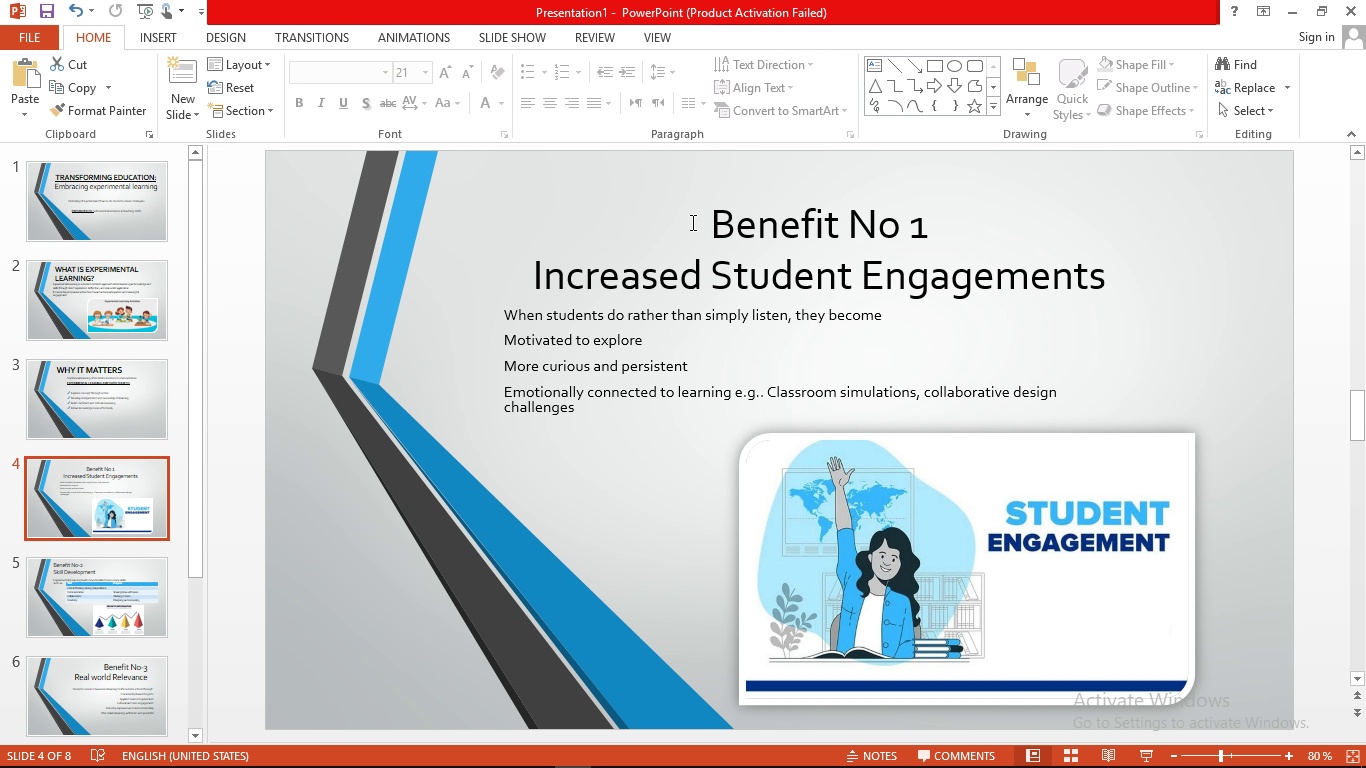 
left_click_drag(start_coordinate=[706, 227], to_coordinate=[968, 220])
 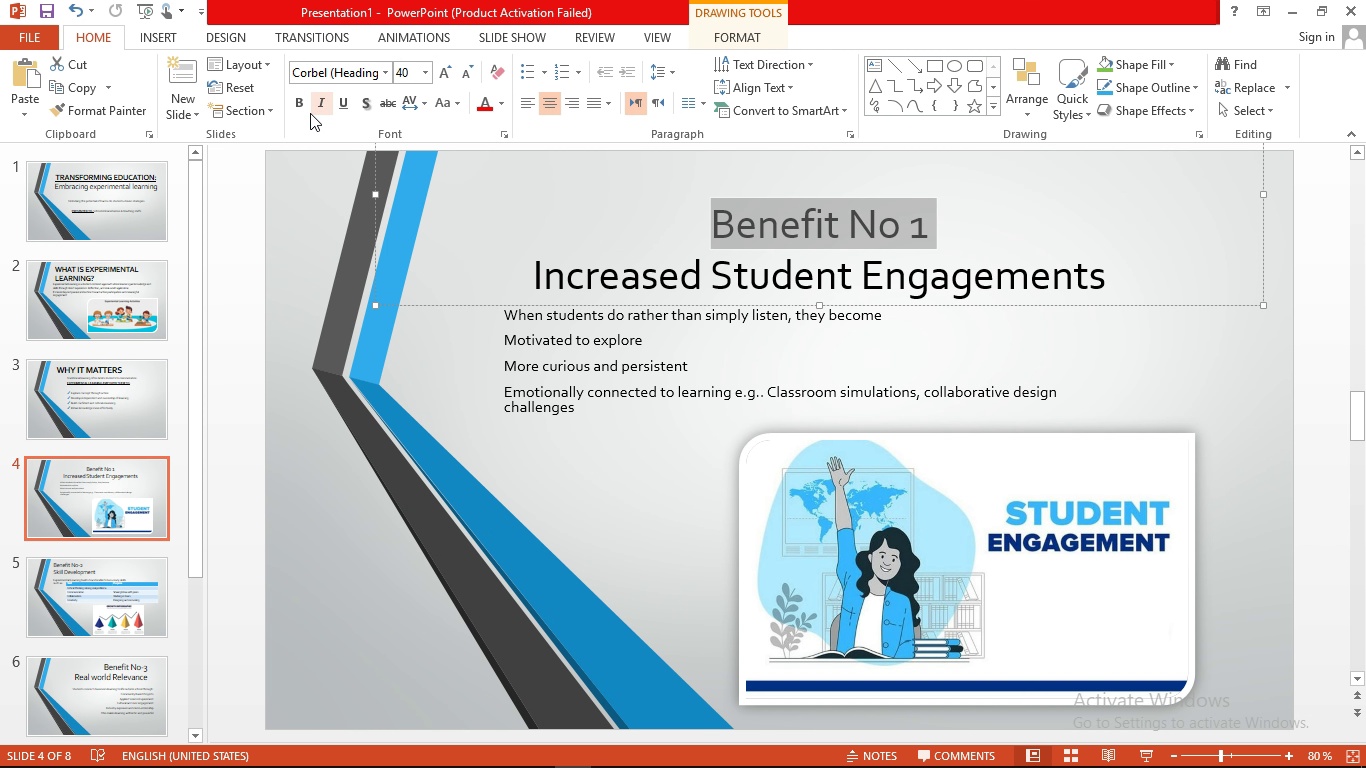 
left_click([306, 106])
 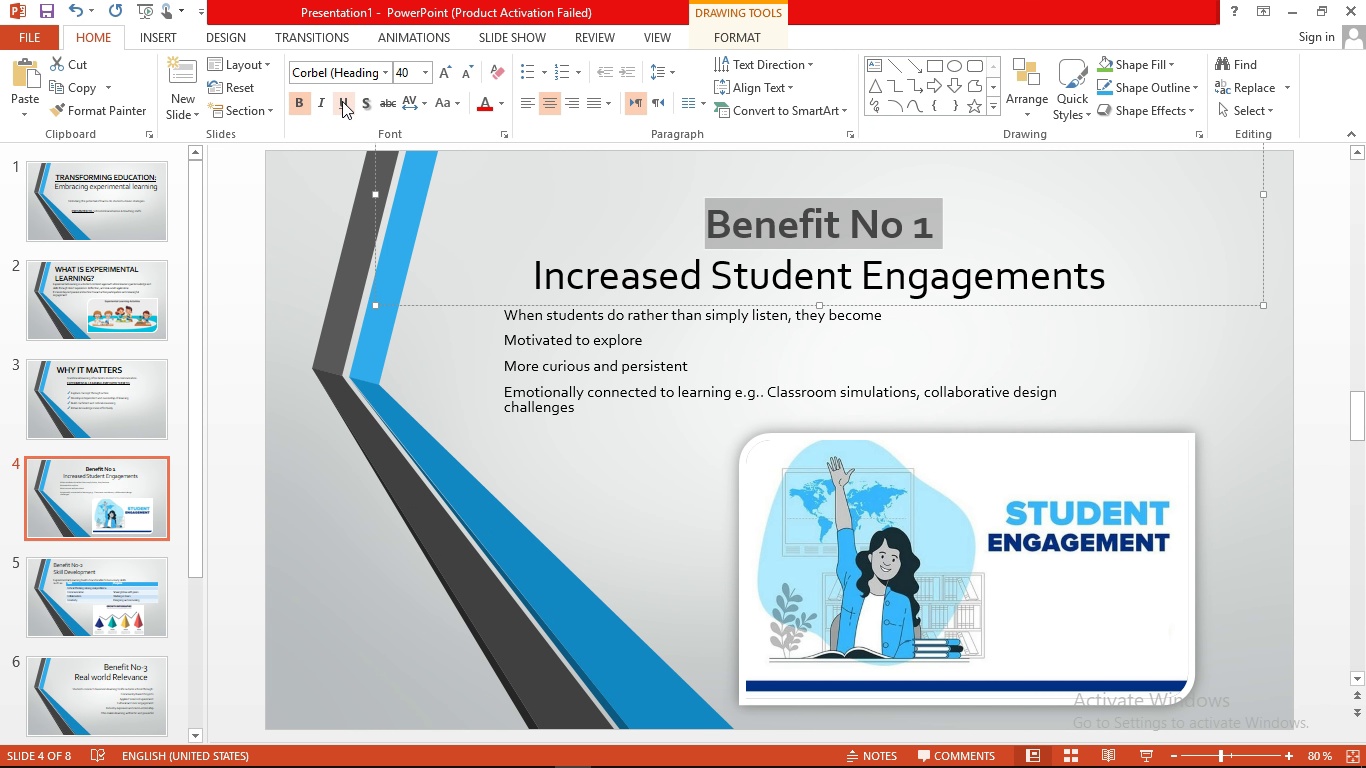 
left_click([342, 101])
 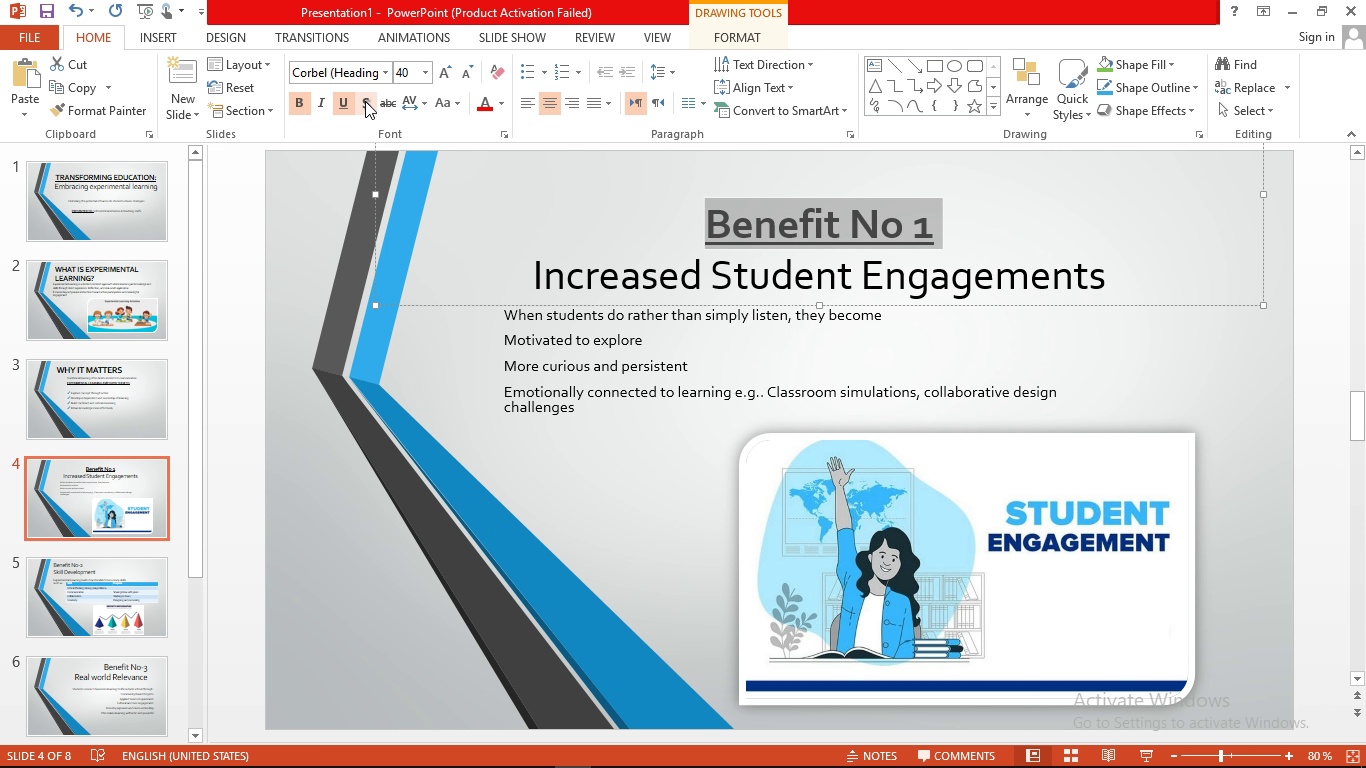 
left_click([365, 101])
 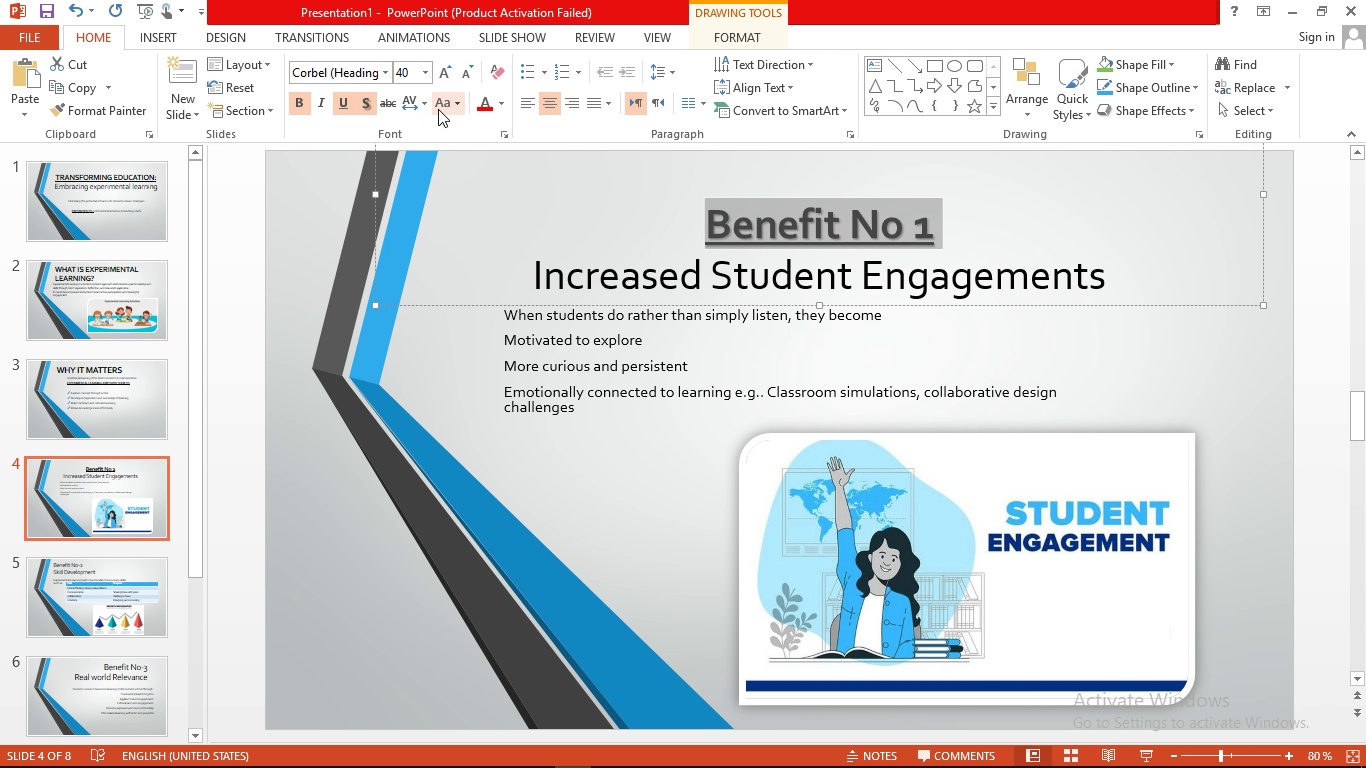 
left_click([445, 106])
 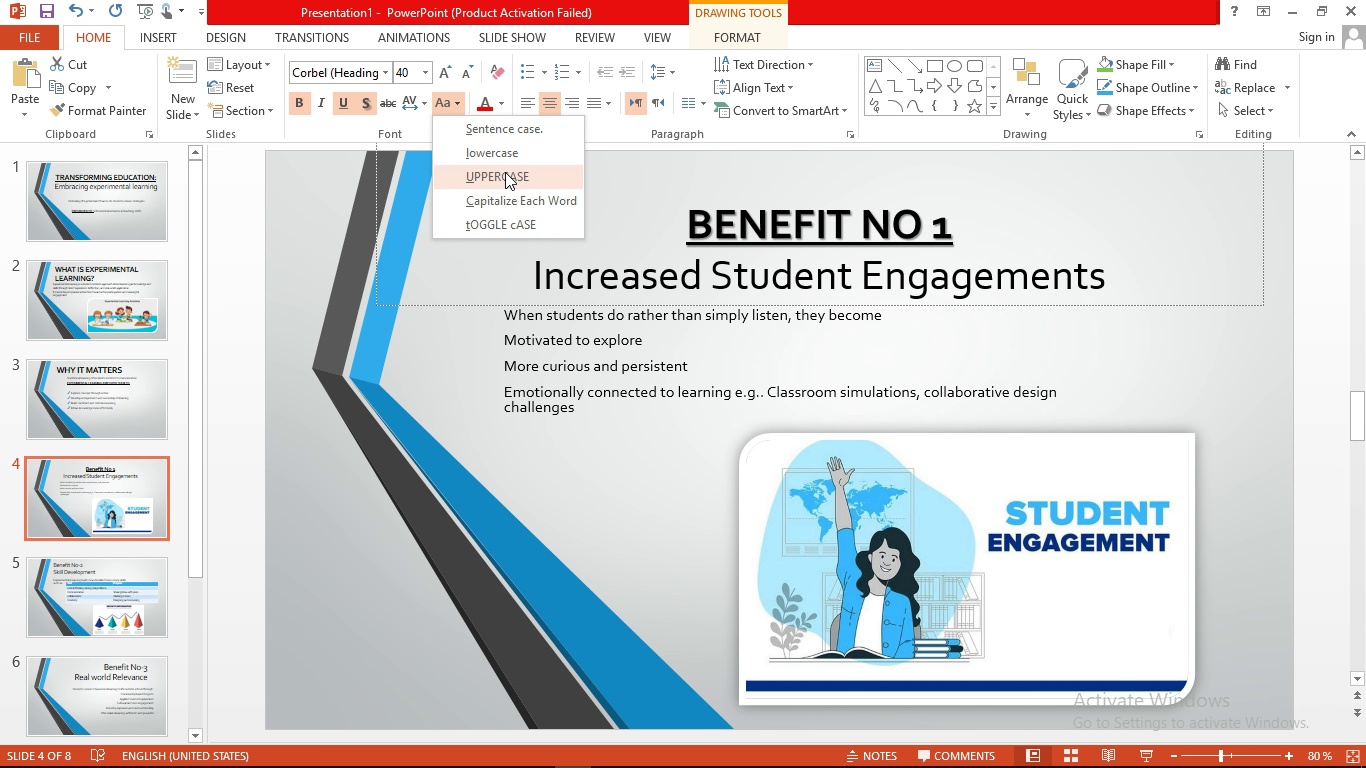 
left_click([505, 172])
 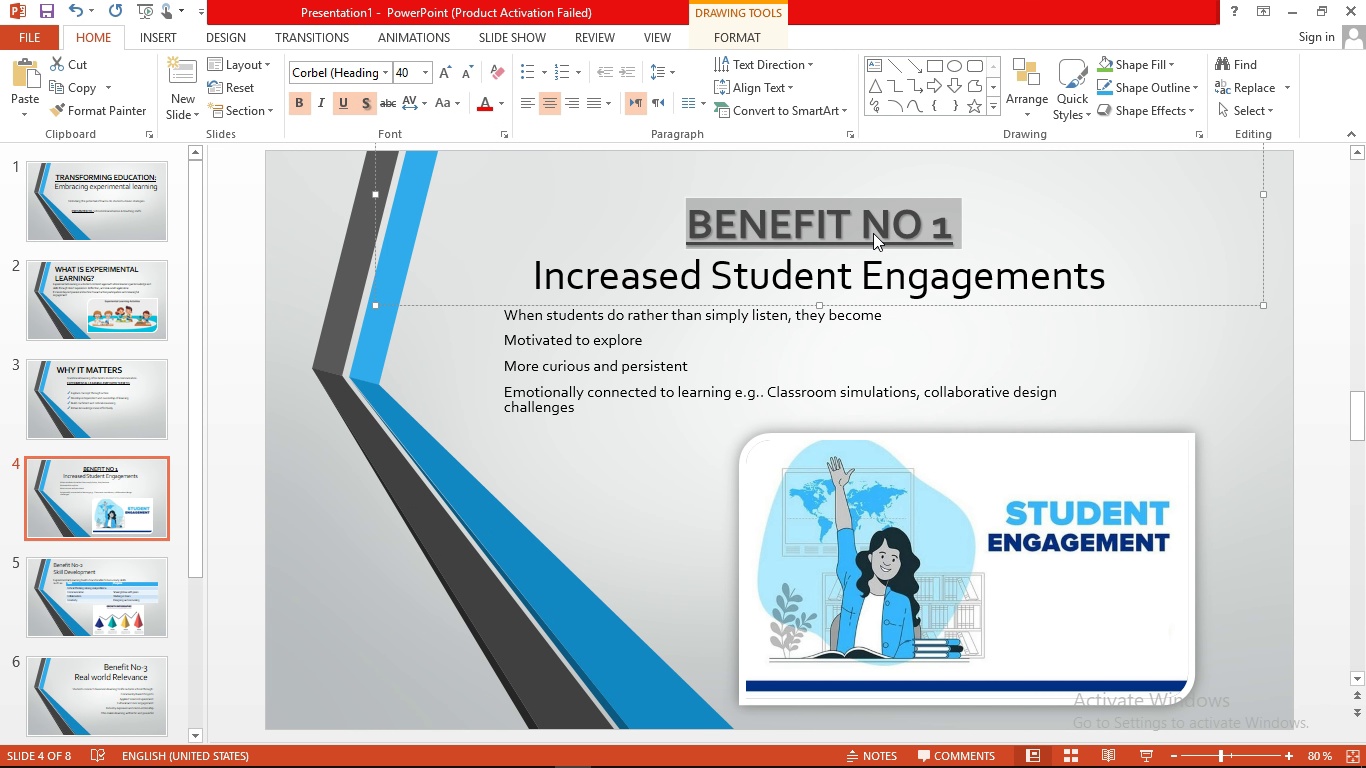 
left_click([873, 234])
 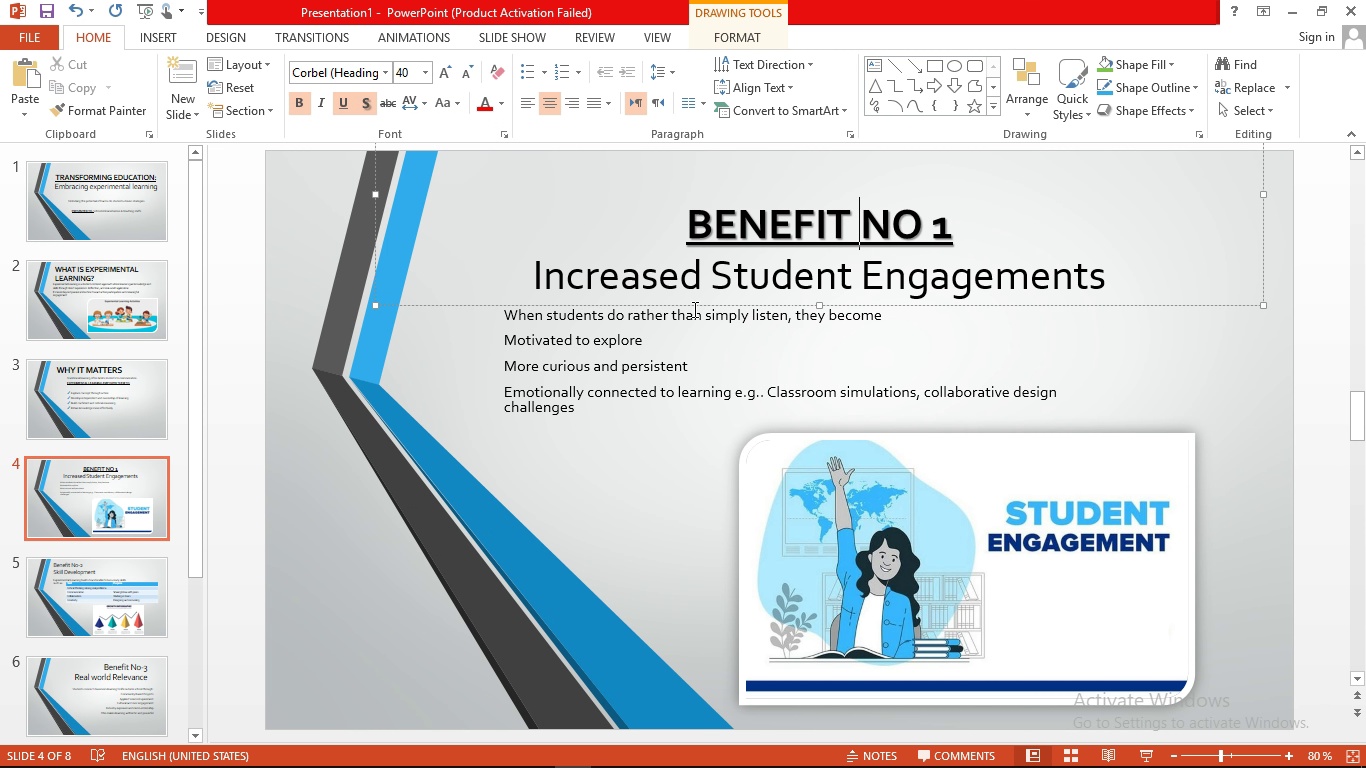 
left_click_drag(start_coordinate=[694, 309], to_coordinate=[695, 288])
 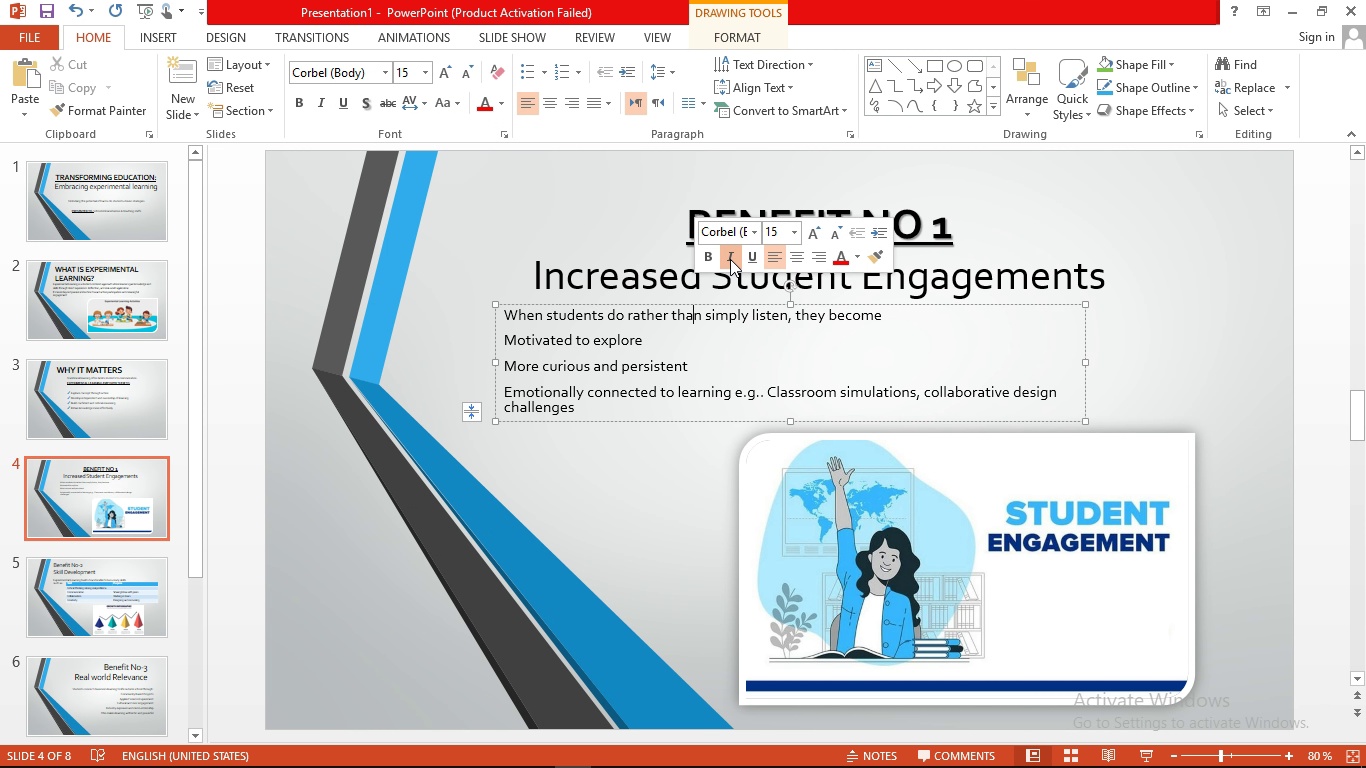 
left_click([730, 259])
 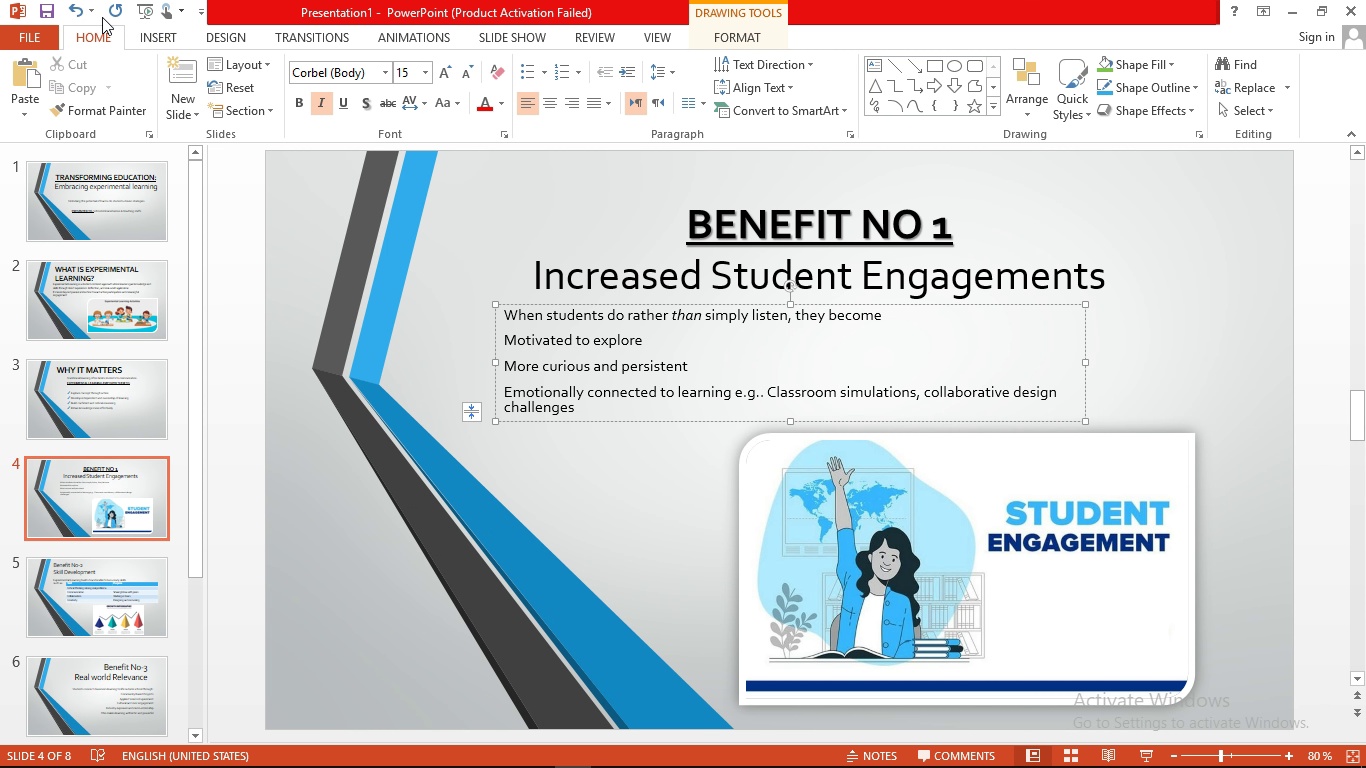 
left_click([79, 9])
 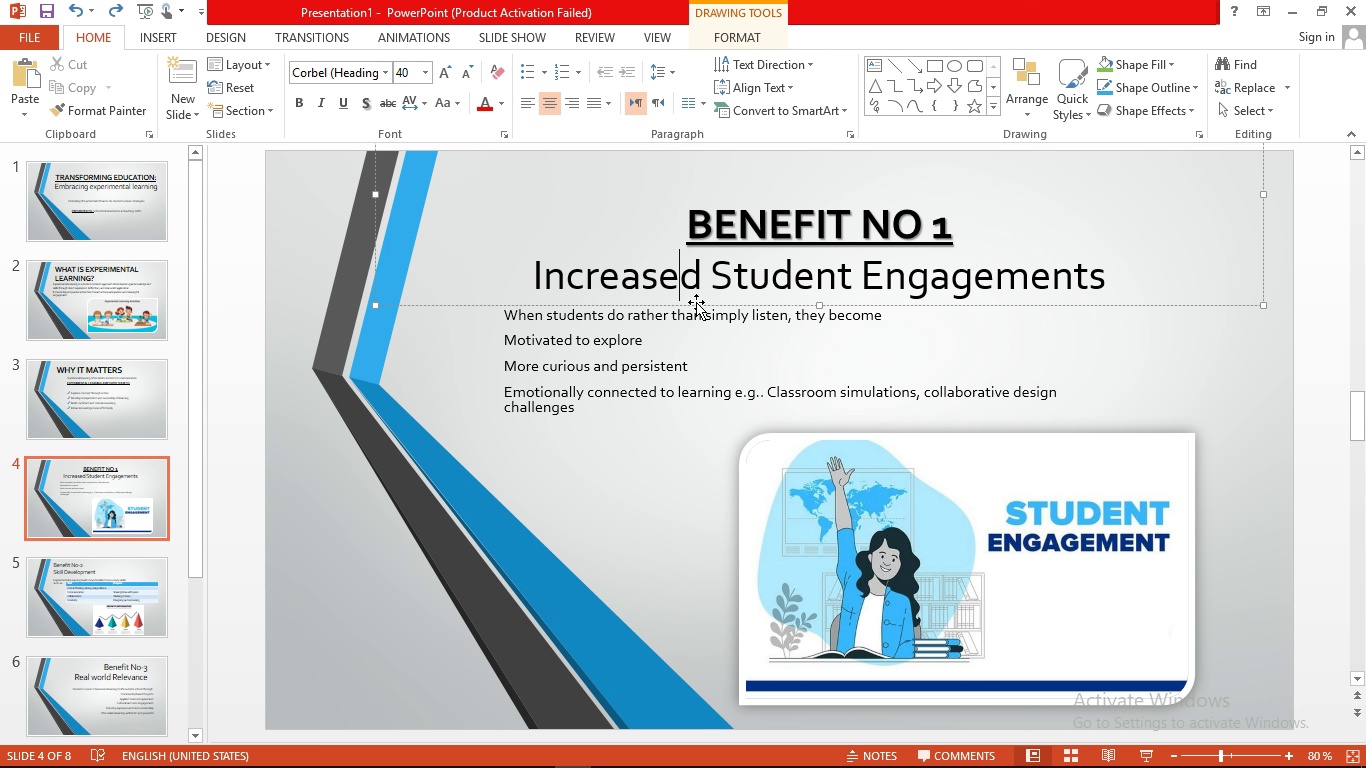 
left_click_drag(start_coordinate=[697, 306], to_coordinate=[692, 270])
 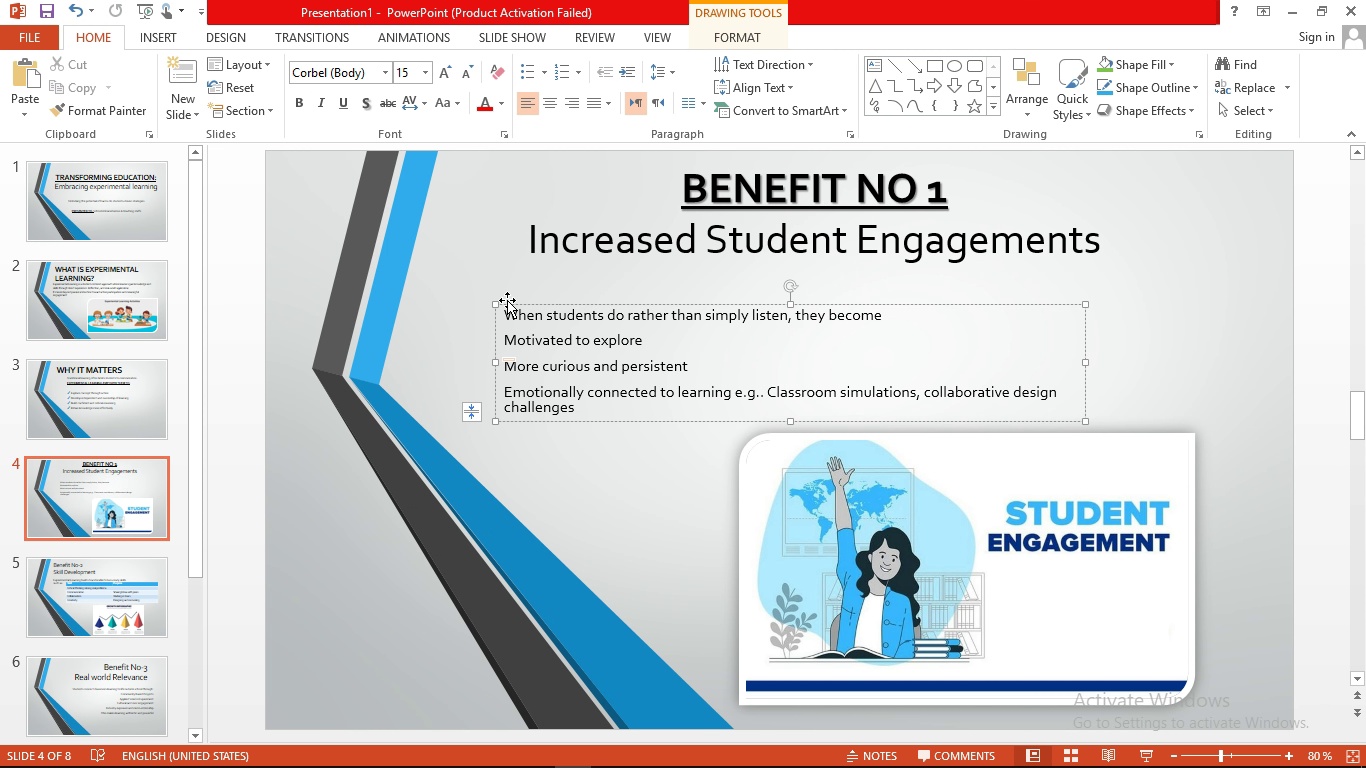 
left_click_drag(start_coordinate=[496, 303], to_coordinate=[479, 257])
 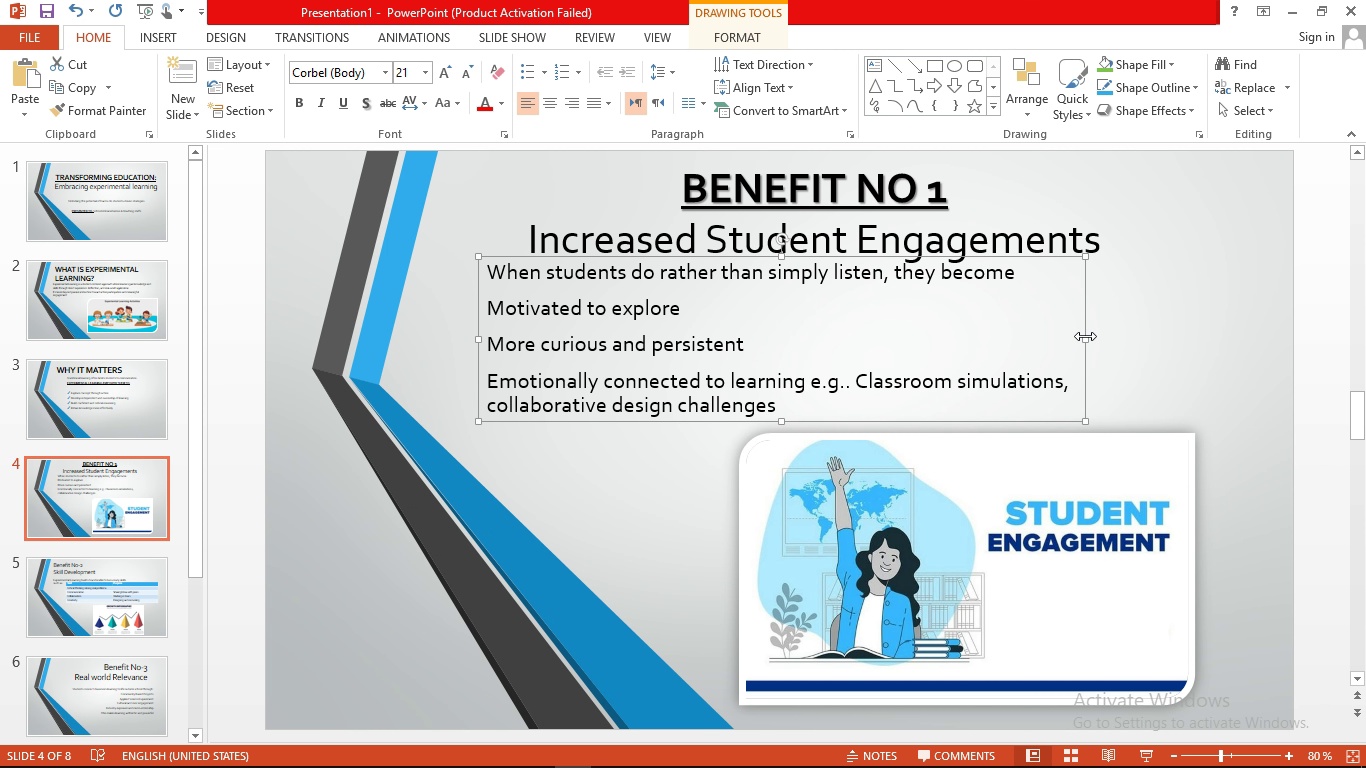 
left_click_drag(start_coordinate=[1085, 341], to_coordinate=[1203, 343])
 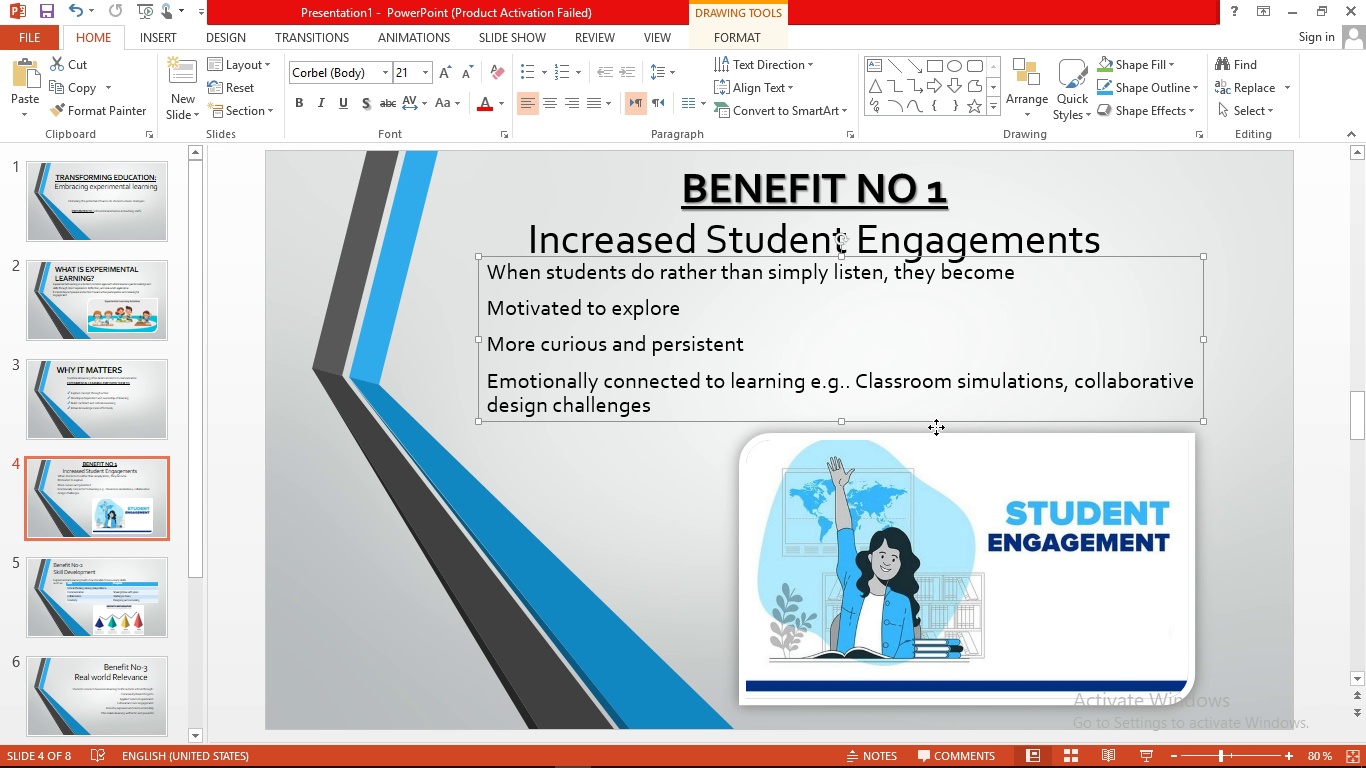 
left_click_drag(start_coordinate=[936, 427], to_coordinate=[941, 436])
 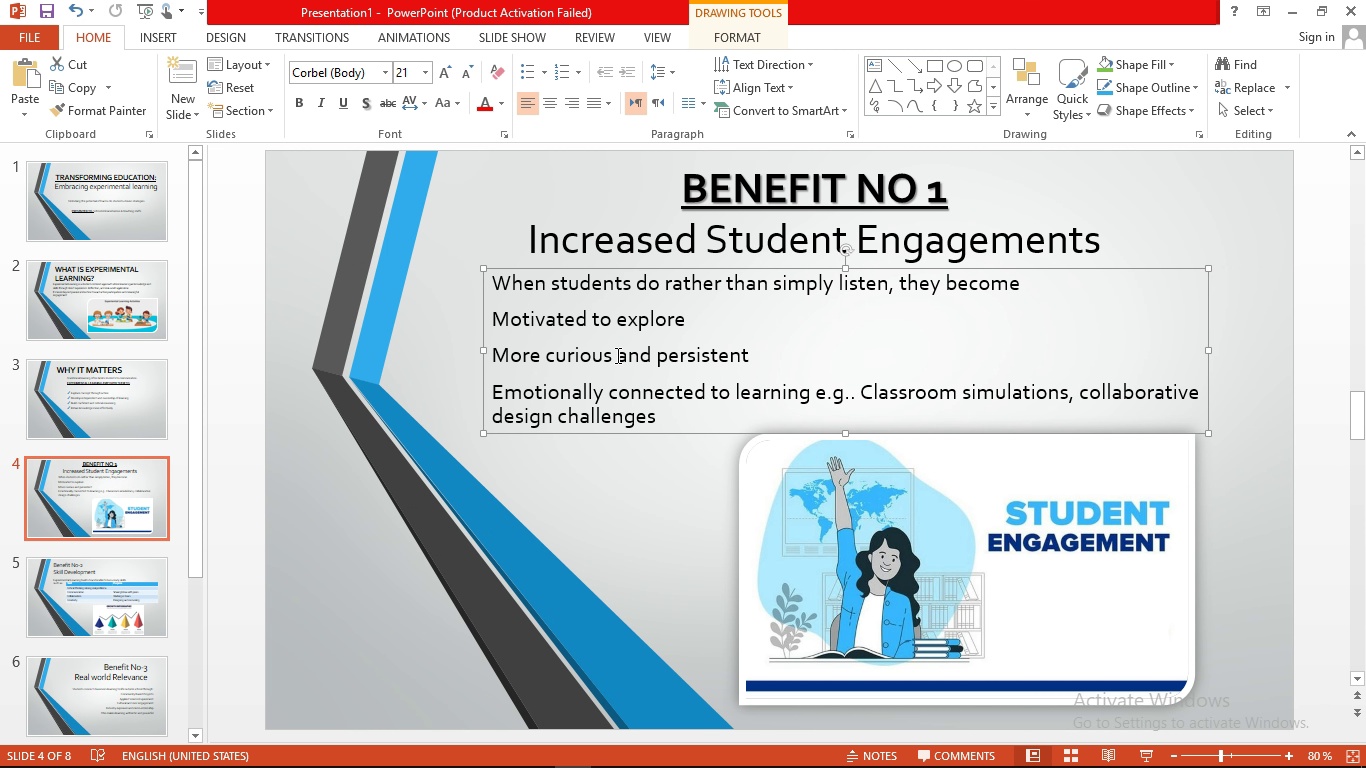 
wait(8.73)
 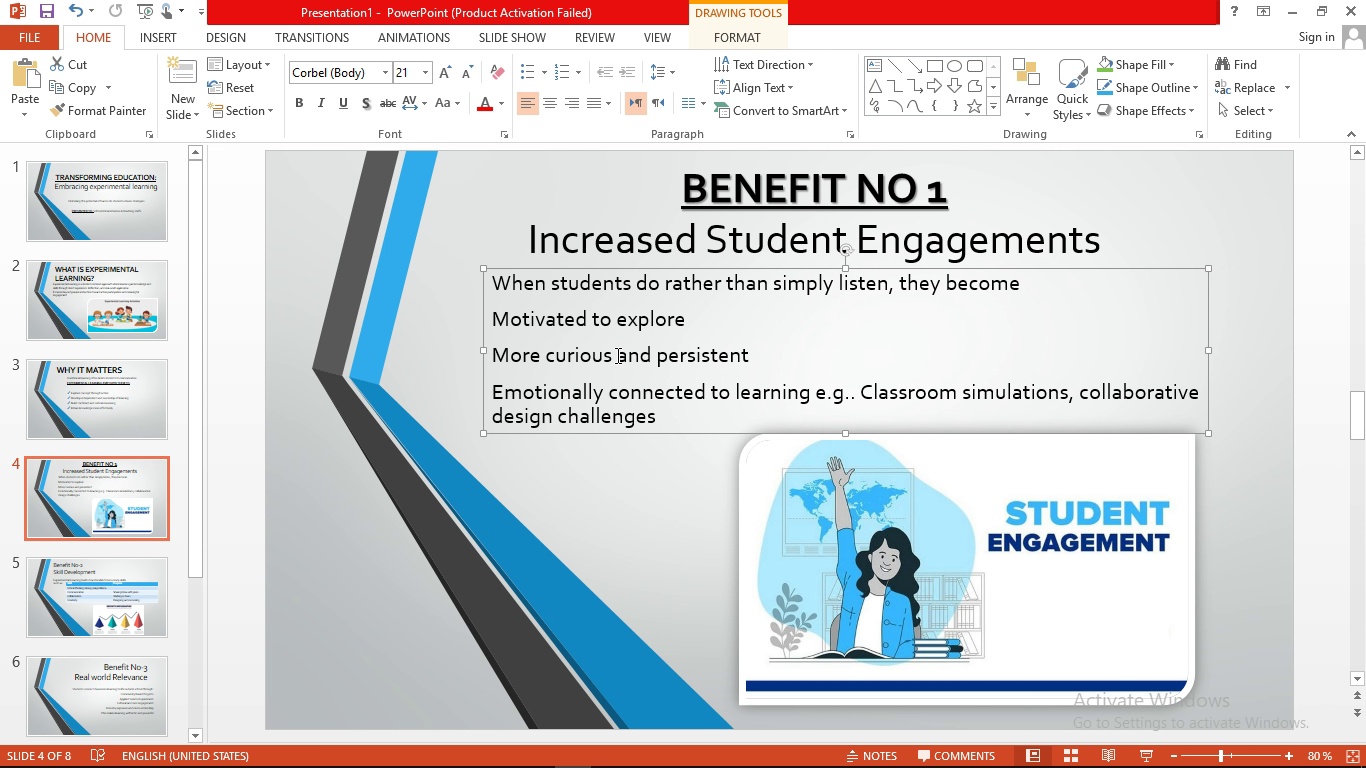 
left_click([852, 398])
 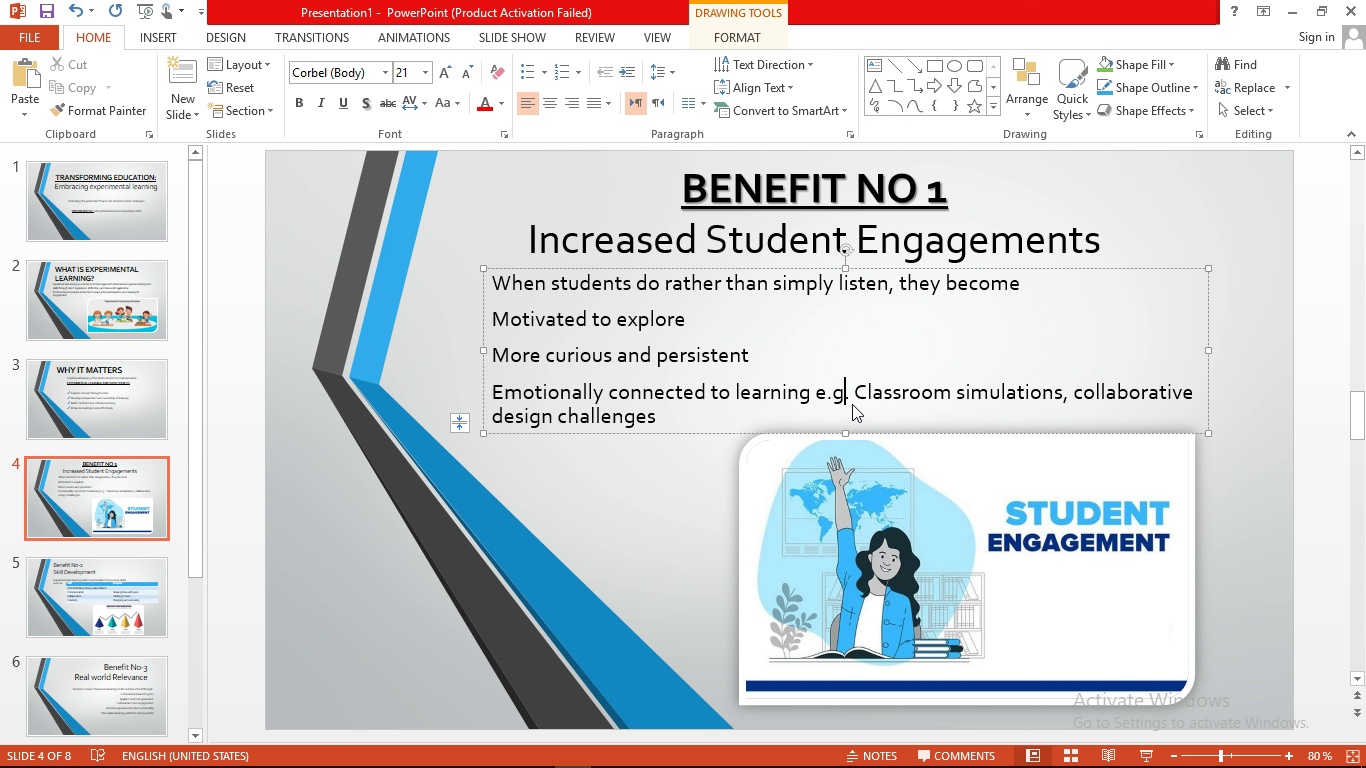 
key(Backspace)
 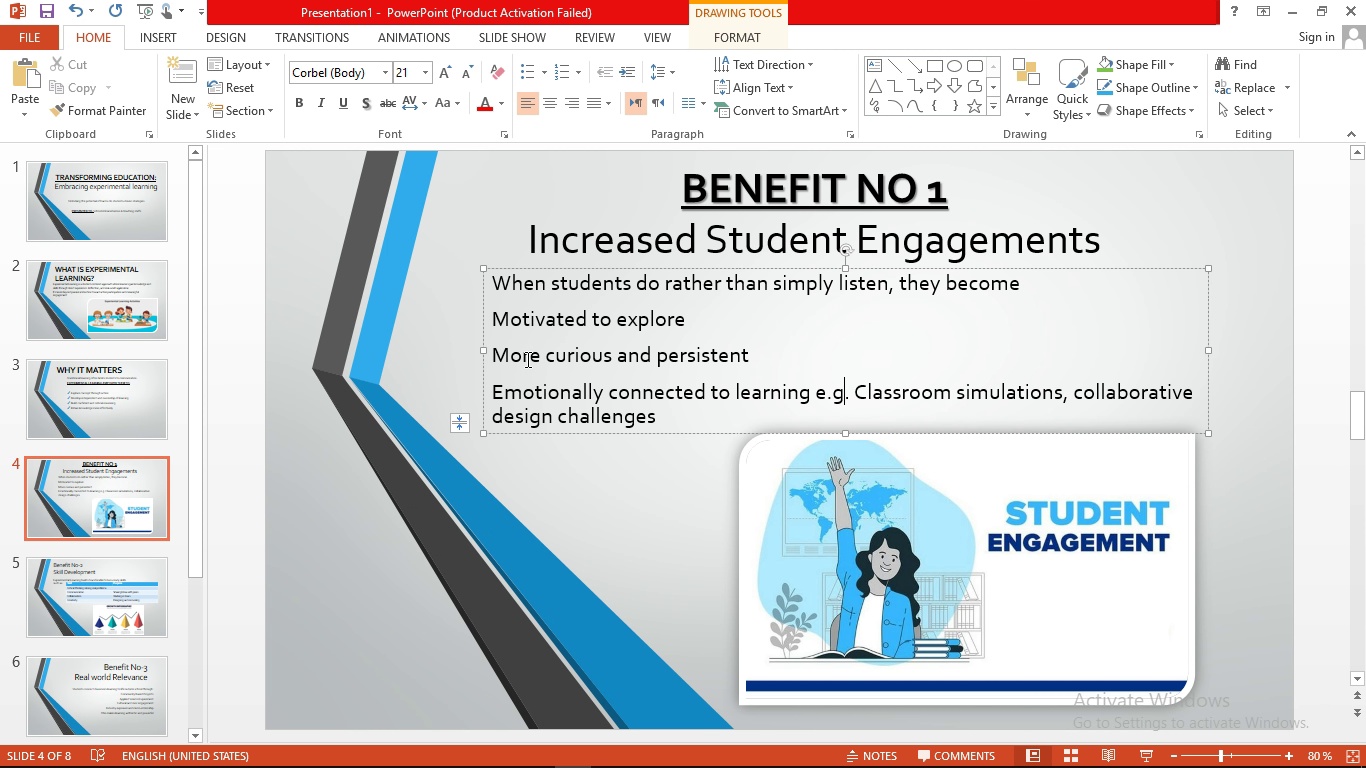 
wait(7.05)
 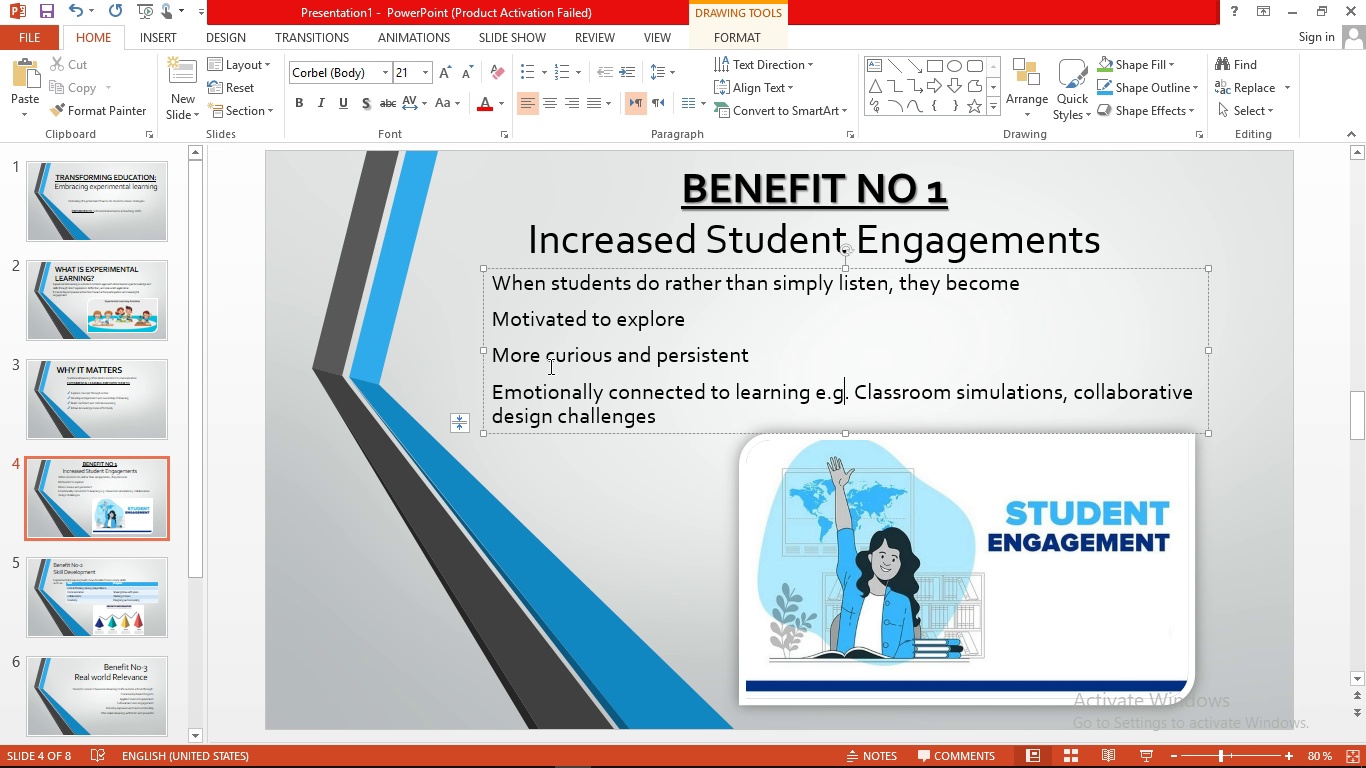 
left_click_drag(start_coordinate=[492, 317], to_coordinate=[679, 420])
 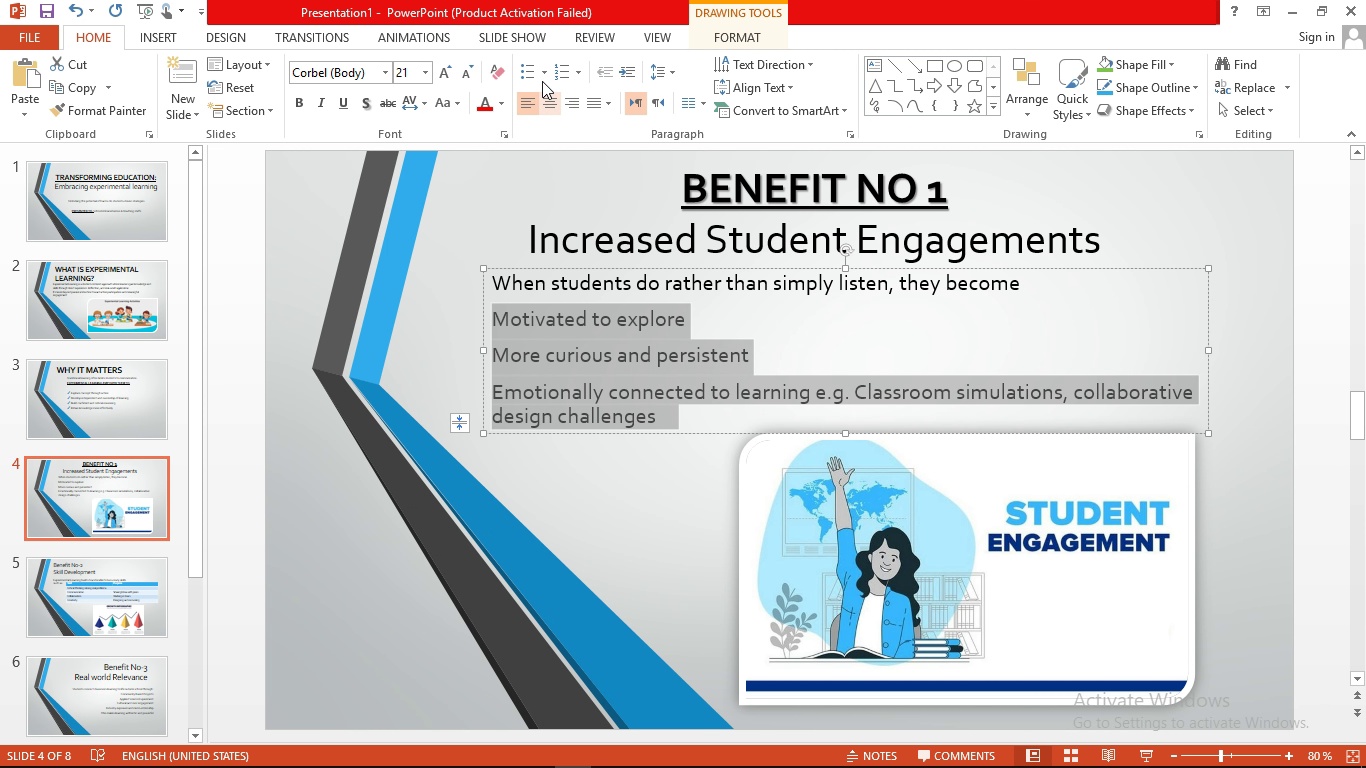 
left_click([541, 77])
 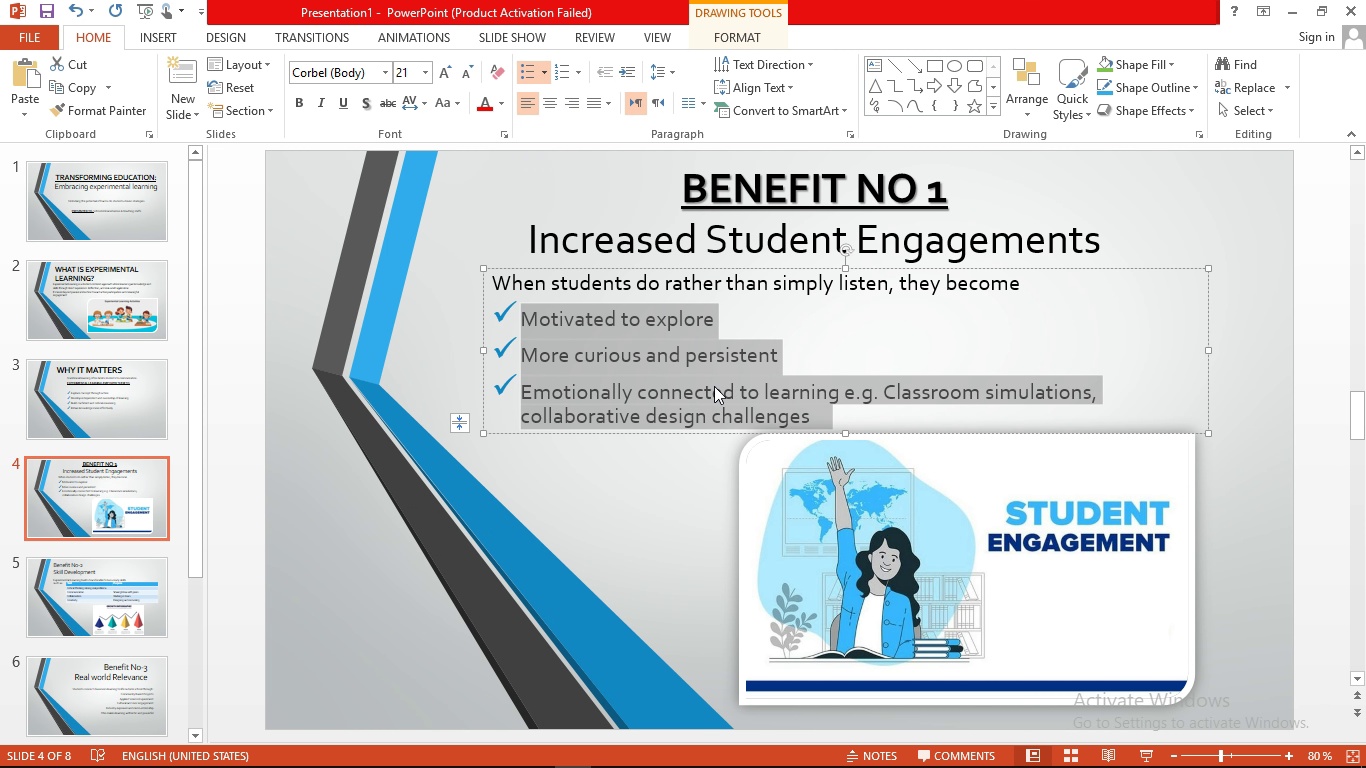 
left_click([695, 392])
 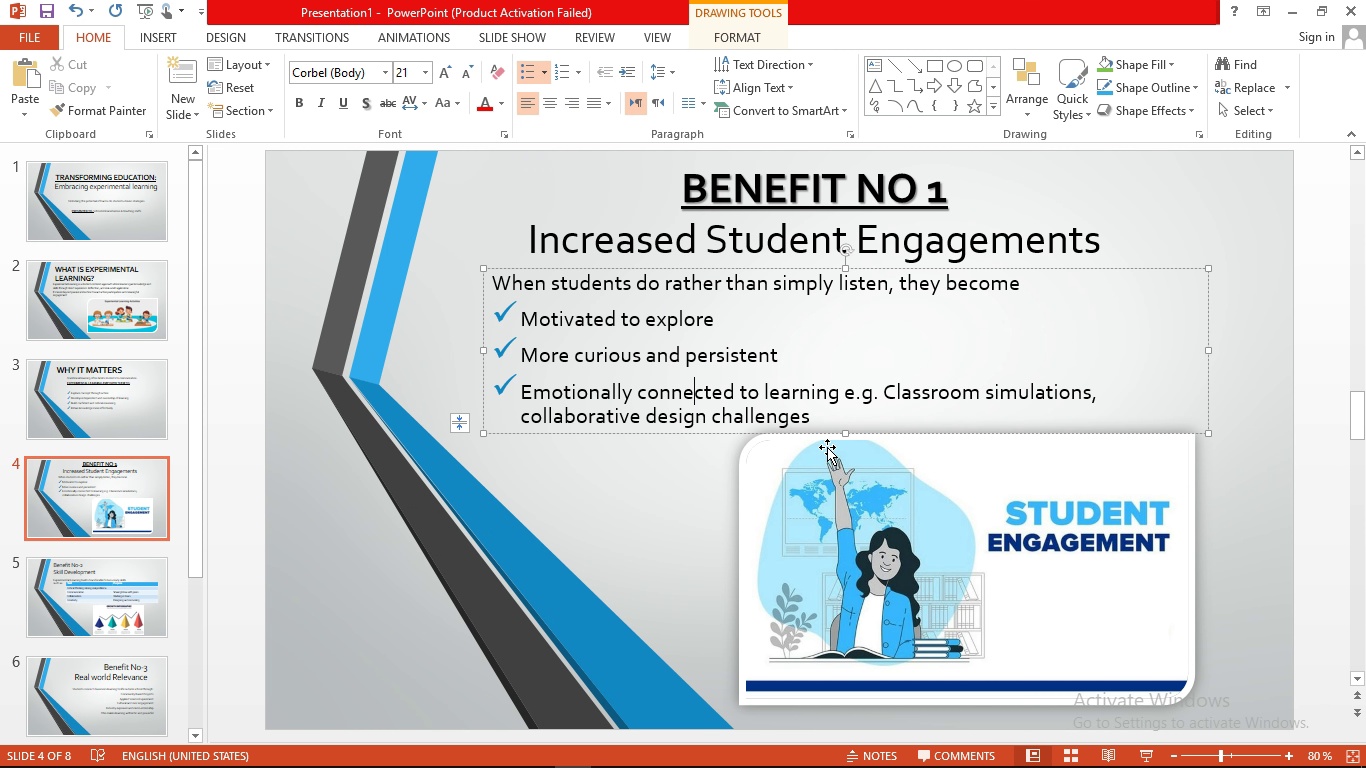 
left_click_drag(start_coordinate=[837, 481], to_coordinate=[855, 488])
 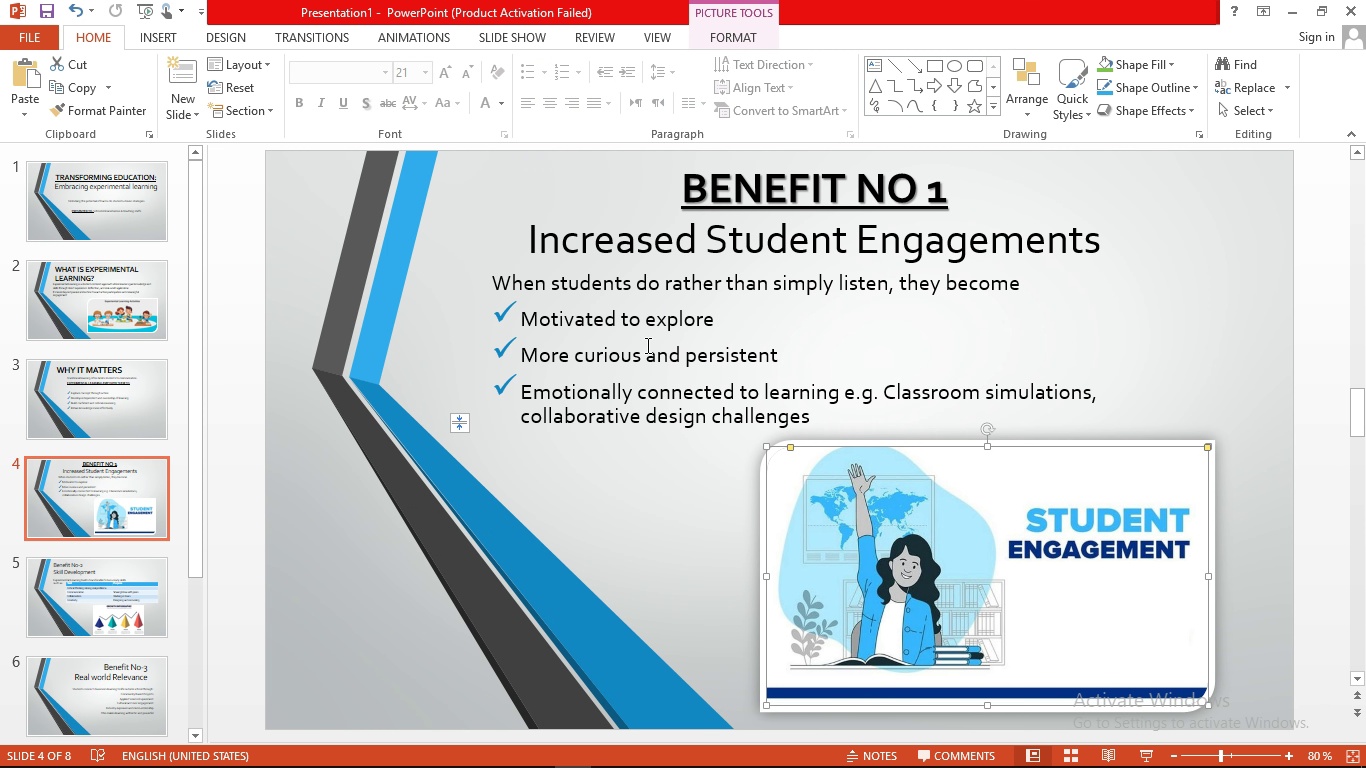 
left_click([646, 345])
 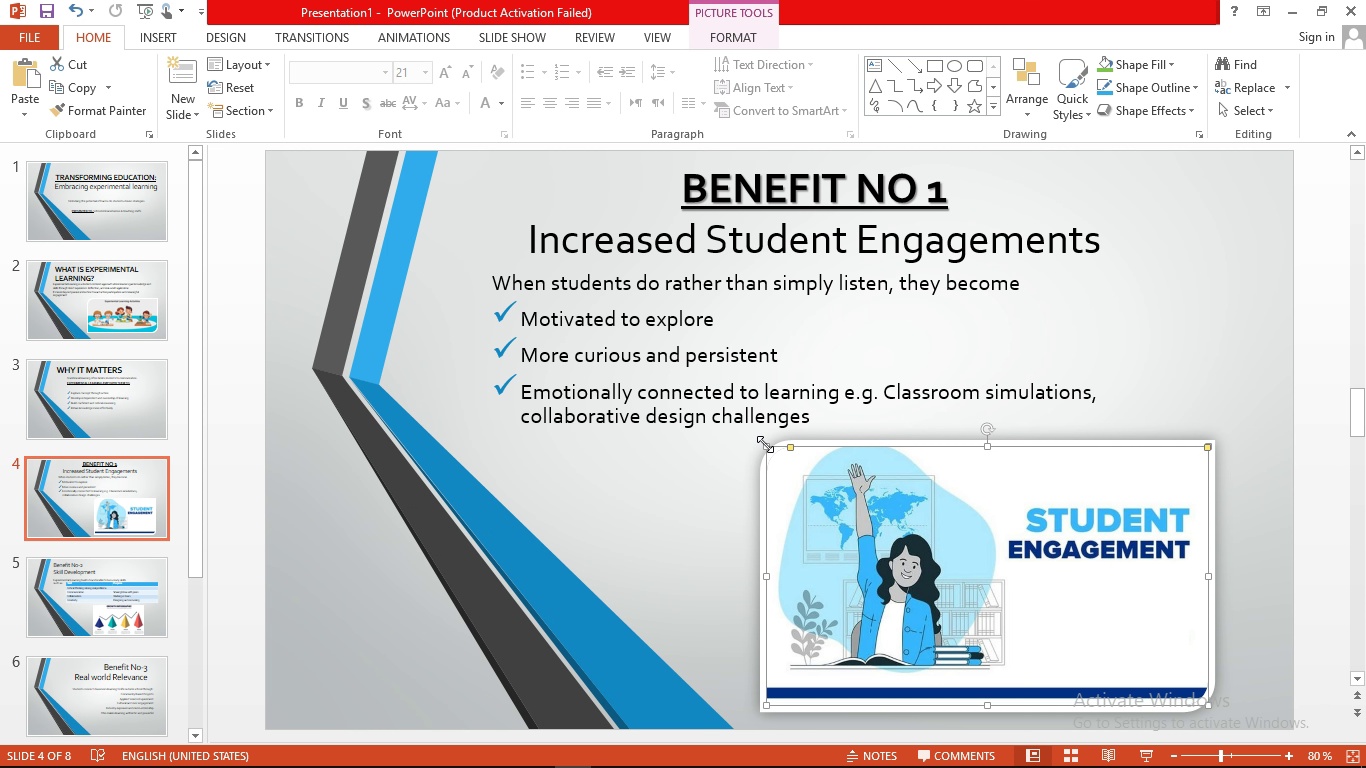 
left_click_drag(start_coordinate=[769, 449], to_coordinate=[787, 454])
 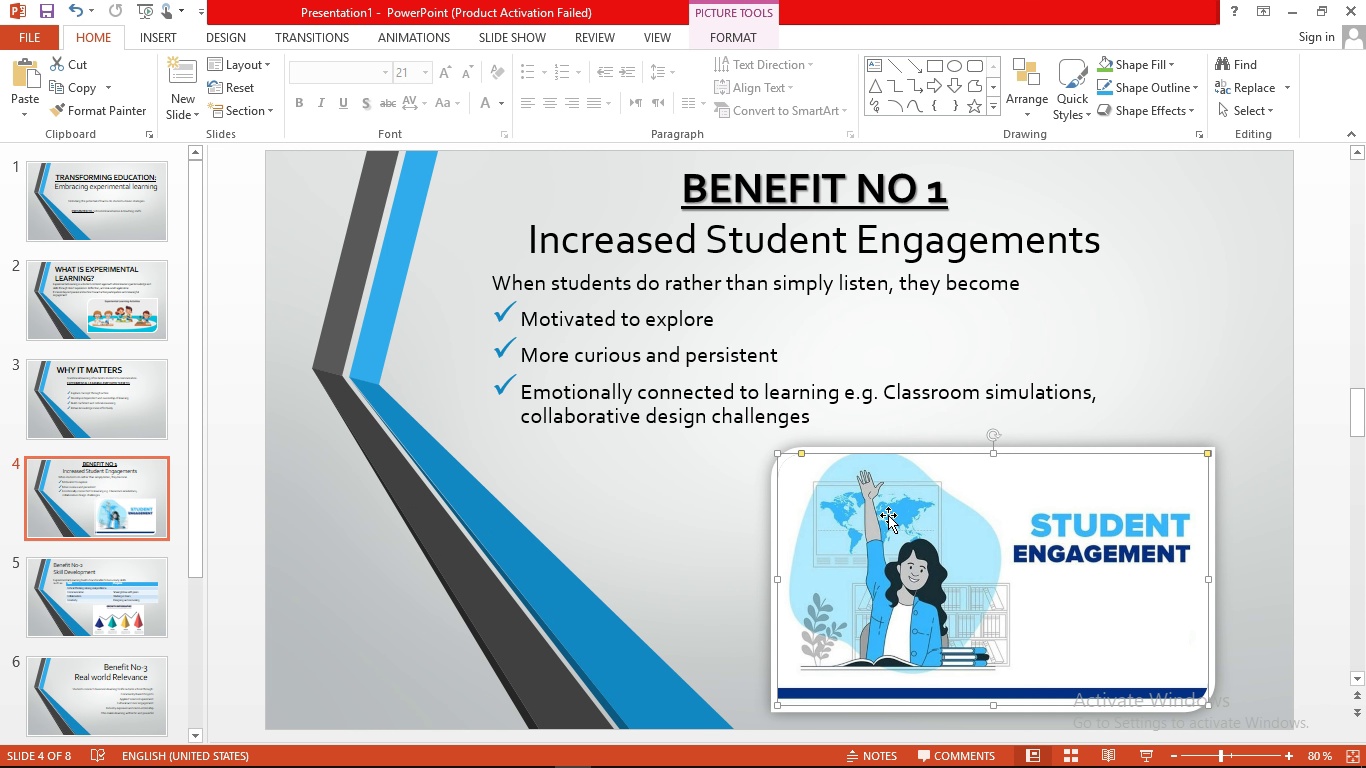 
left_click_drag(start_coordinate=[888, 515], to_coordinate=[895, 515])
 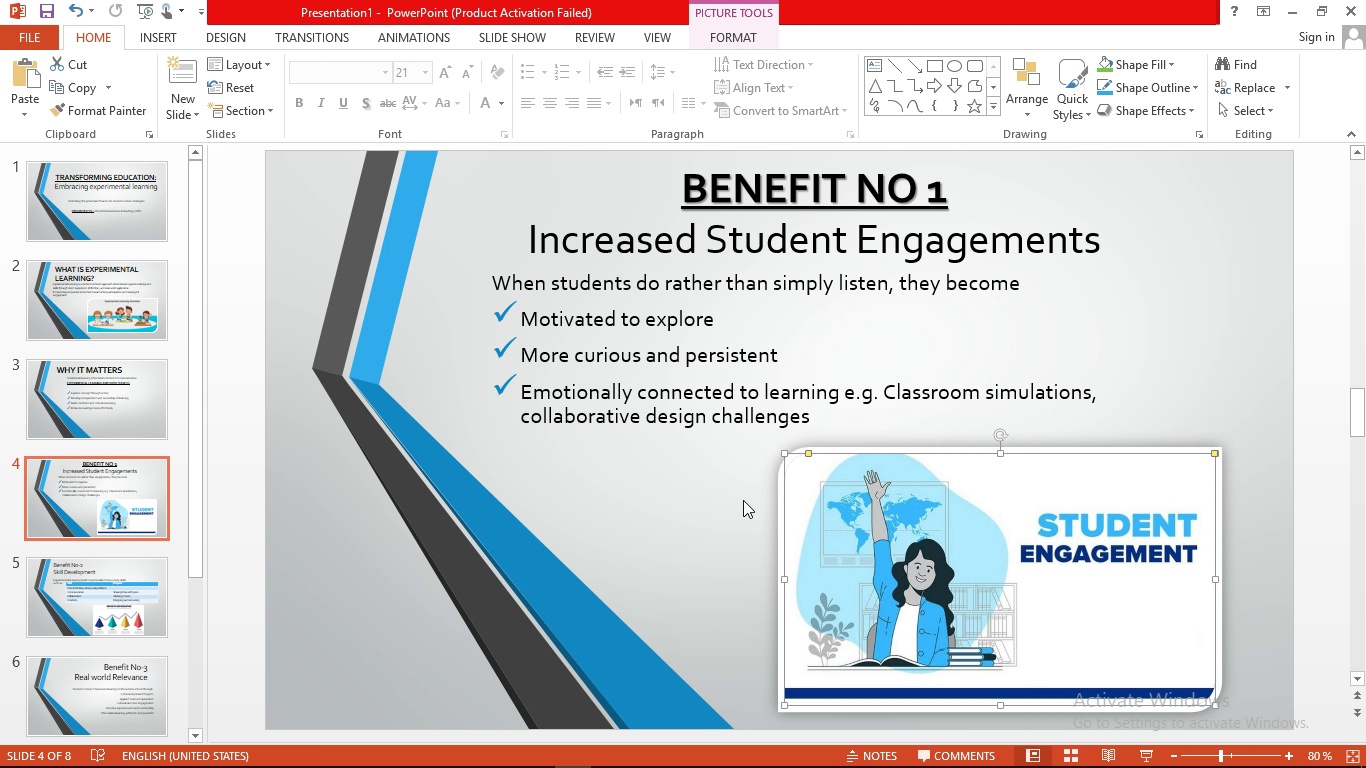 
left_click([743, 500])
 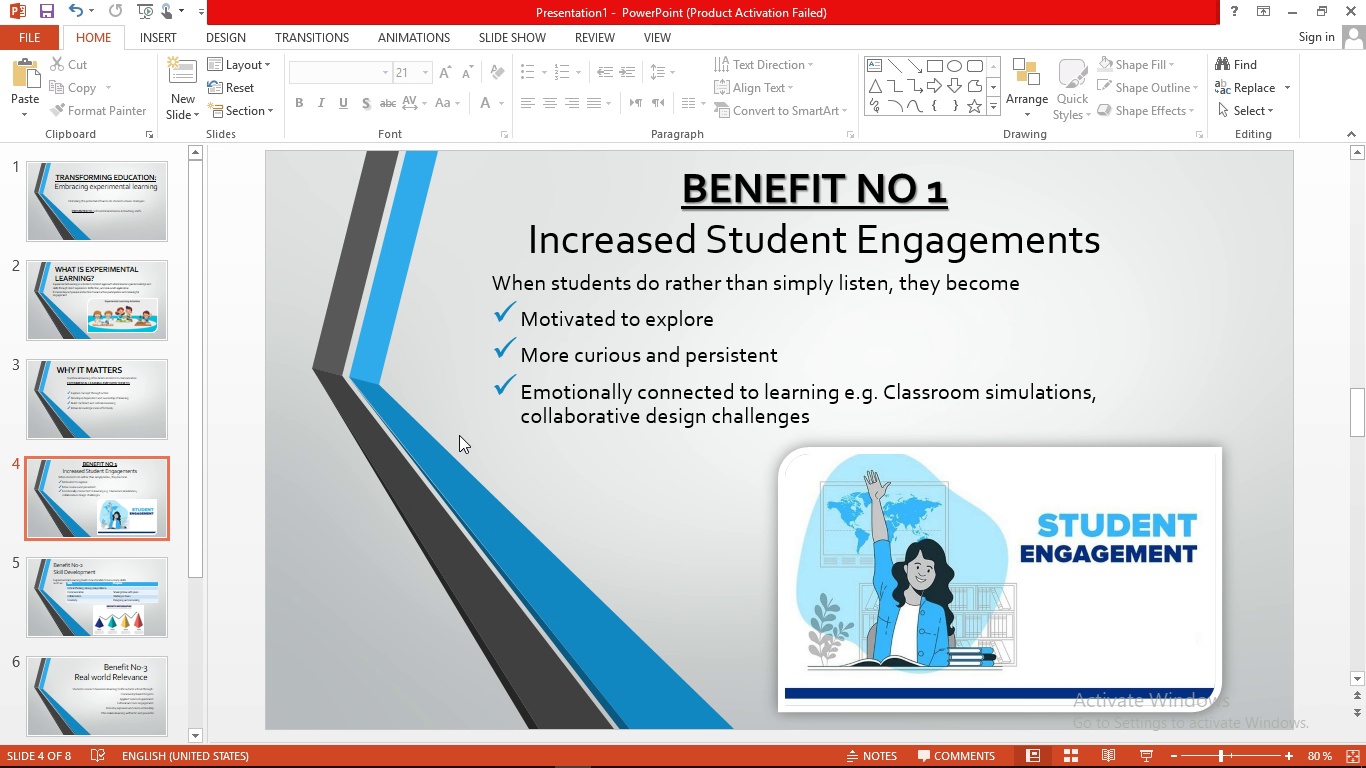 
wait(17.46)
 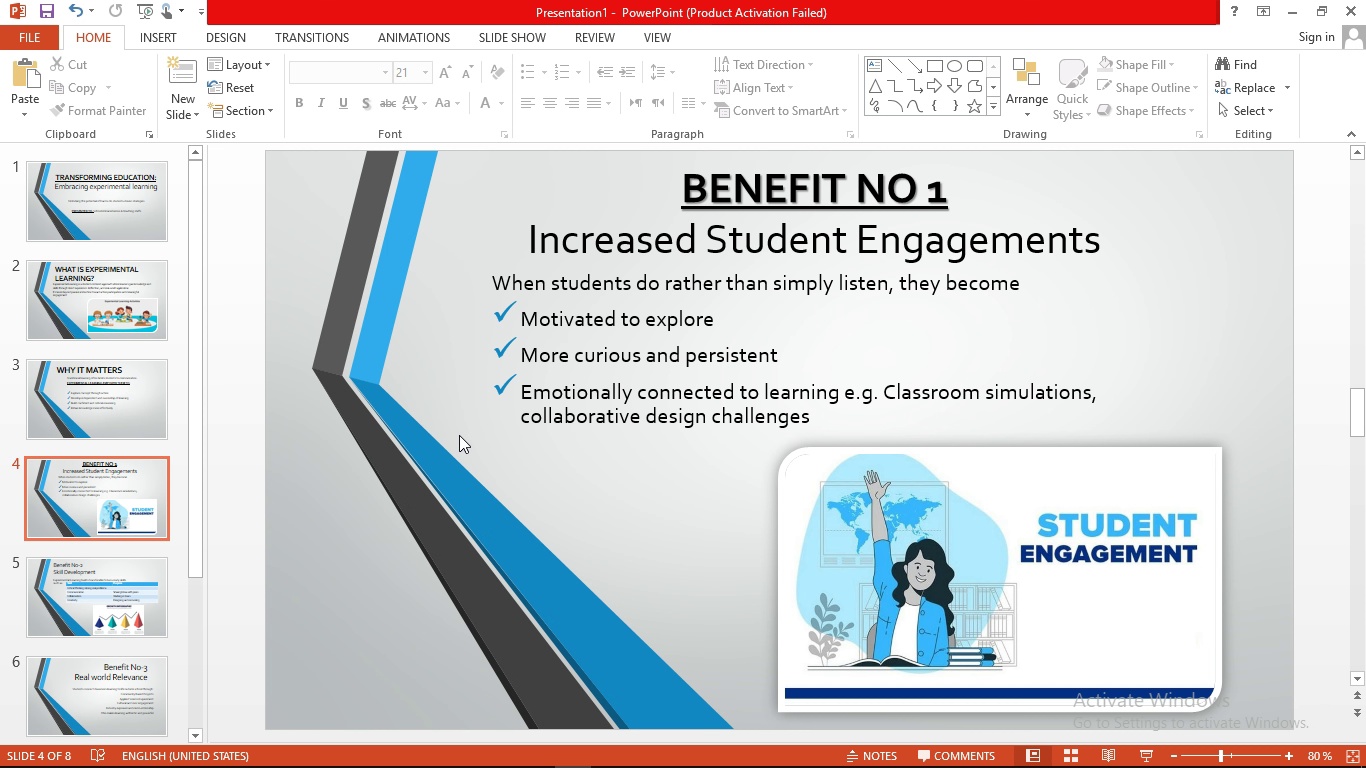 
left_click([117, 578])
 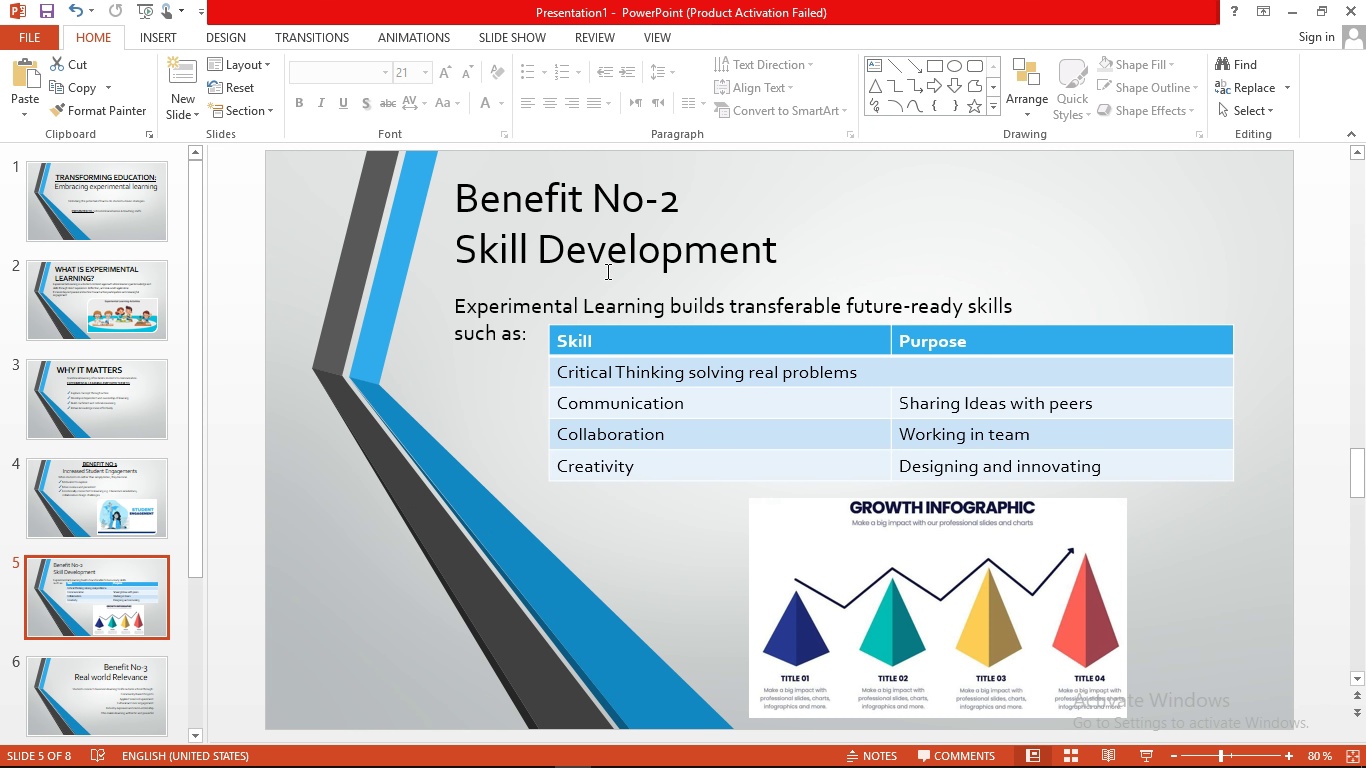 
left_click([531, 211])
 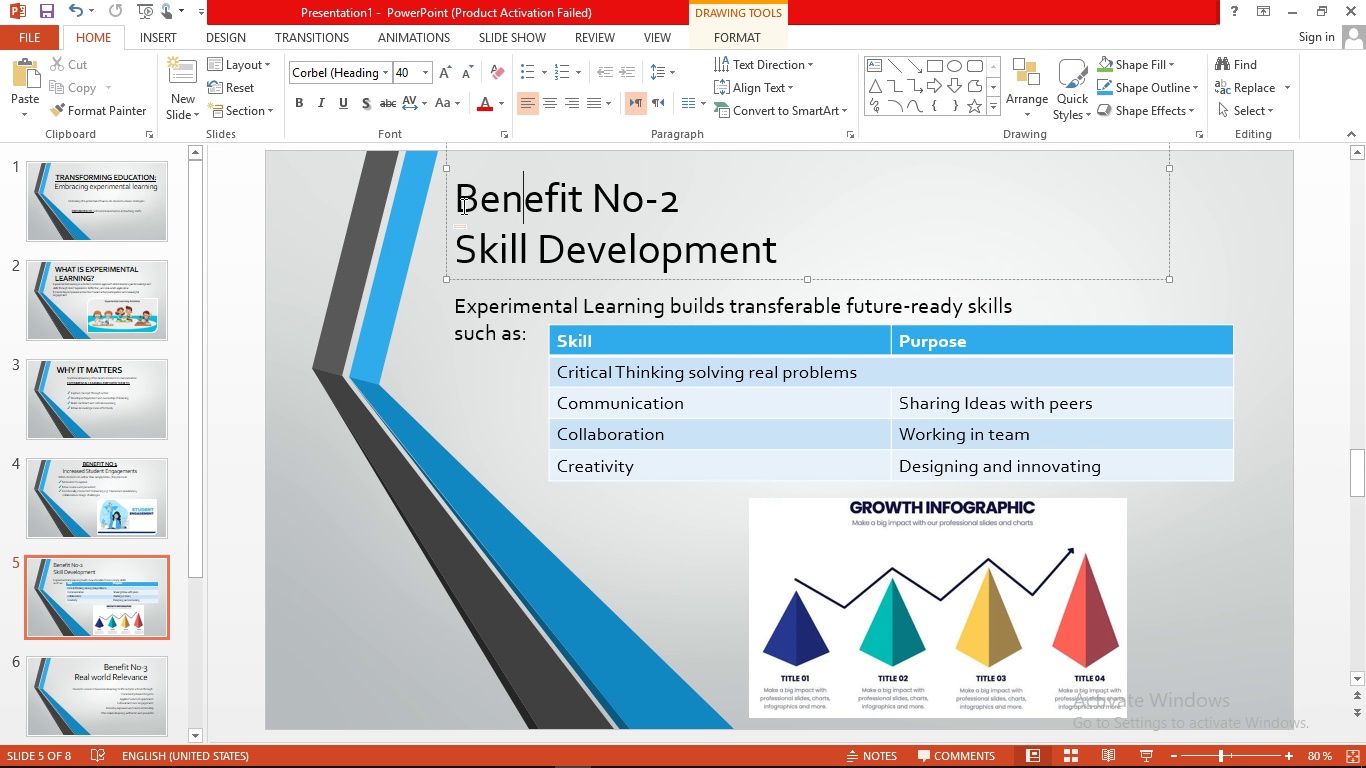 
left_click([462, 206])
 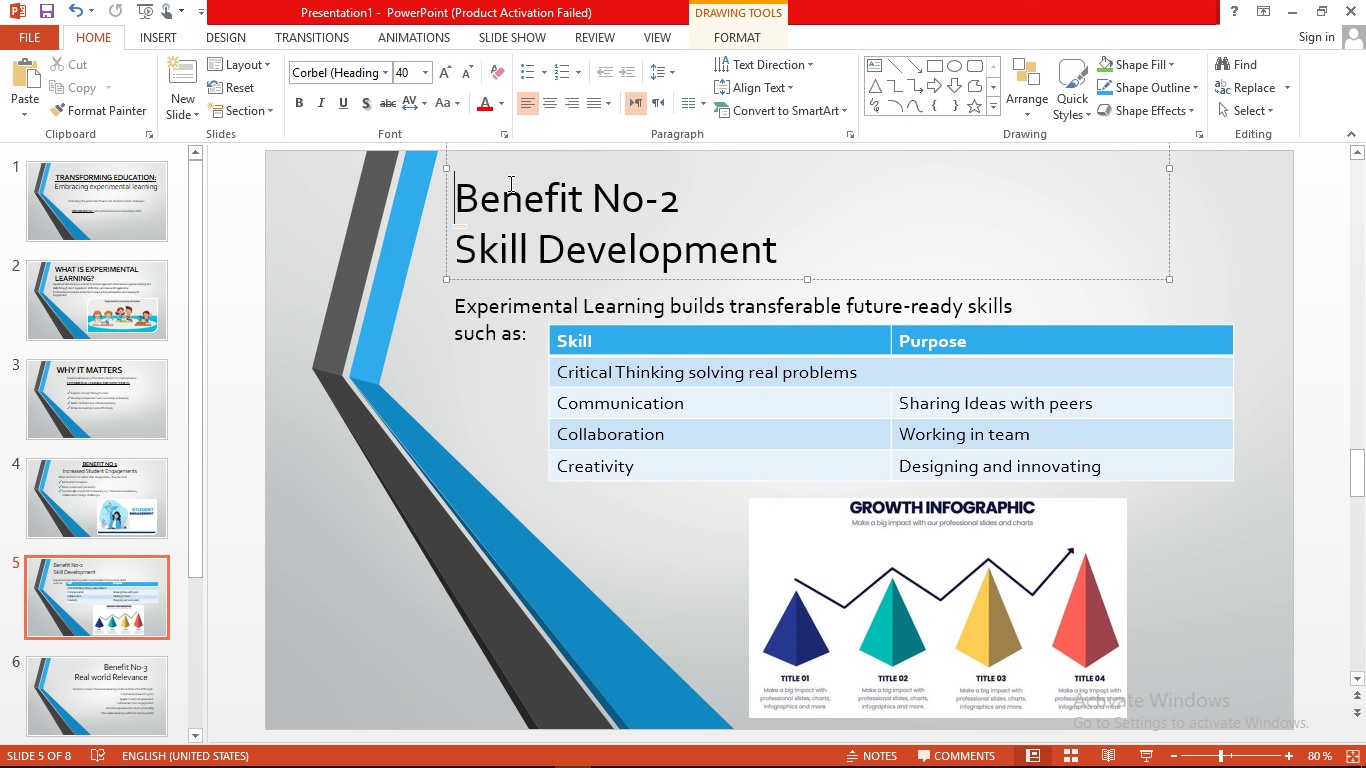 
left_click_drag(start_coordinate=[463, 194], to_coordinate=[878, 289])
 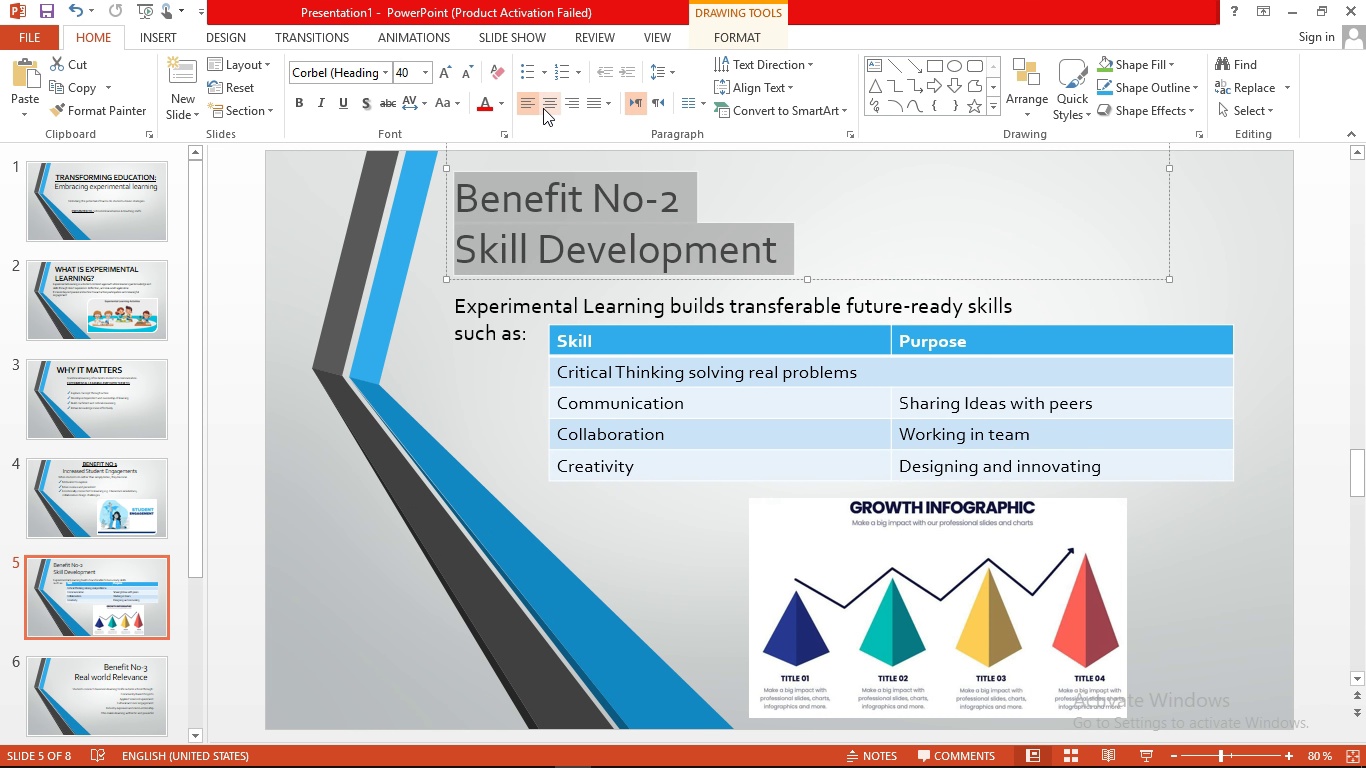 
left_click([543, 108])
 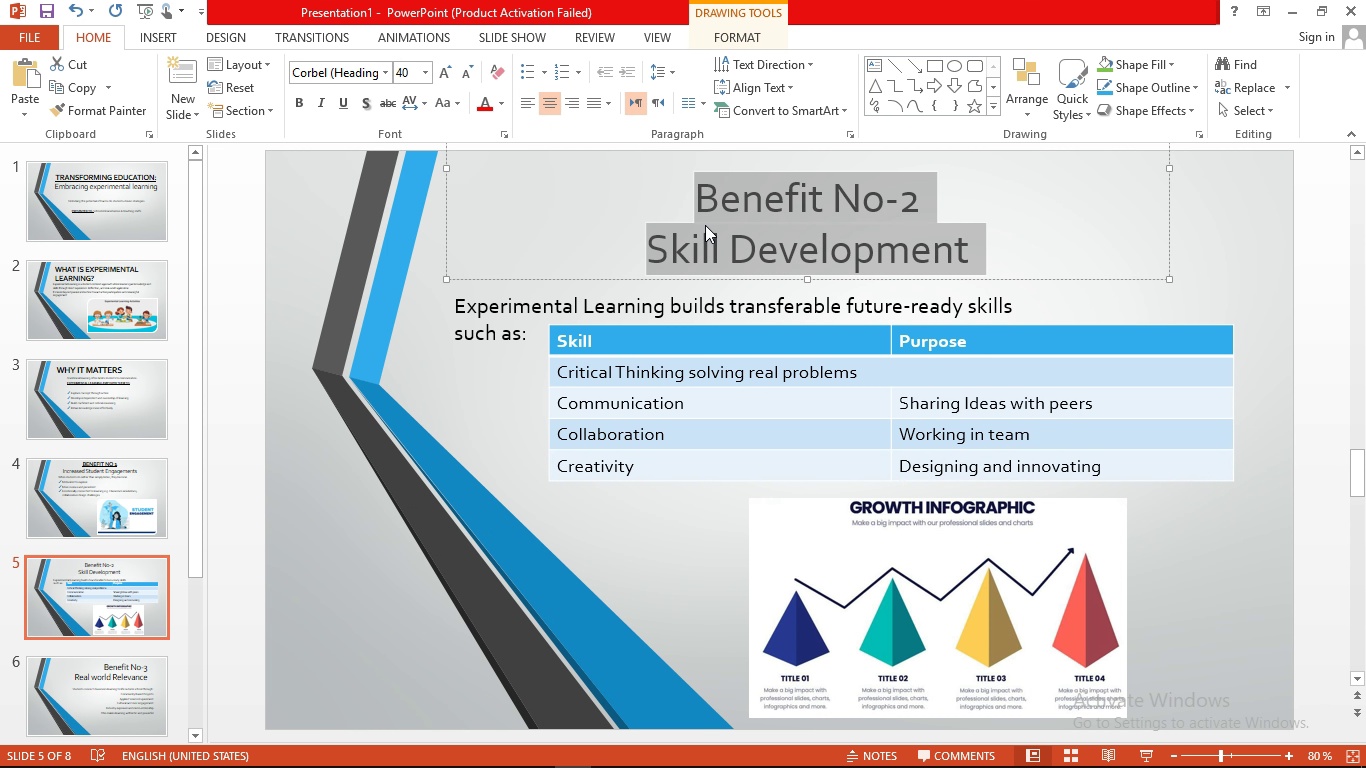 
left_click([705, 225])
 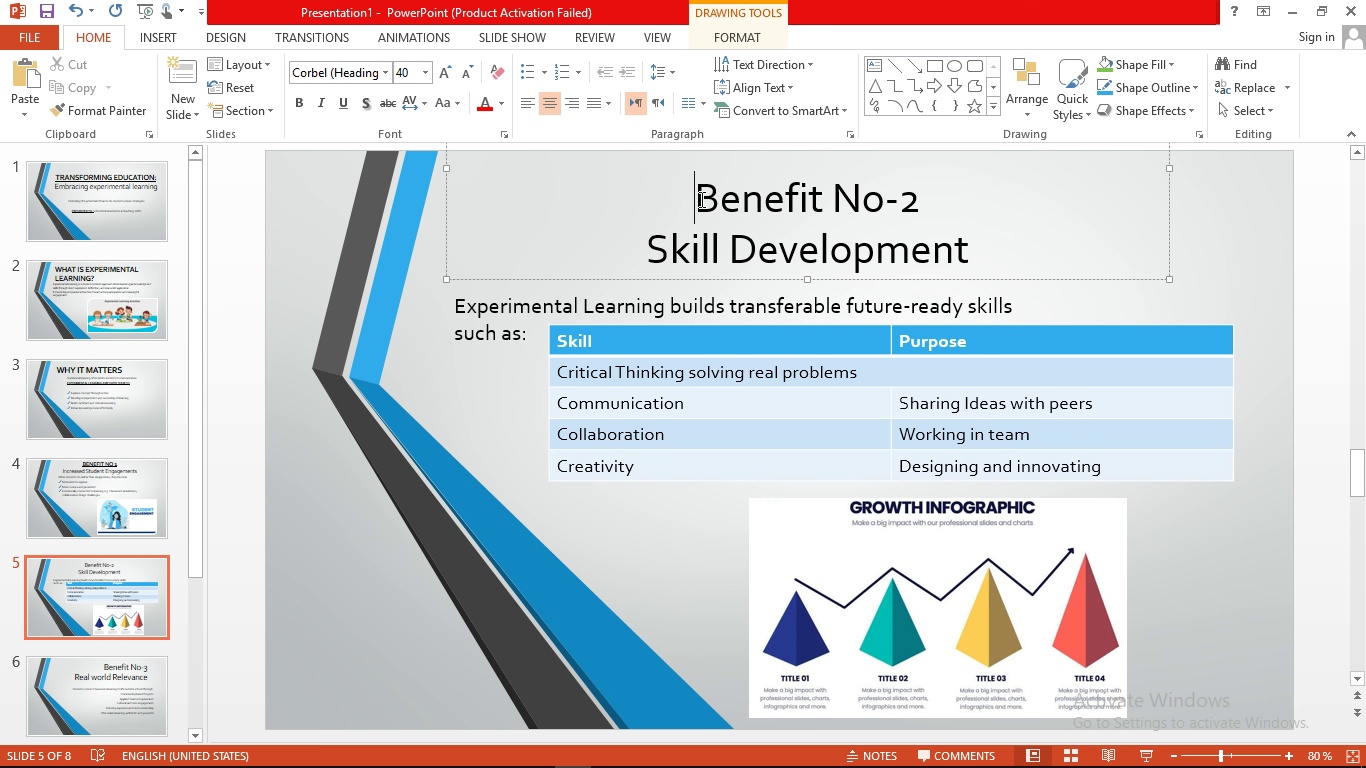 
left_click_drag(start_coordinate=[698, 199], to_coordinate=[1018, 199])
 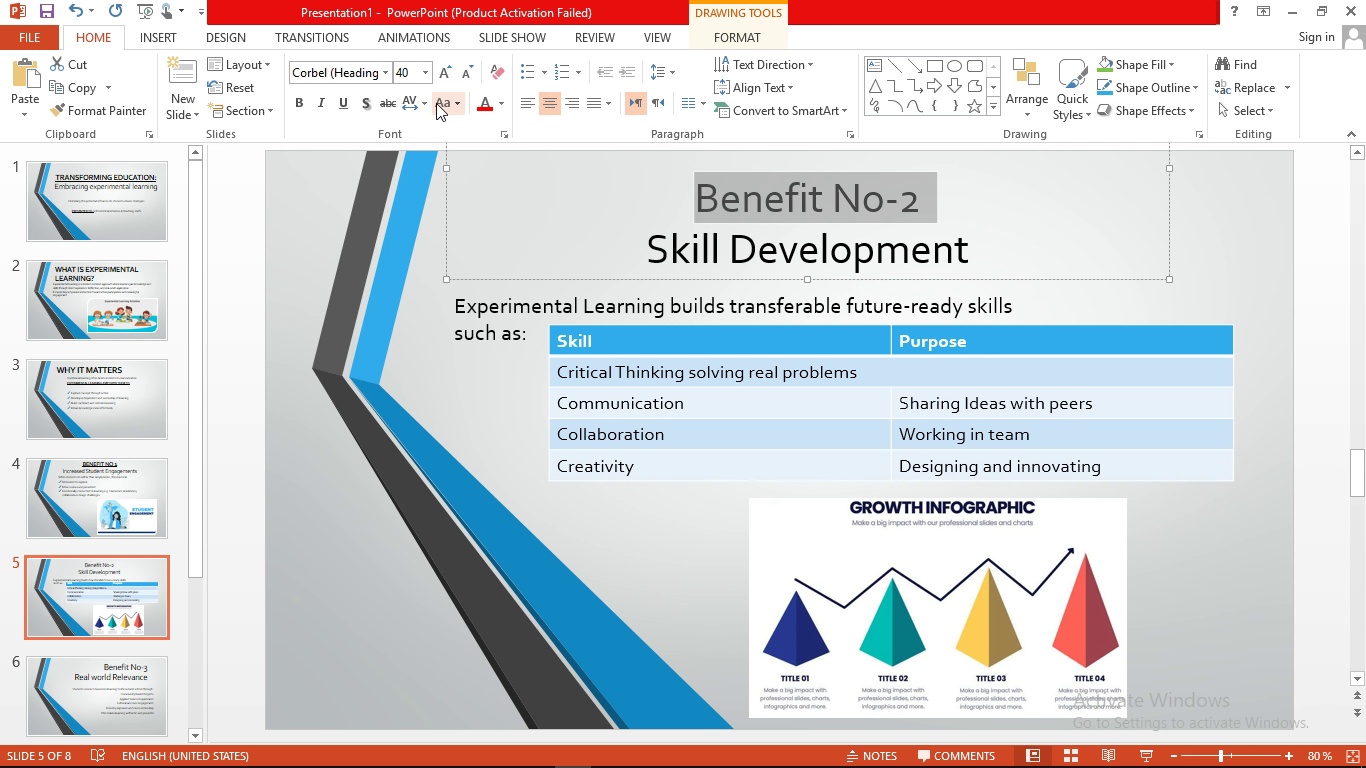 
left_click([442, 103])
 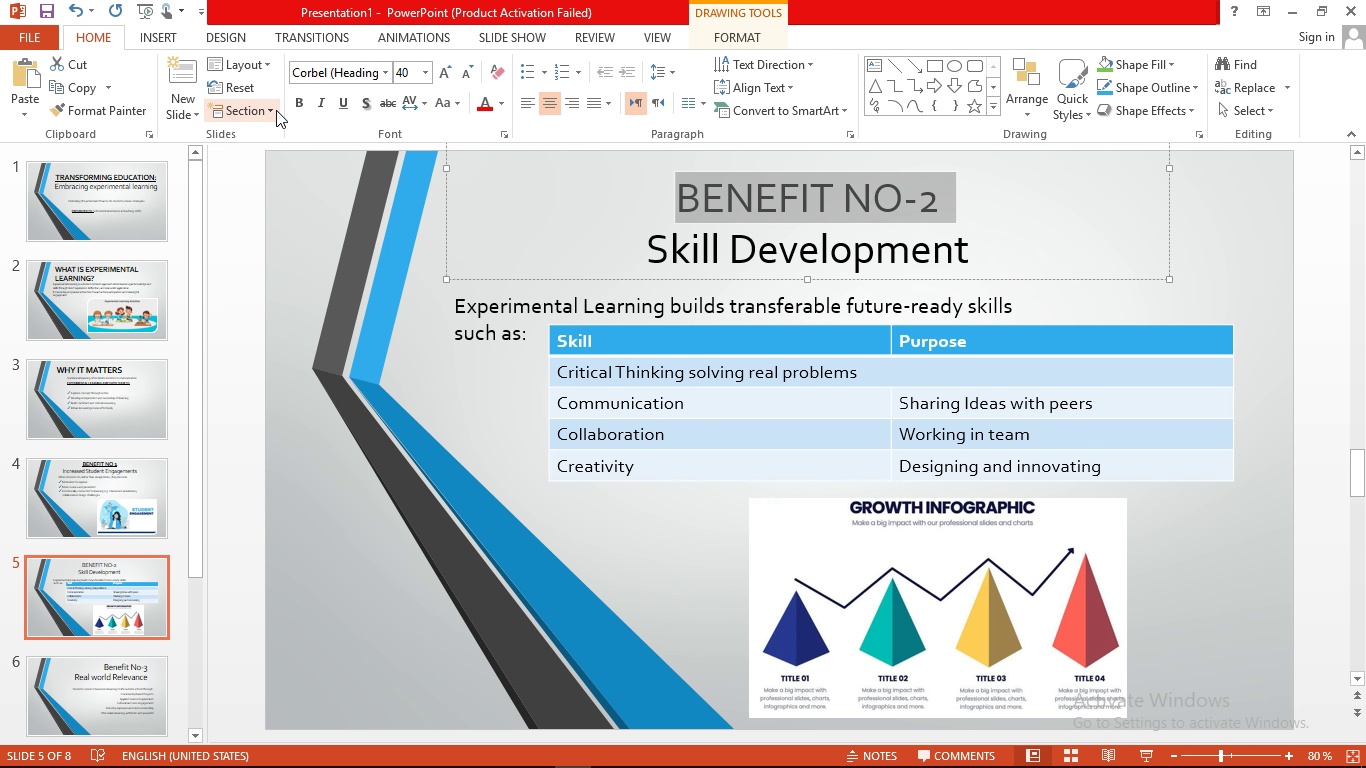 
left_click([298, 104])
 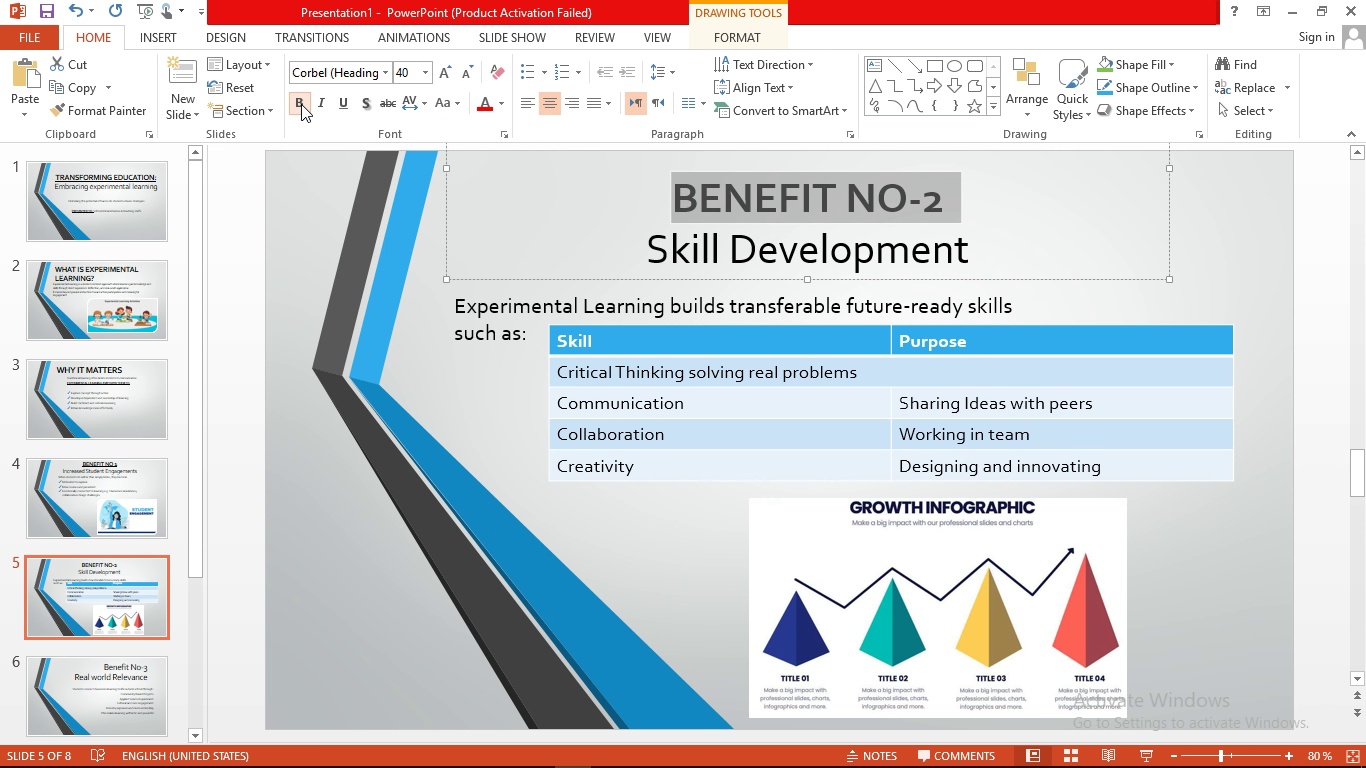 
wait(5.86)
 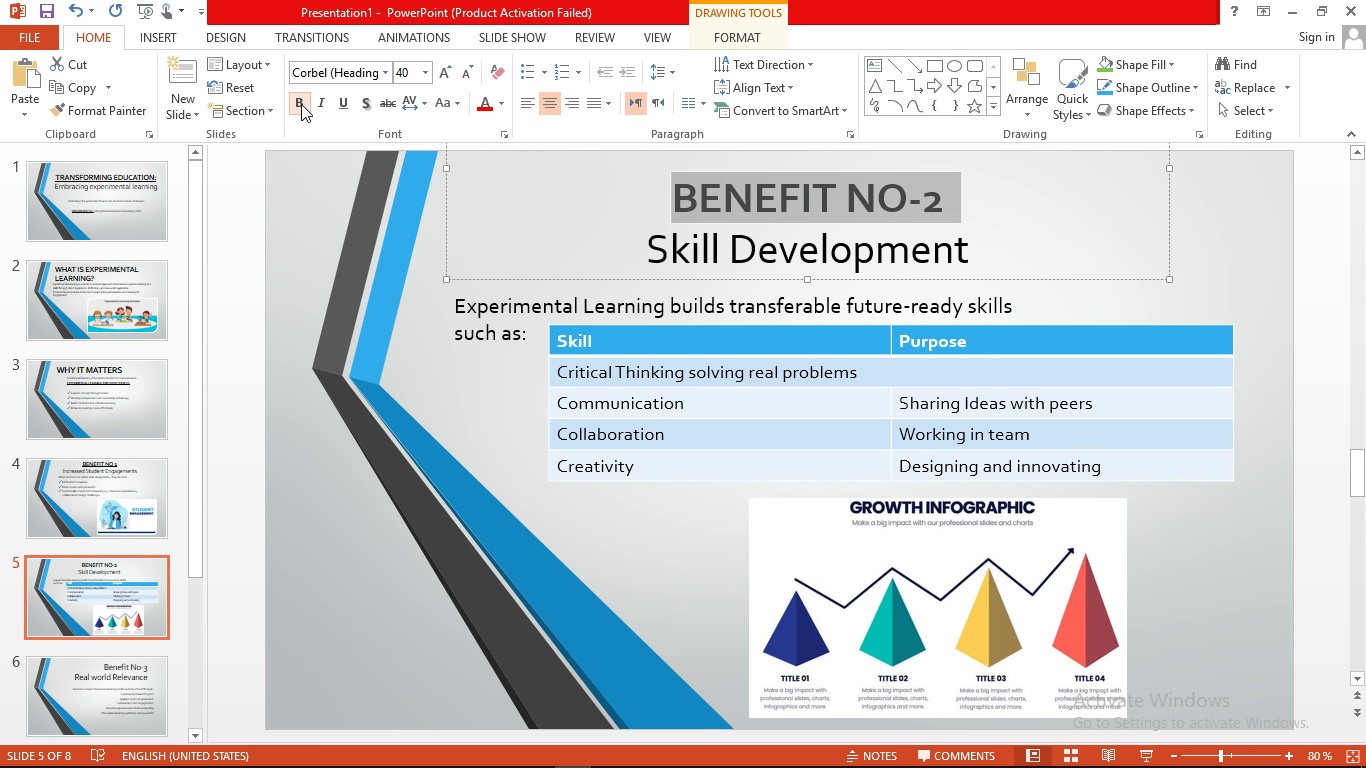 
double_click([366, 102])
 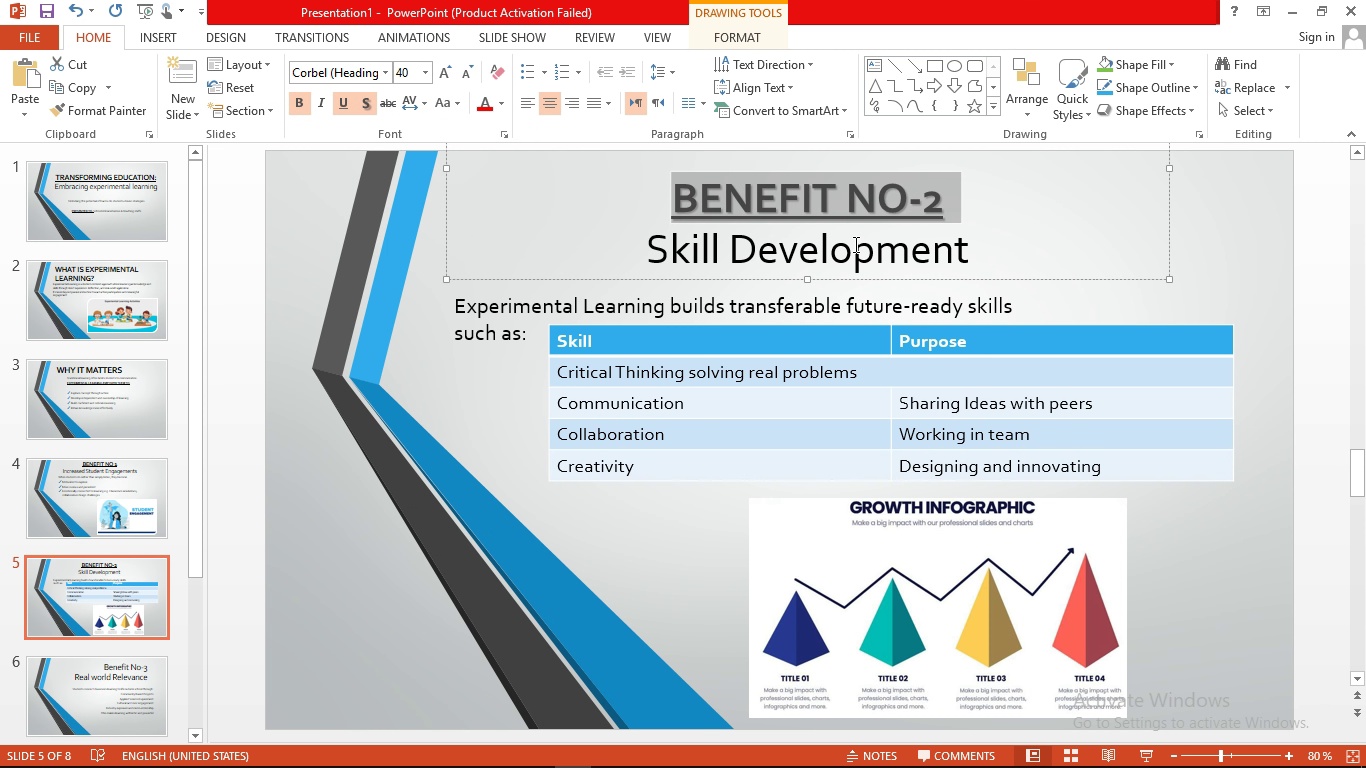 
left_click([866, 256])
 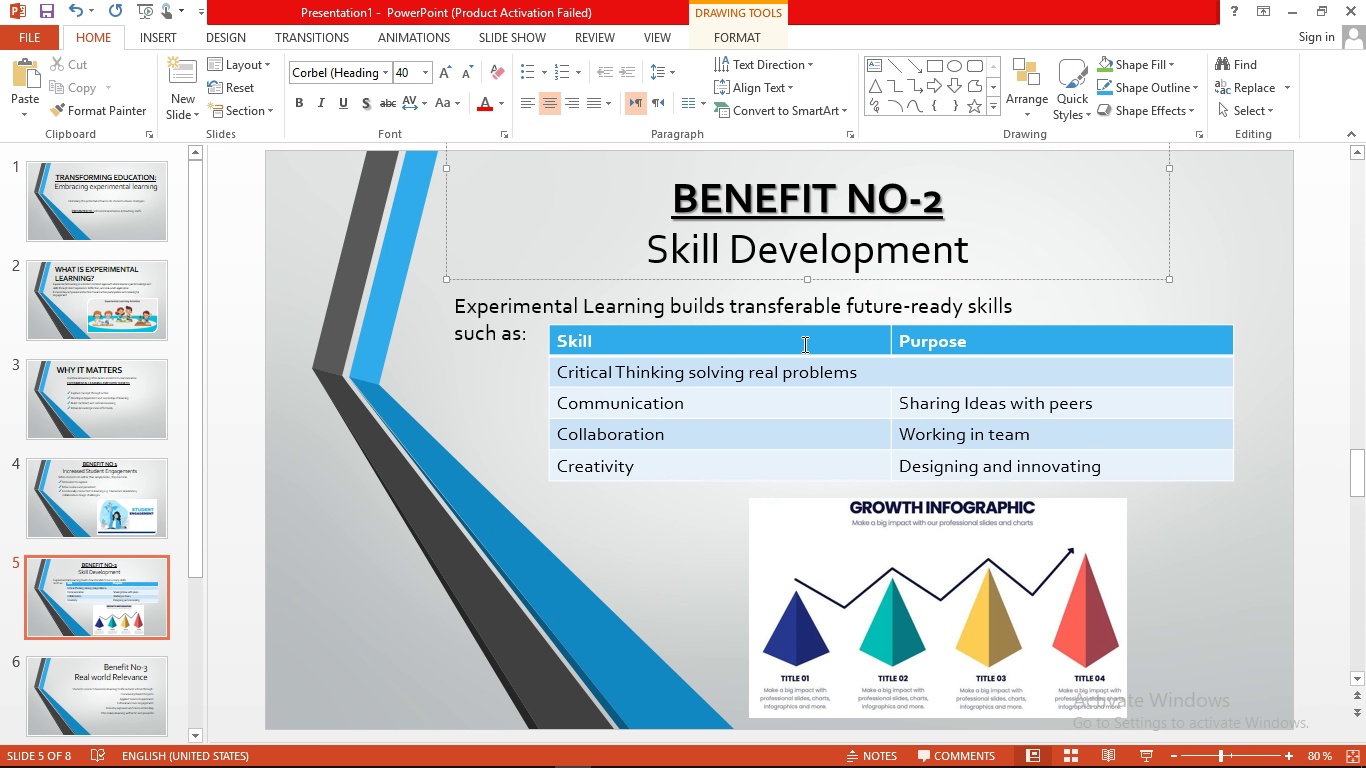 
wait(5.87)
 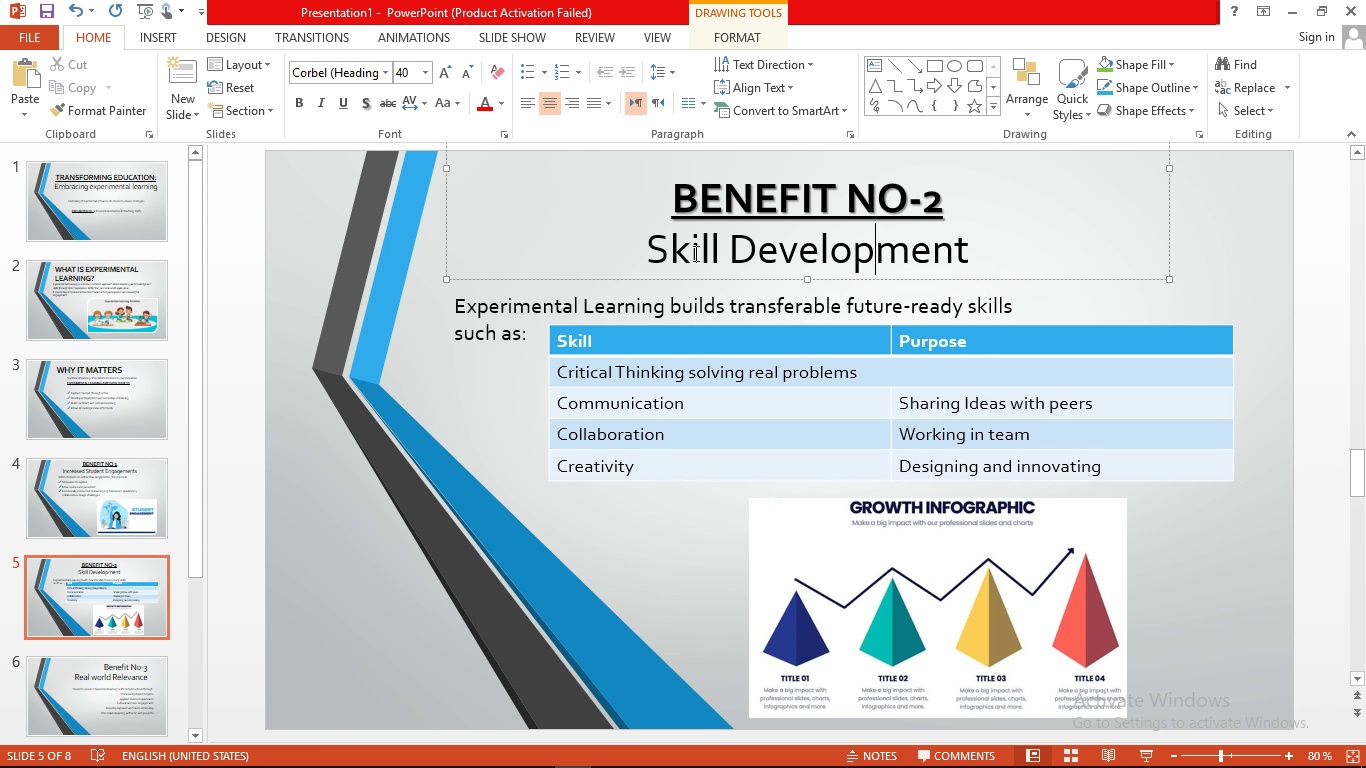 
left_click_drag(start_coordinate=[748, 280], to_coordinate=[746, 273])
 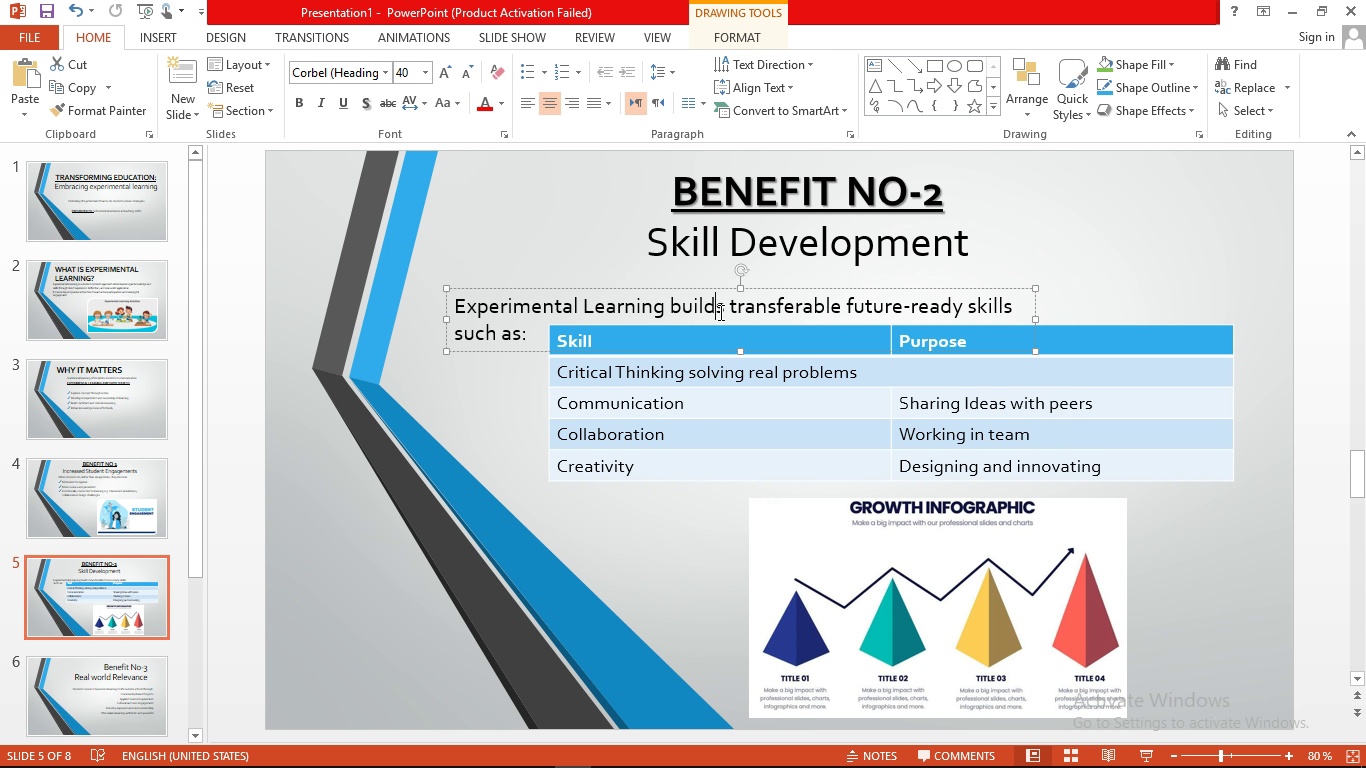 
left_click([719, 312])
 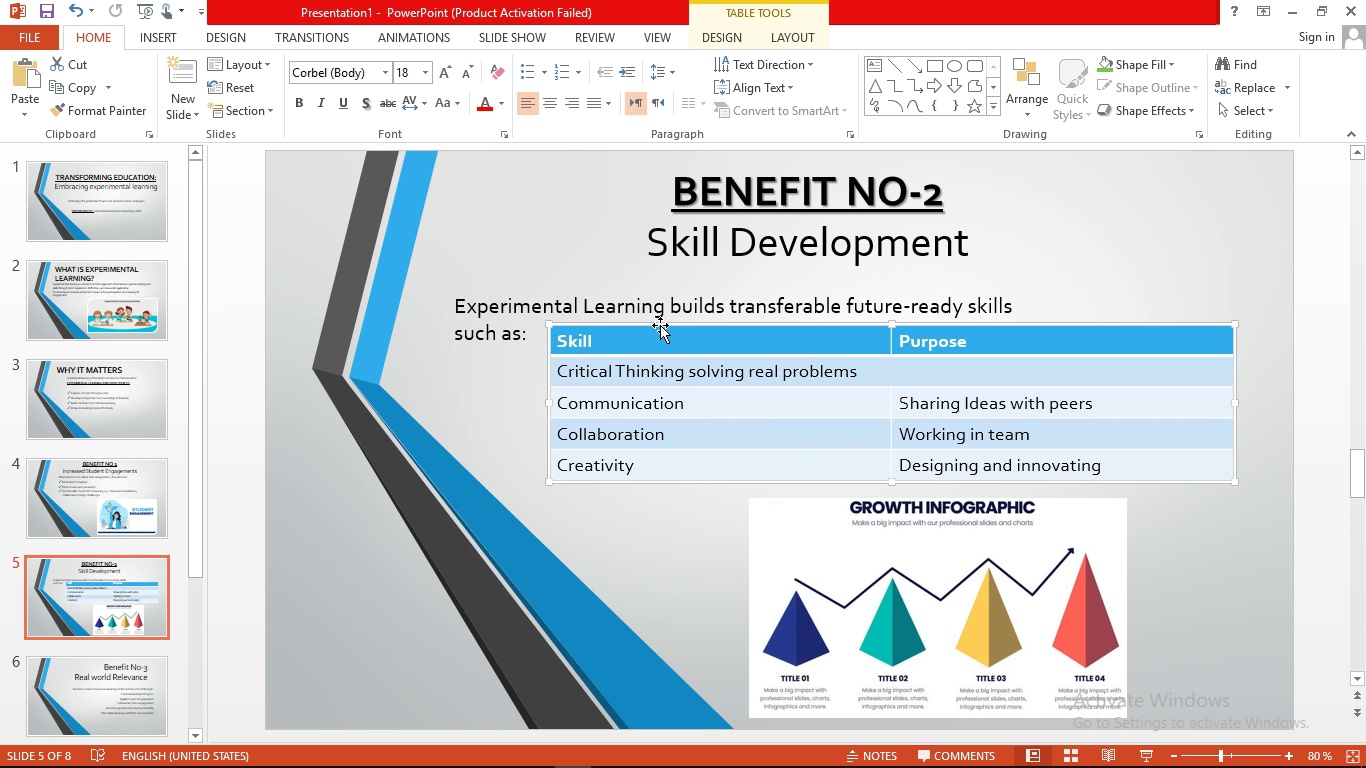 
left_click([735, 314])
 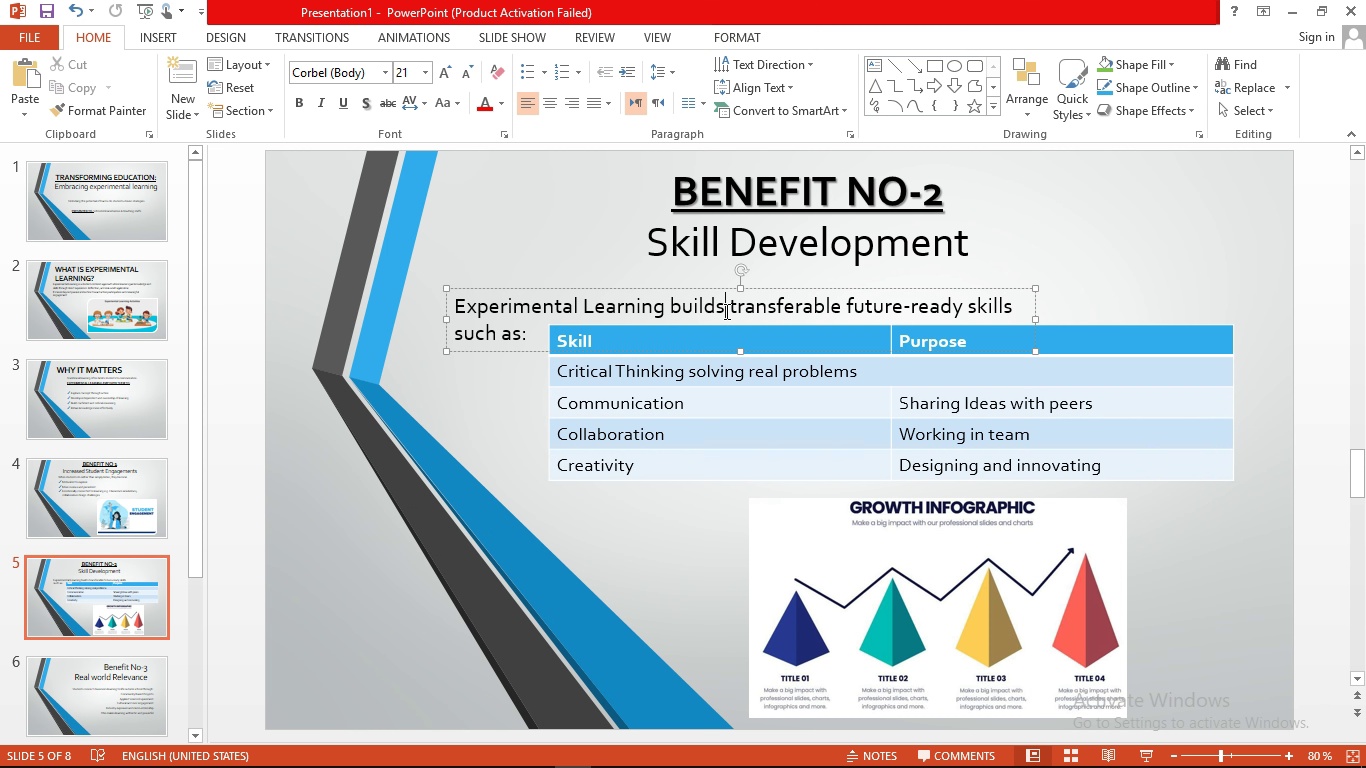 
left_click([725, 311])
 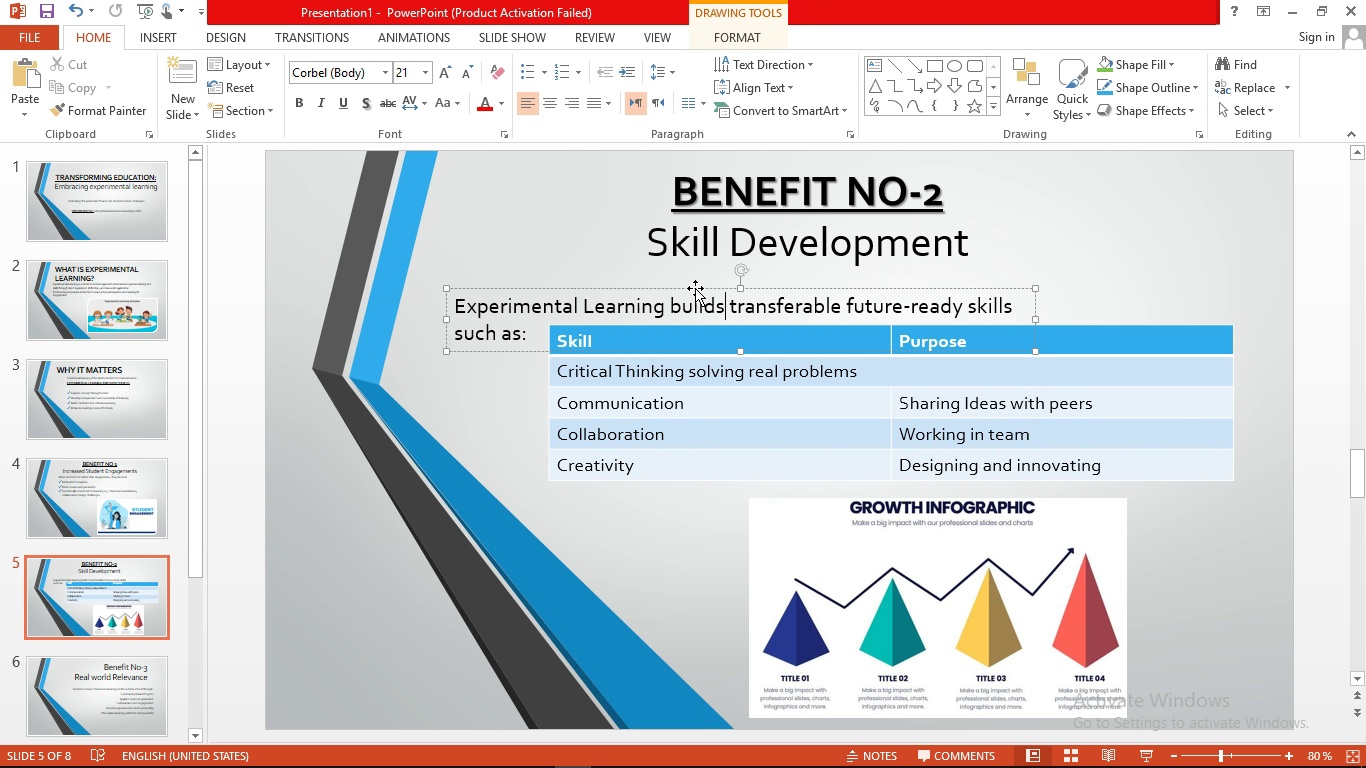 
left_click_drag(start_coordinate=[695, 288], to_coordinate=[695, 274])
 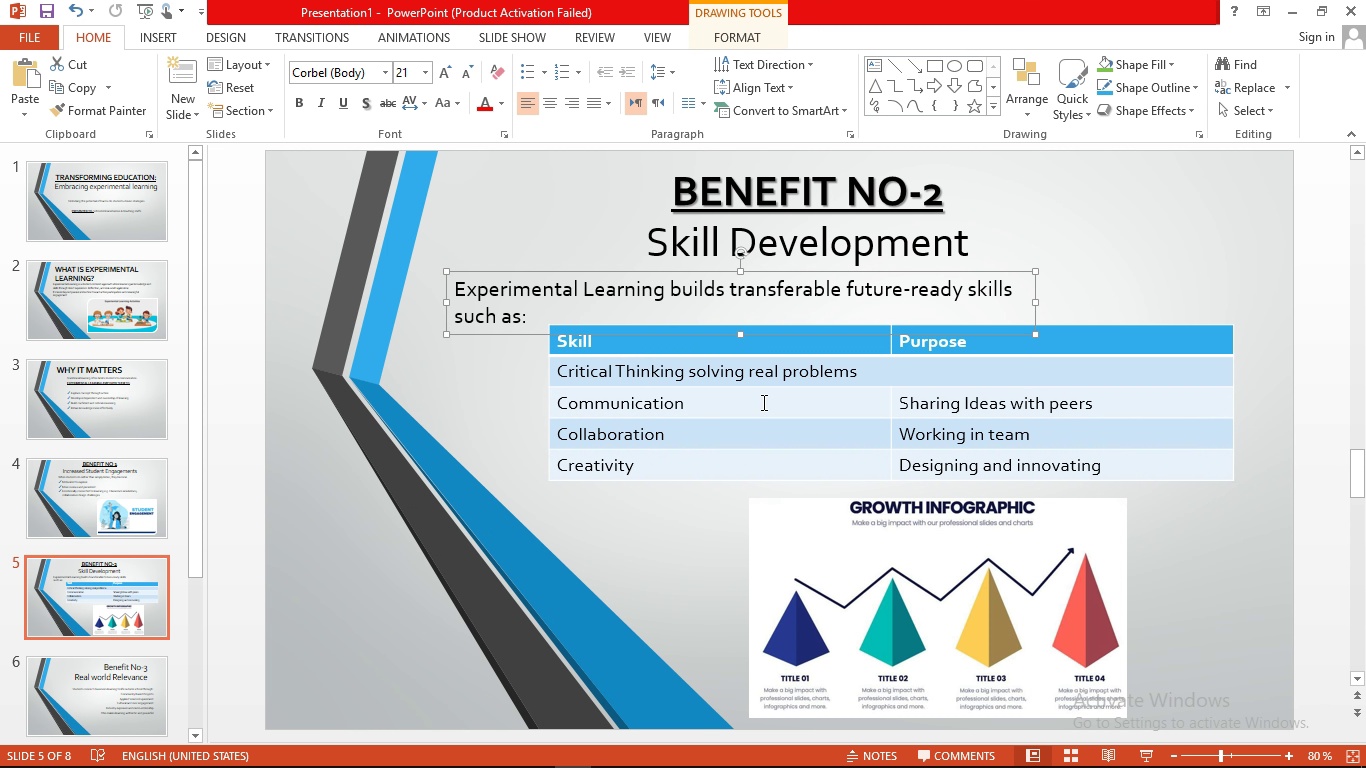 
left_click([762, 402])
 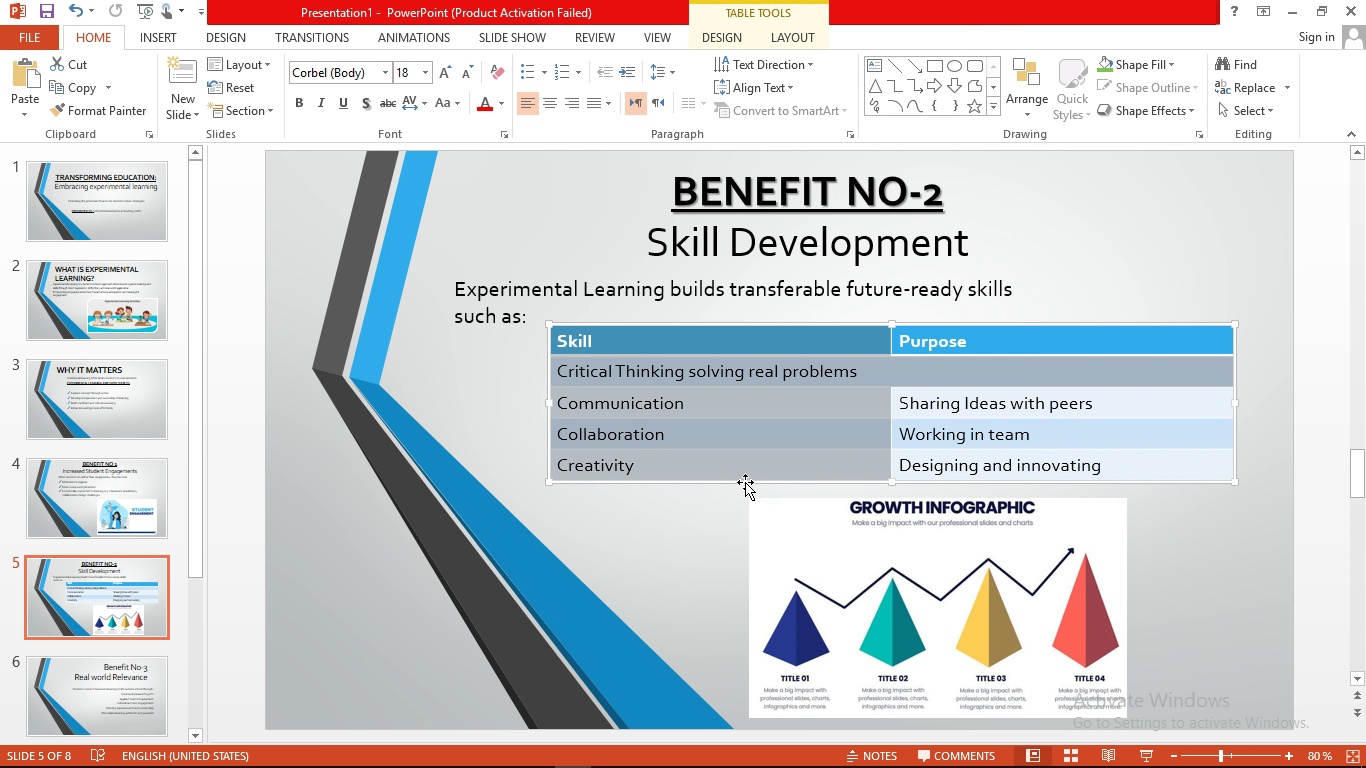 
double_click([721, 474])
 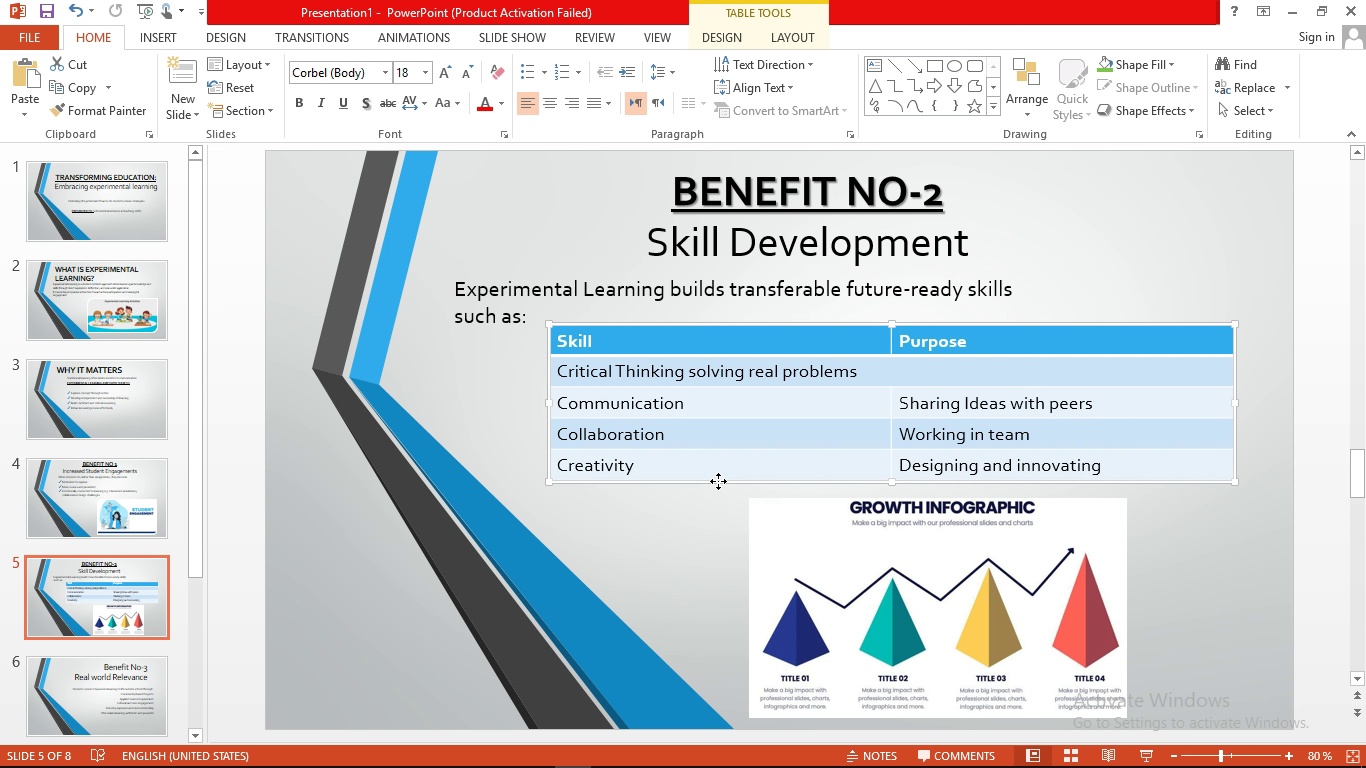 
left_click_drag(start_coordinate=[718, 481], to_coordinate=[720, 466])
 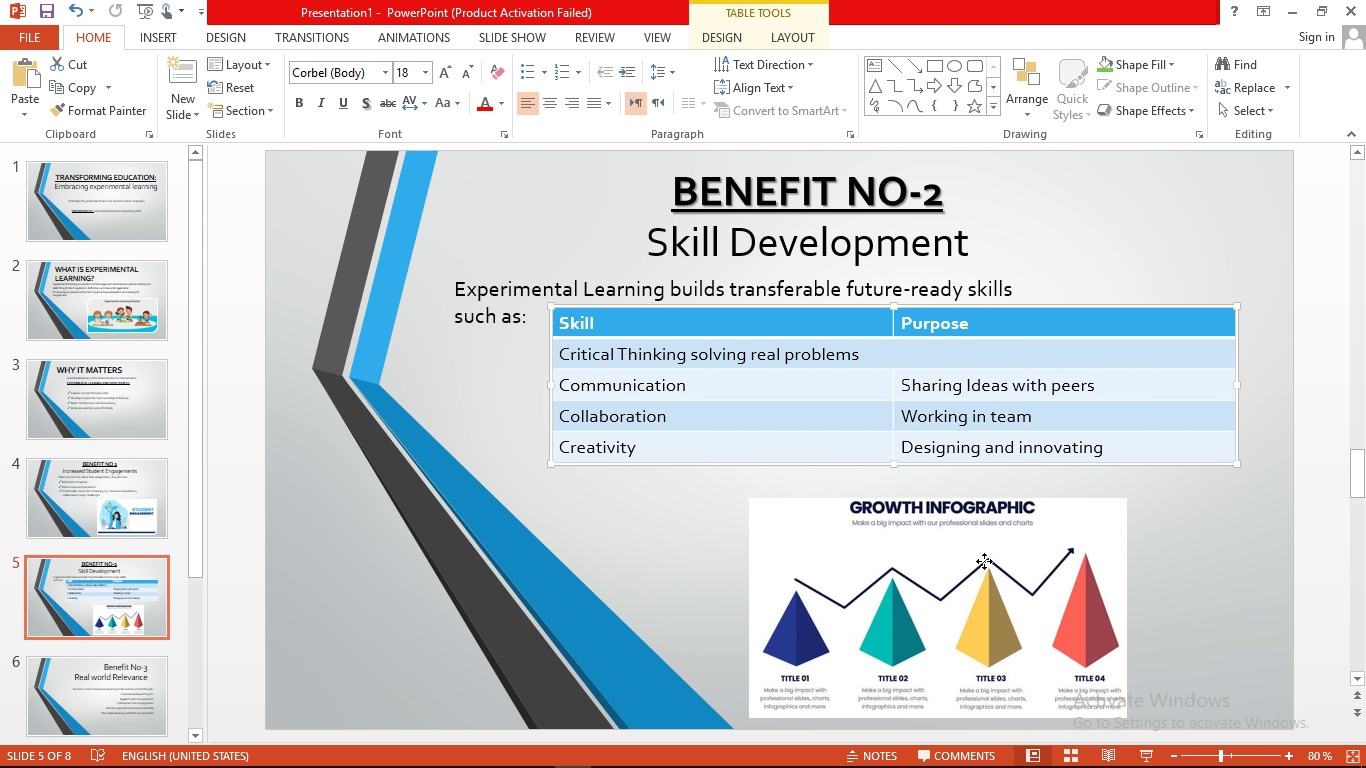 
left_click([984, 561])
 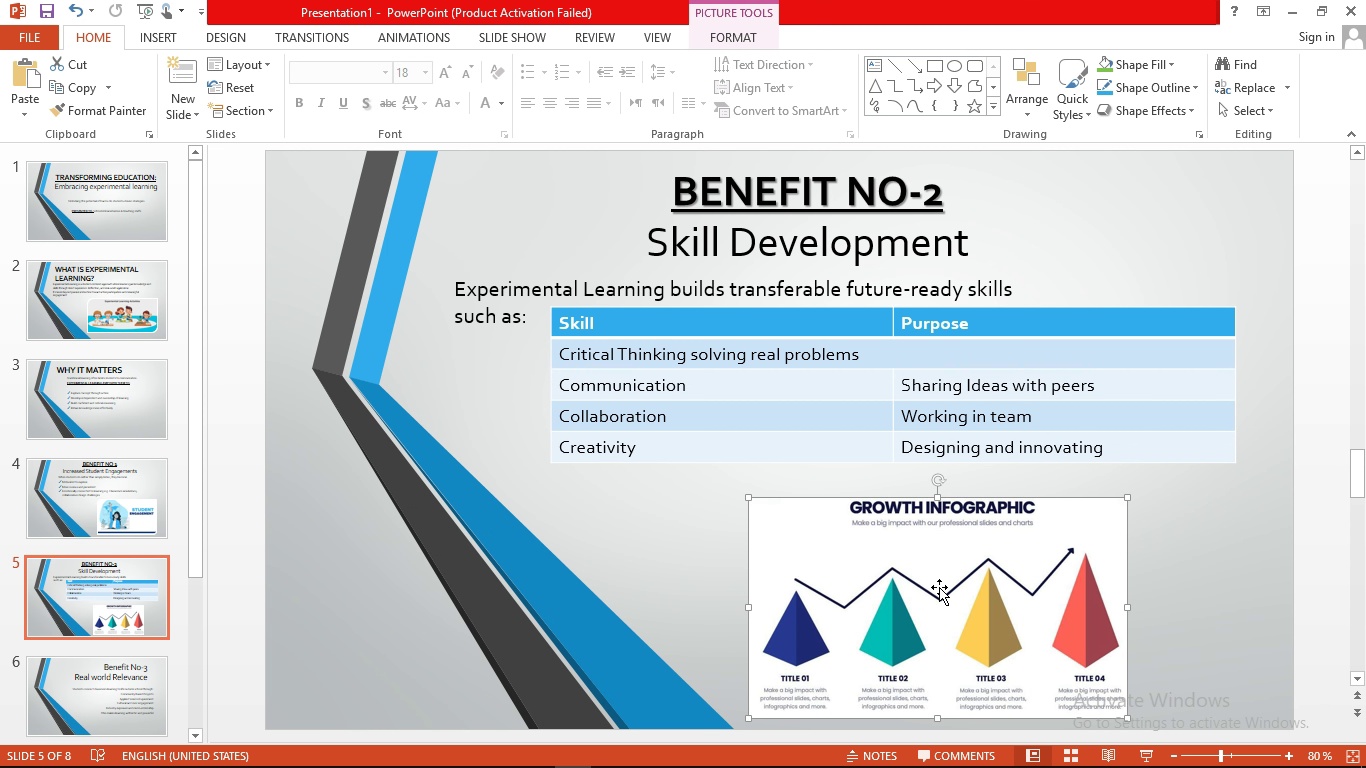 
left_click_drag(start_coordinate=[939, 587], to_coordinate=[954, 574])
 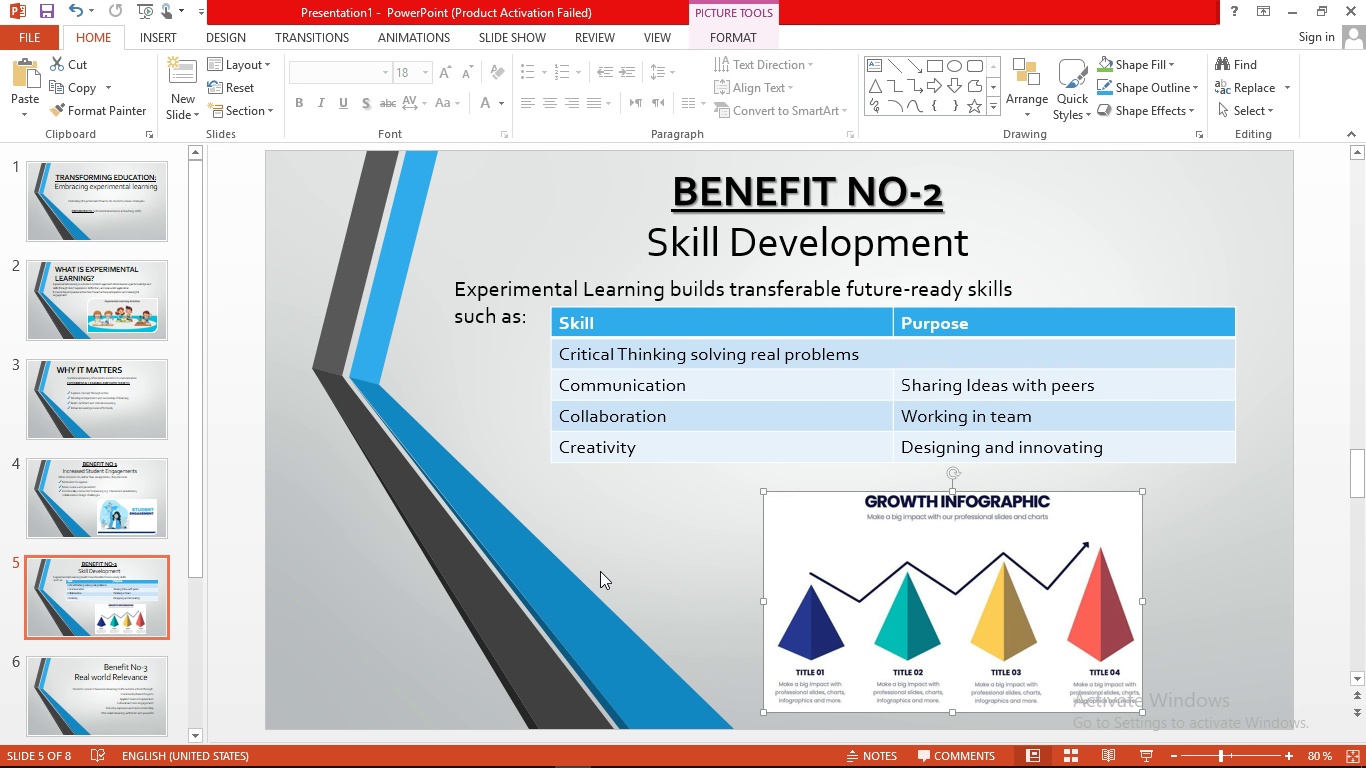 
left_click([600, 571])
 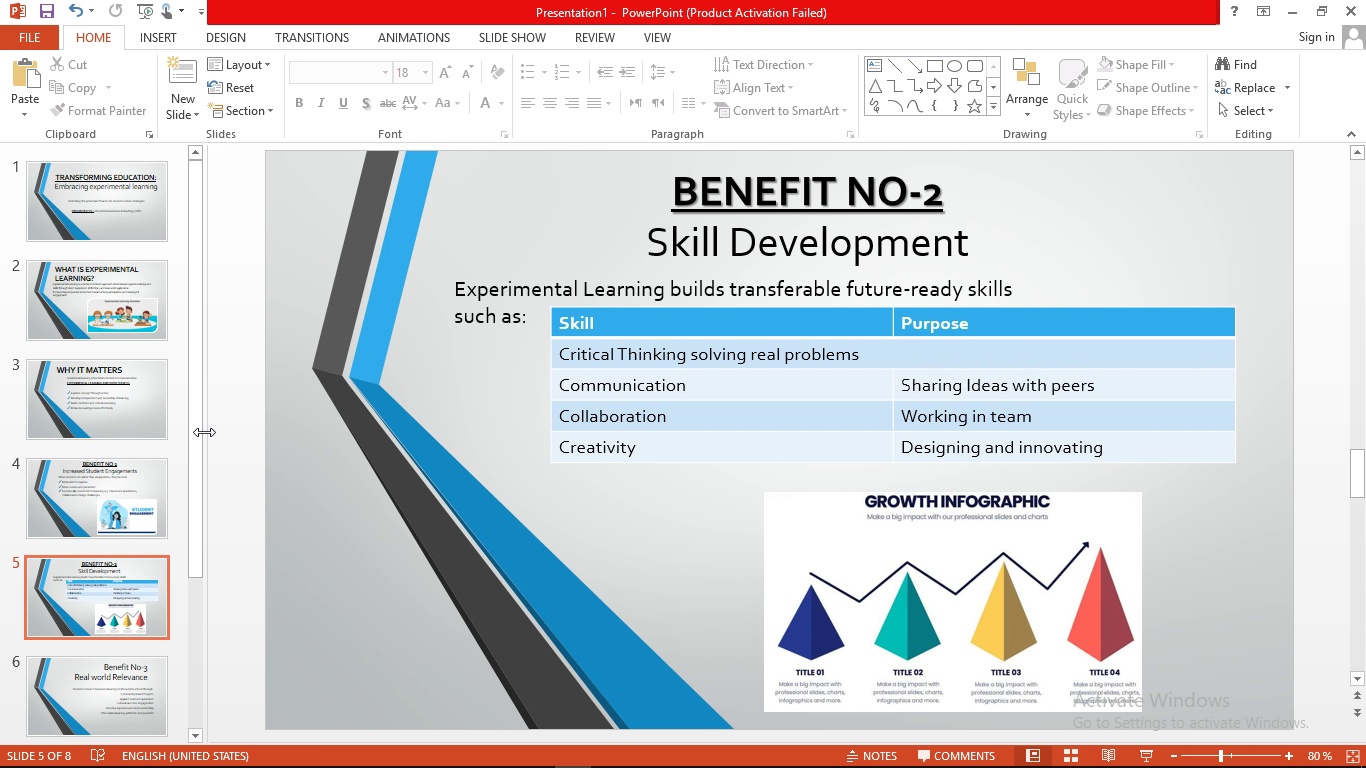 
left_click_drag(start_coordinate=[195, 405], to_coordinate=[194, 626])
 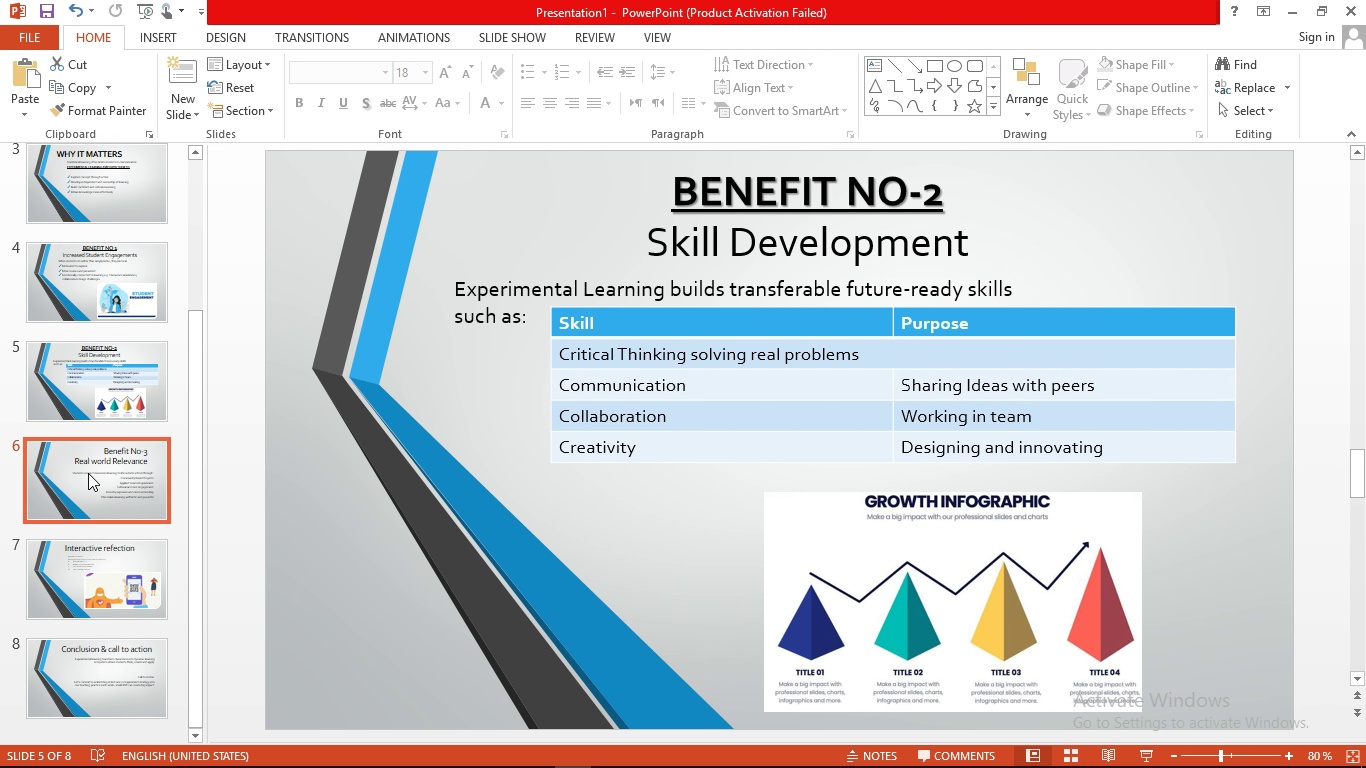 
left_click([88, 473])
 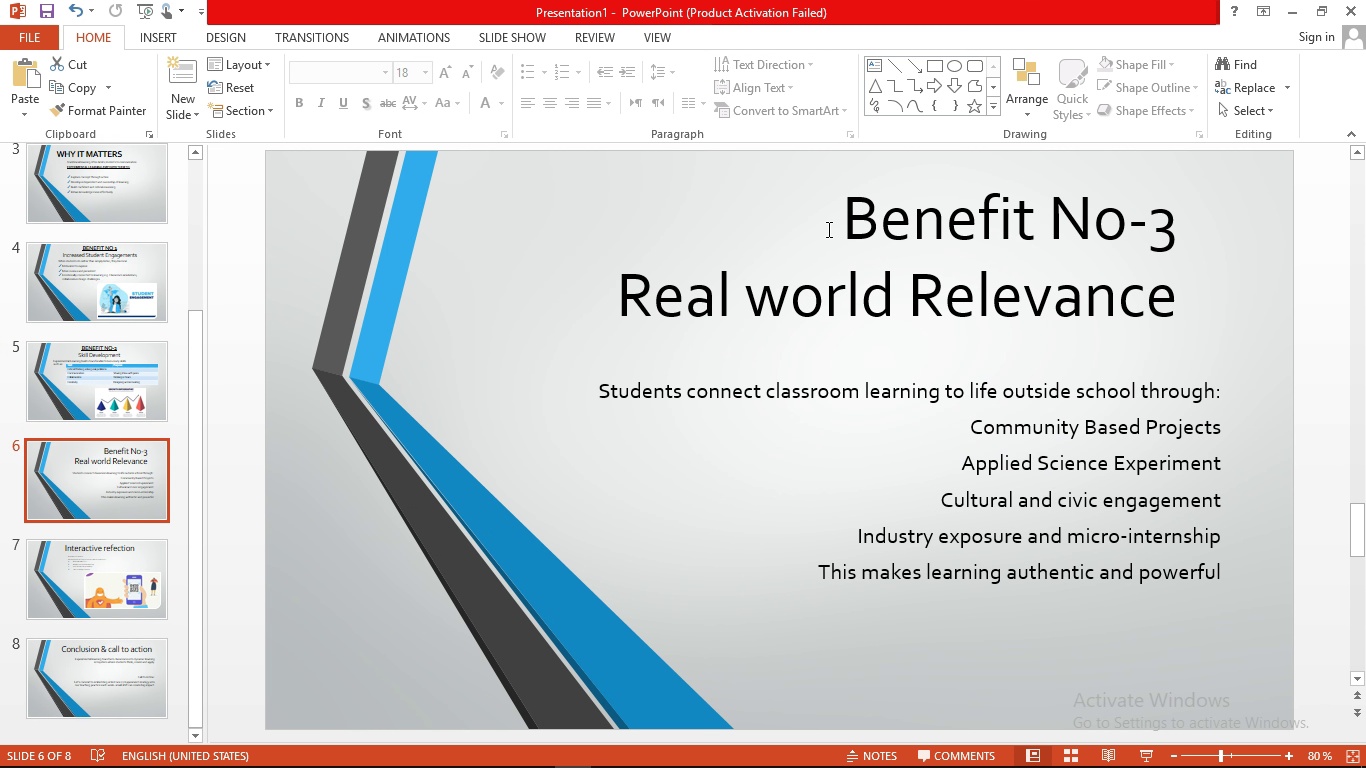 
left_click([828, 228])
 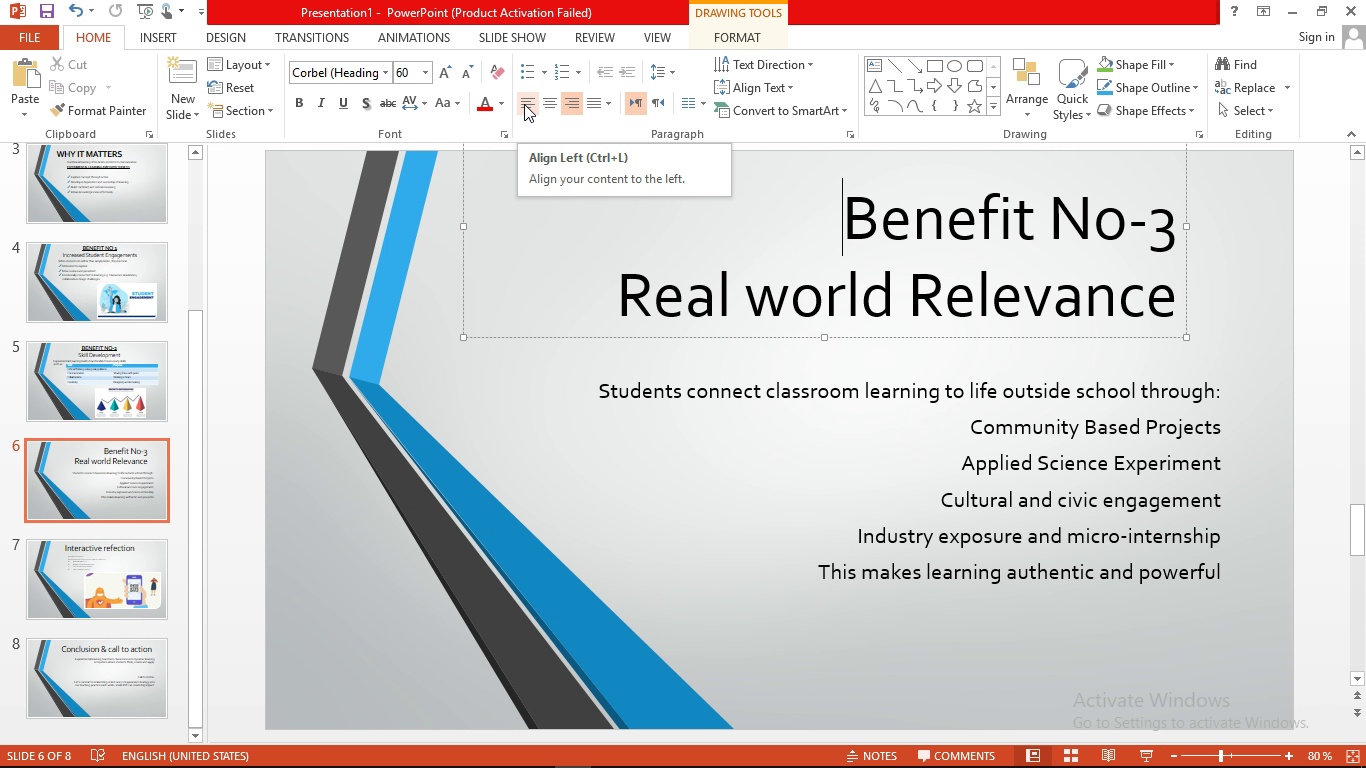 
left_click([544, 102])
 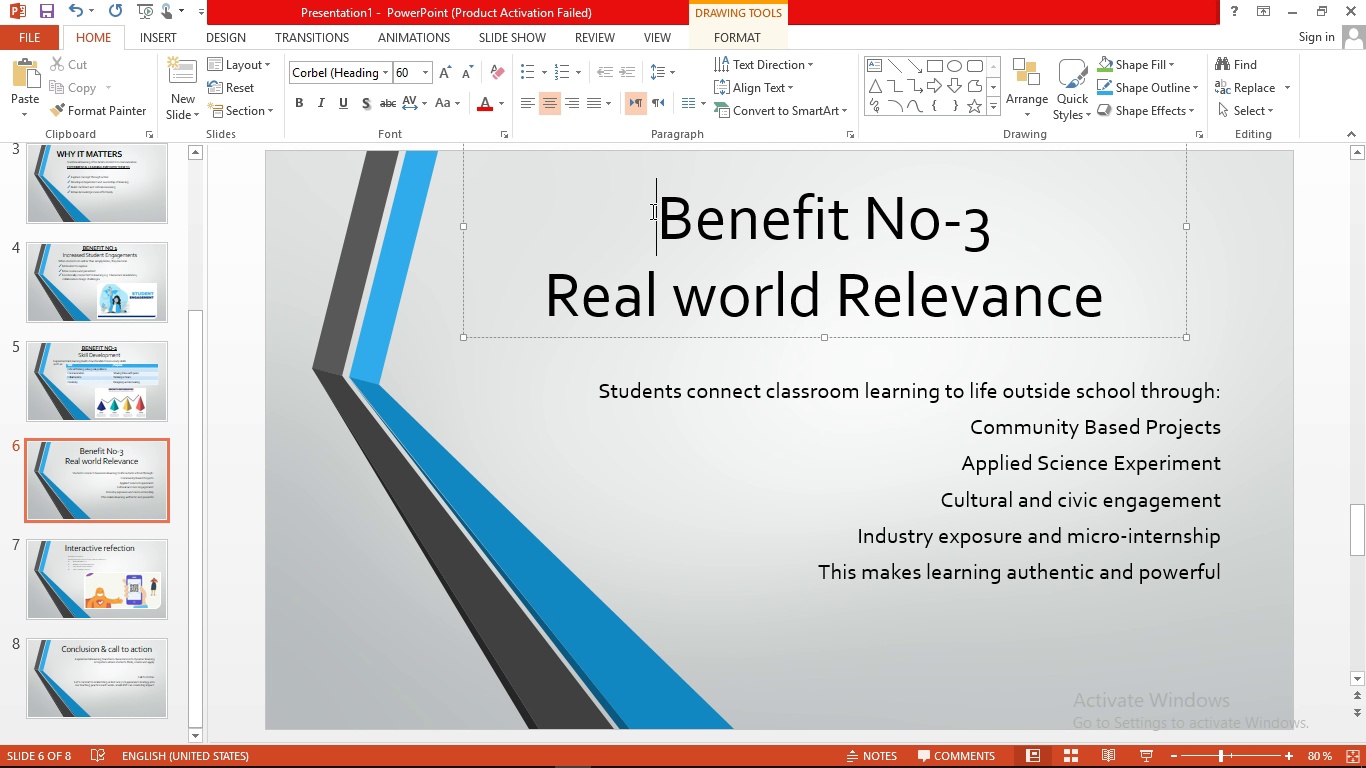 
left_click_drag(start_coordinate=[653, 211], to_coordinate=[1044, 223])
 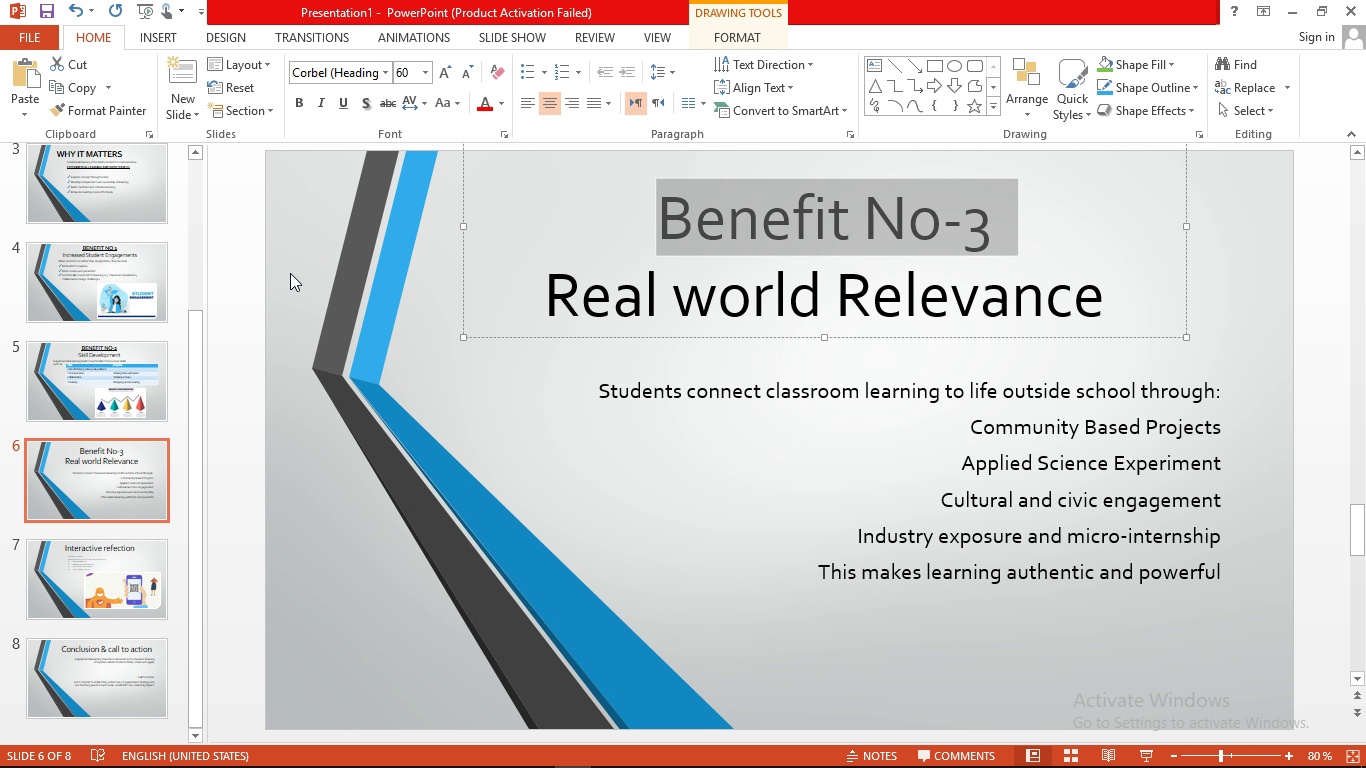 
left_click([138, 458])
 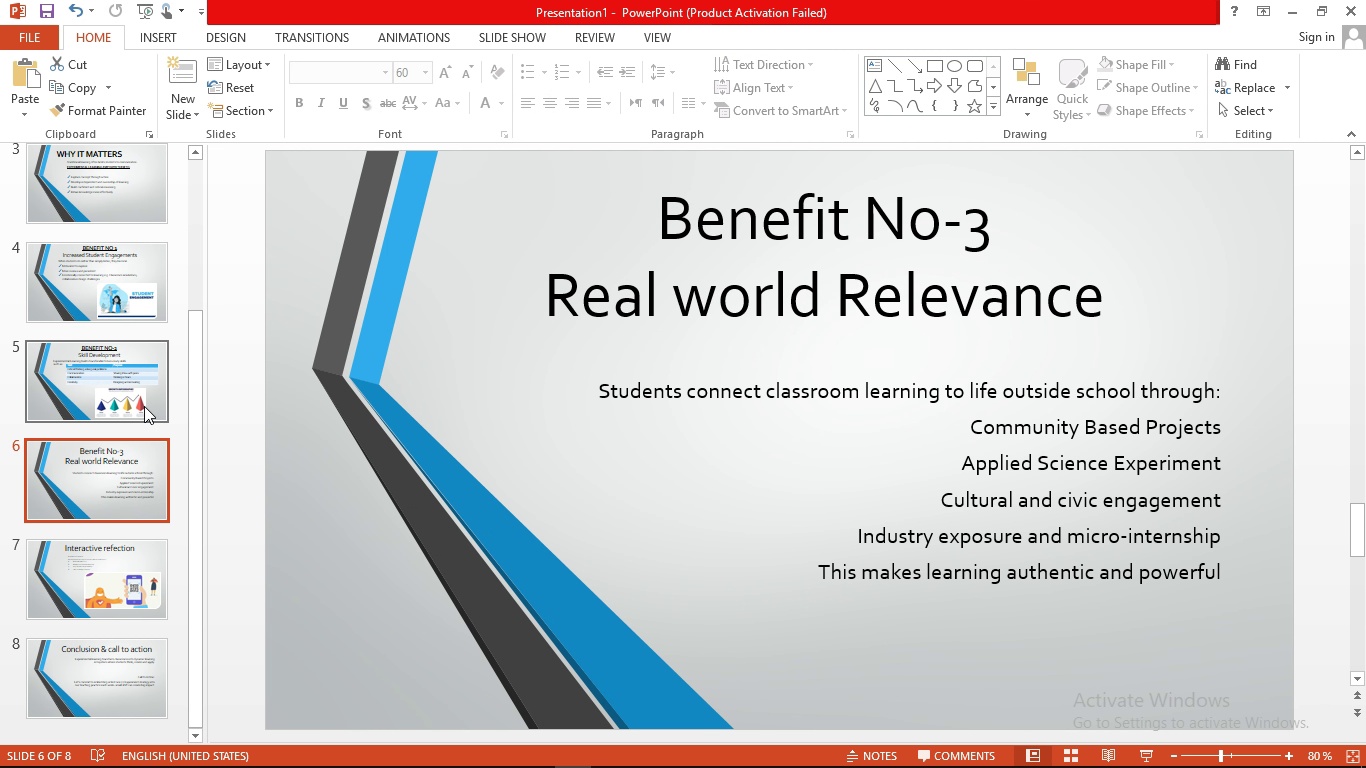 
left_click([144, 405])
 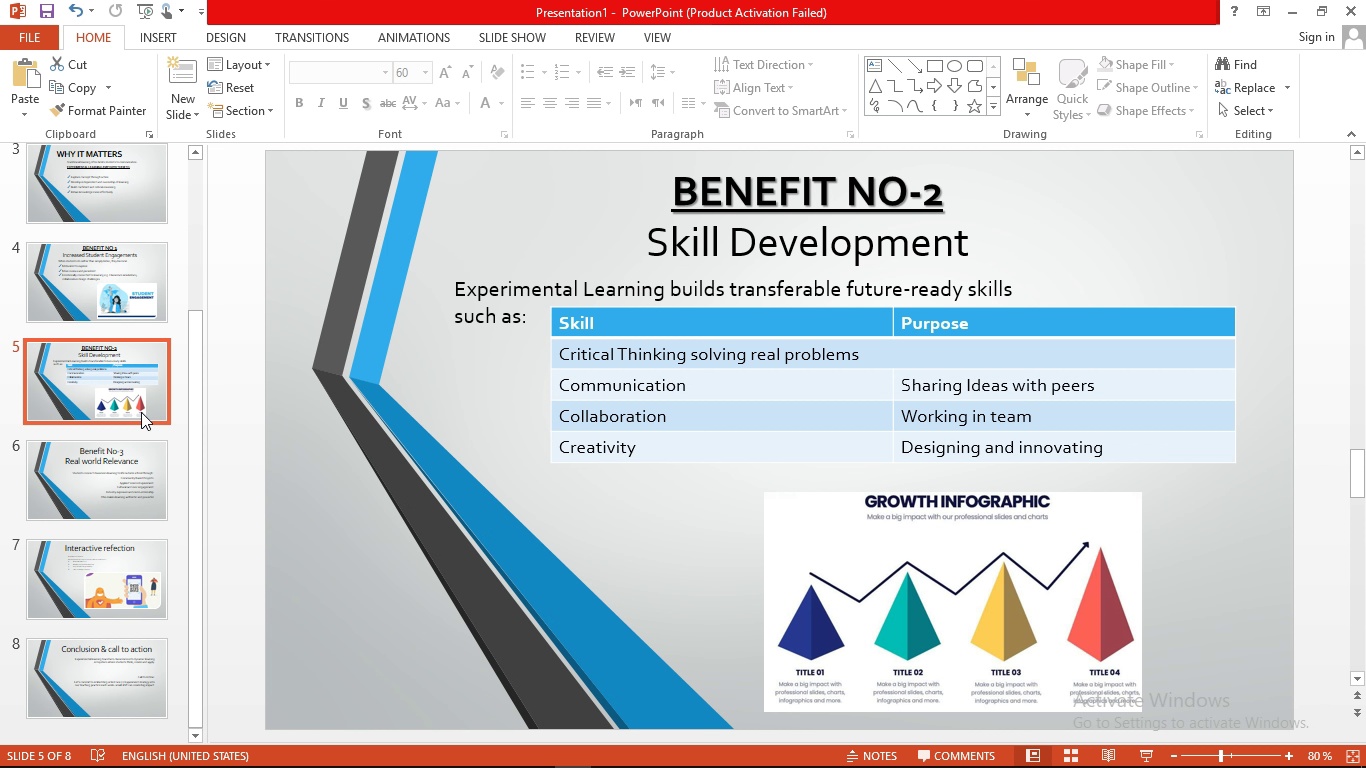 
wait(8.04)
 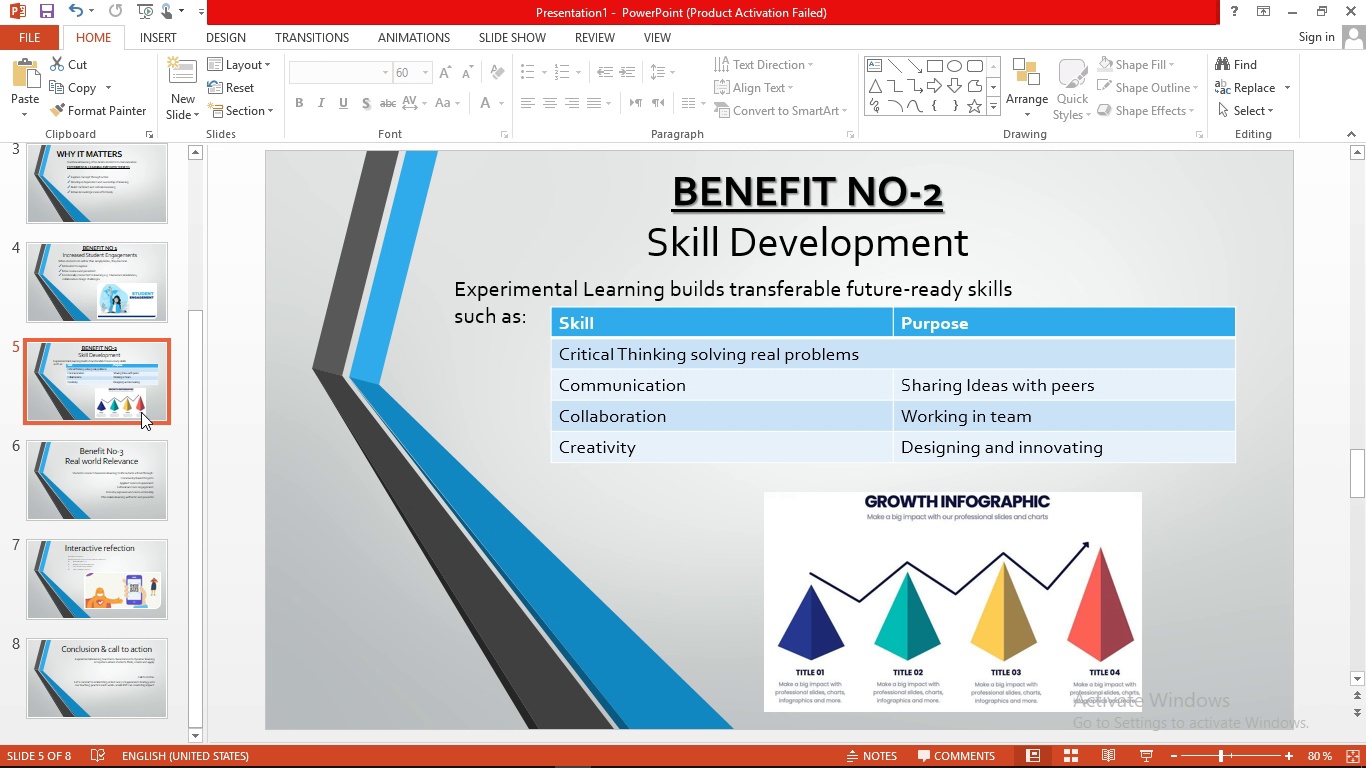 
left_click([130, 461])
 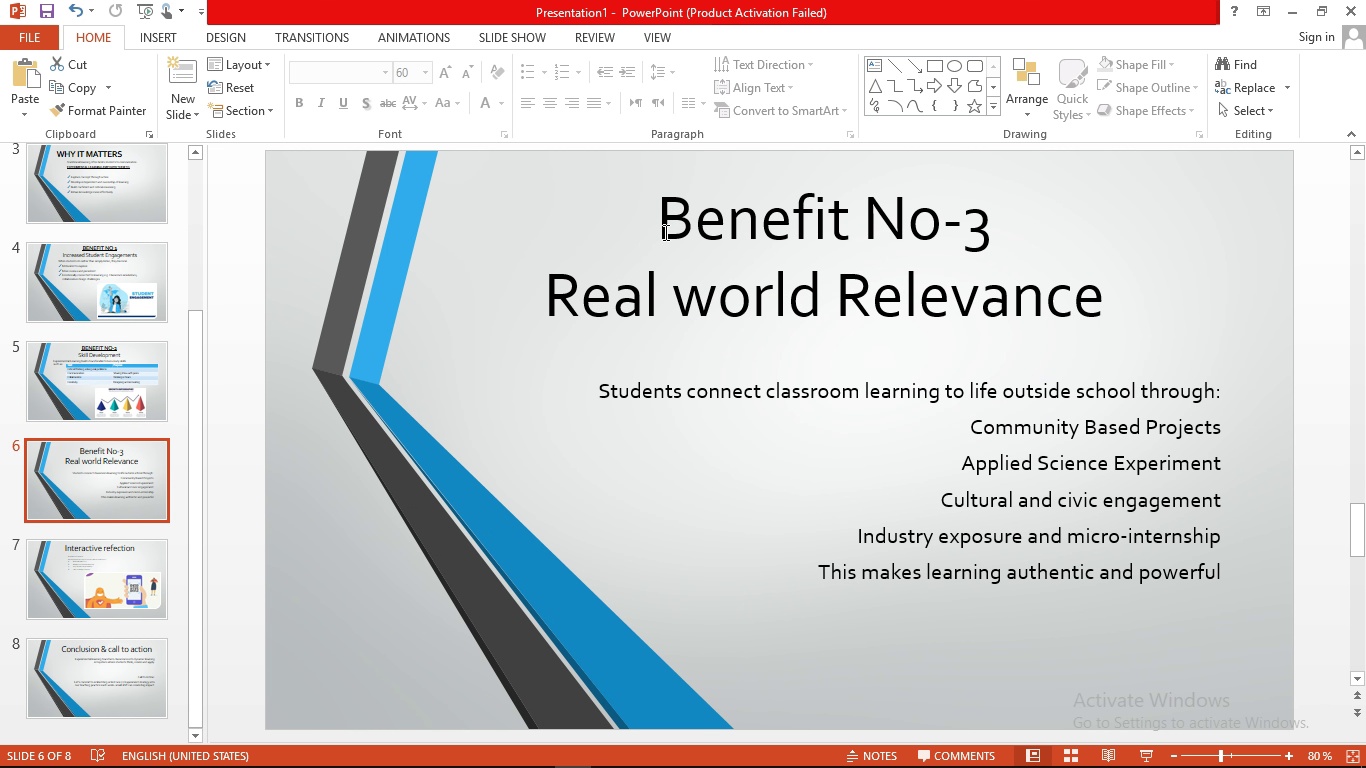 
left_click_drag(start_coordinate=[658, 230], to_coordinate=[1051, 225])
 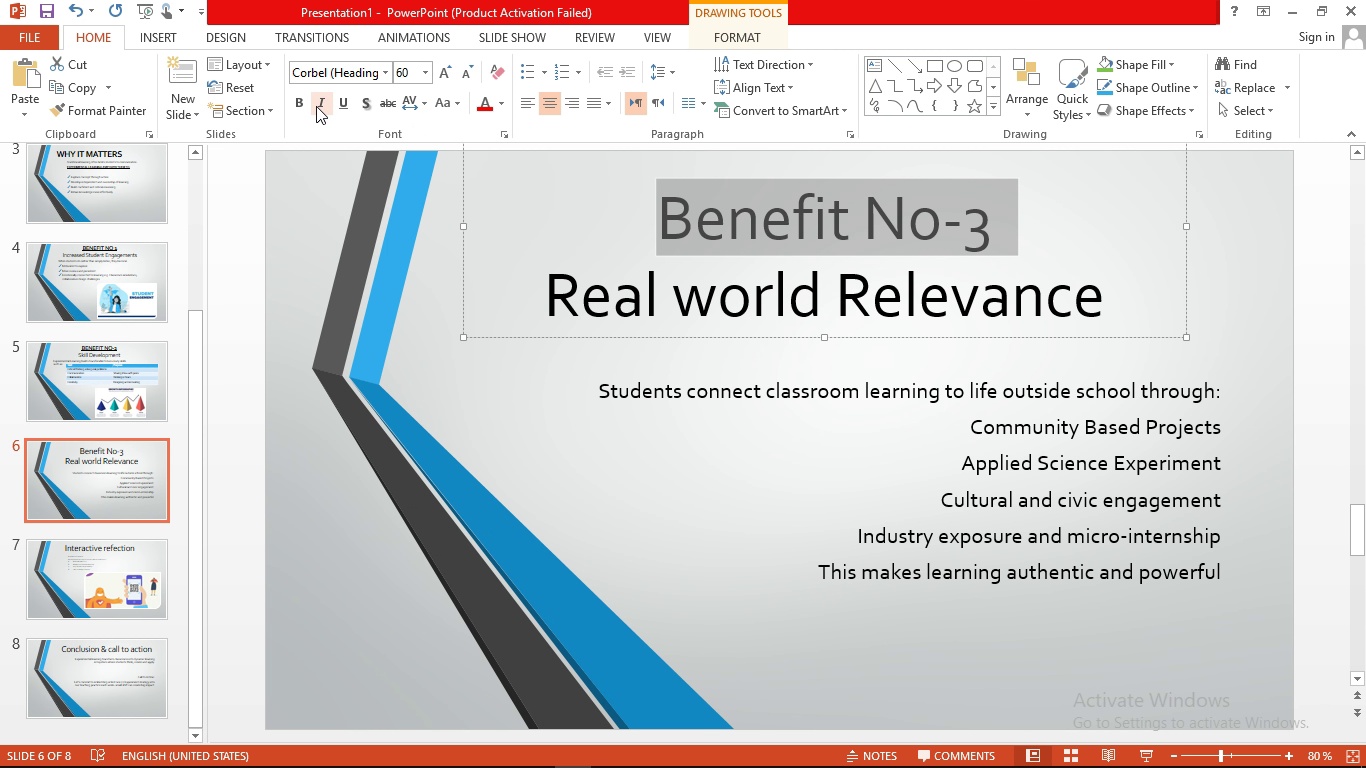 
left_click([305, 106])
 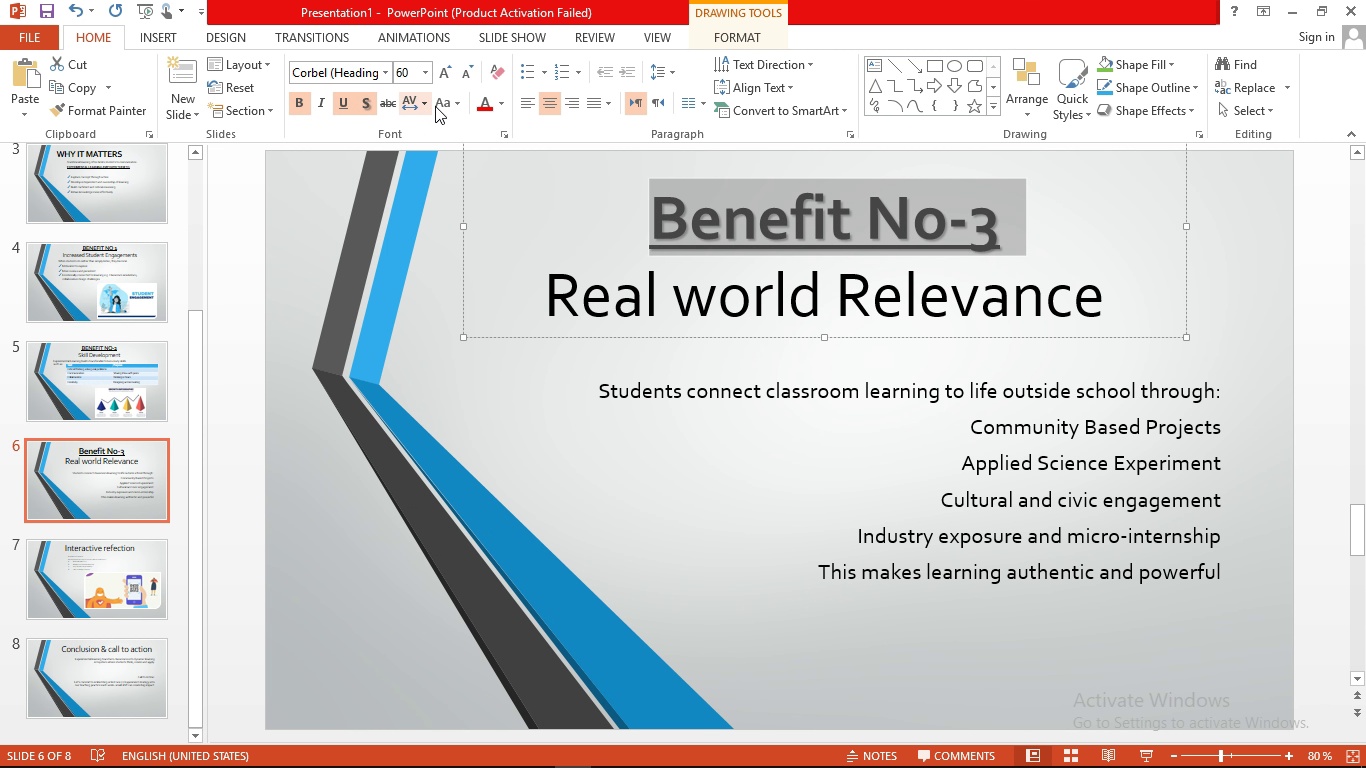 
left_click([443, 104])
 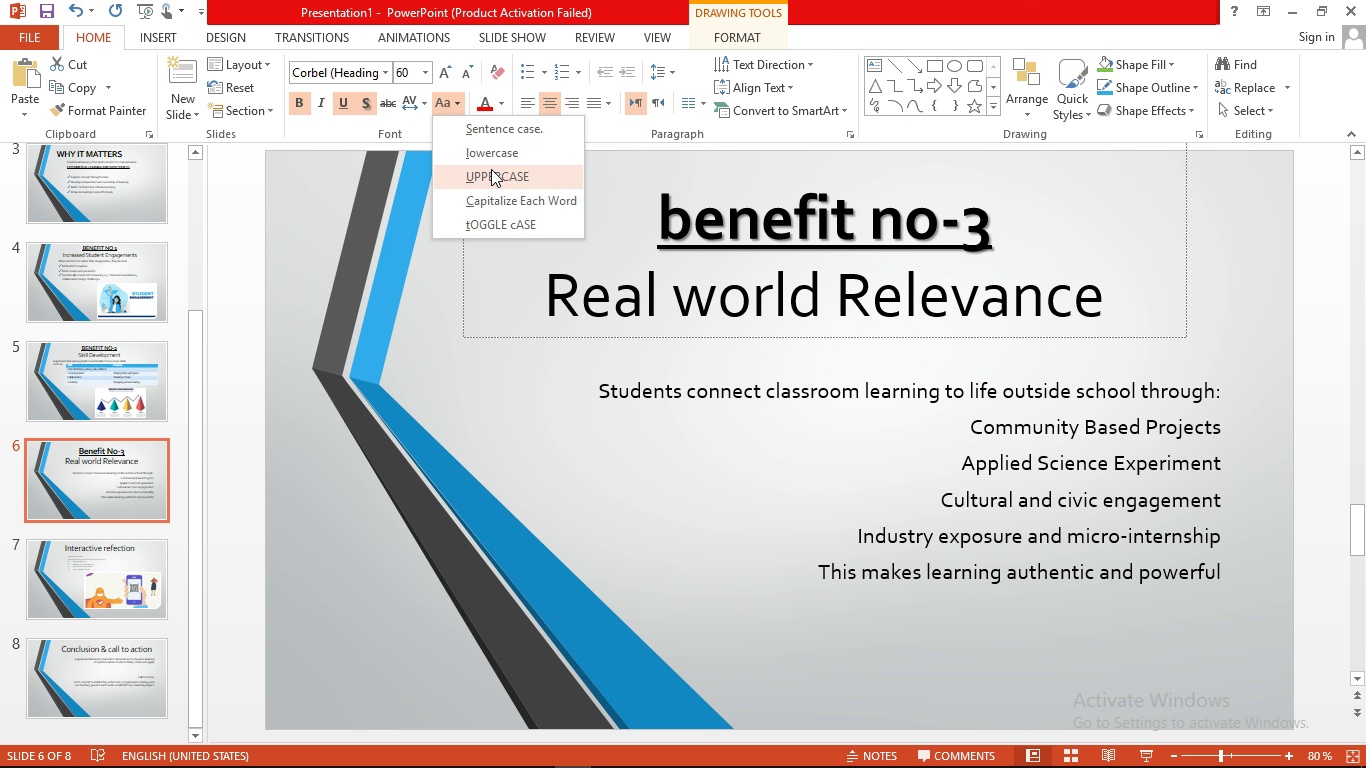 
left_click([491, 169])
 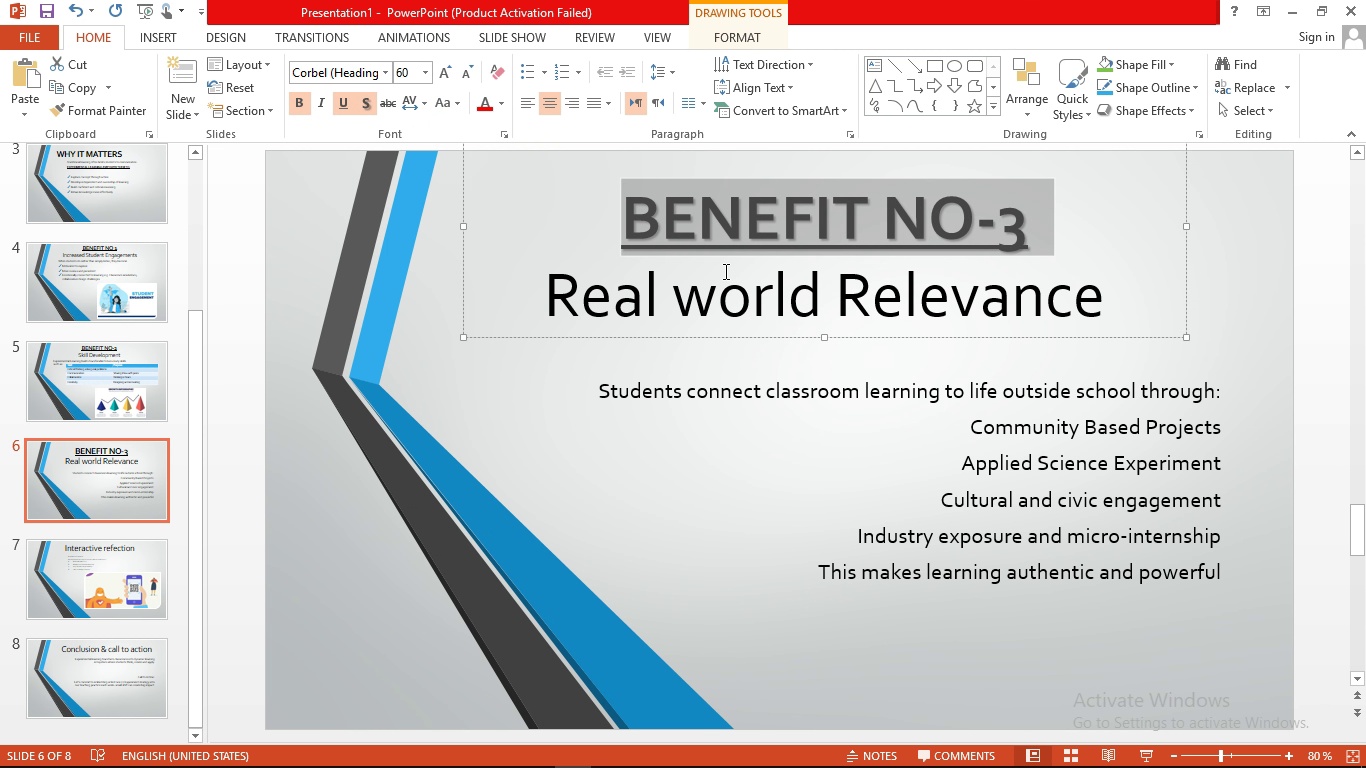 
left_click([724, 271])
 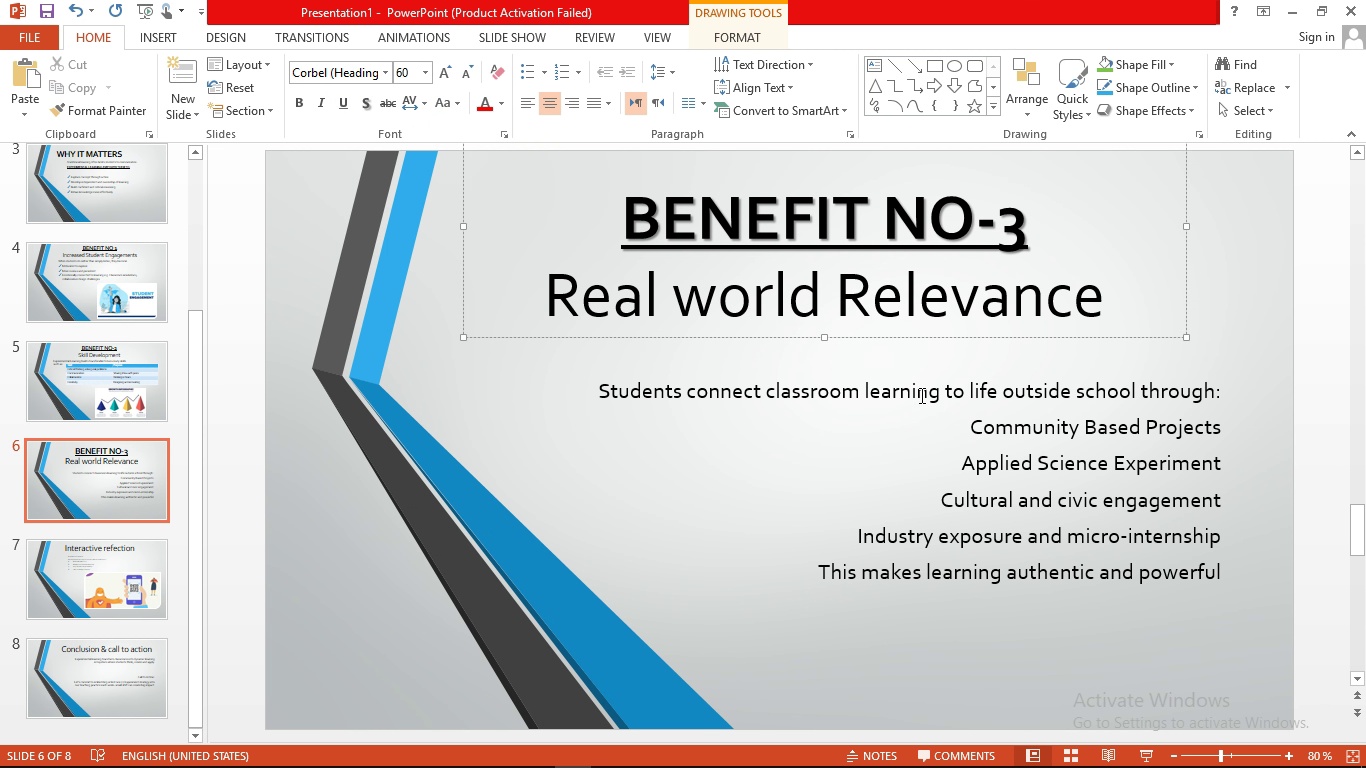 
left_click_drag(start_coordinate=[605, 393], to_coordinate=[1314, 582])
 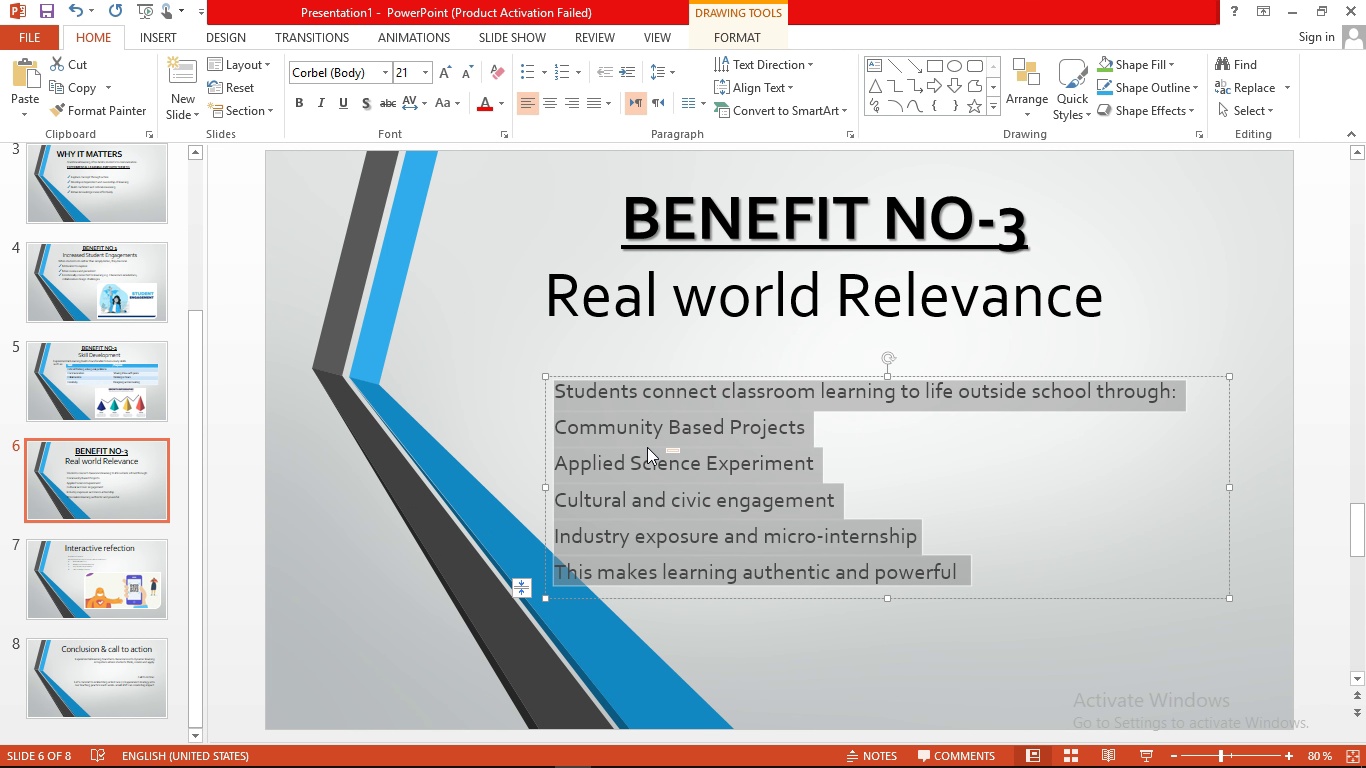 
left_click_drag(start_coordinate=[680, 377], to_coordinate=[705, 356])
 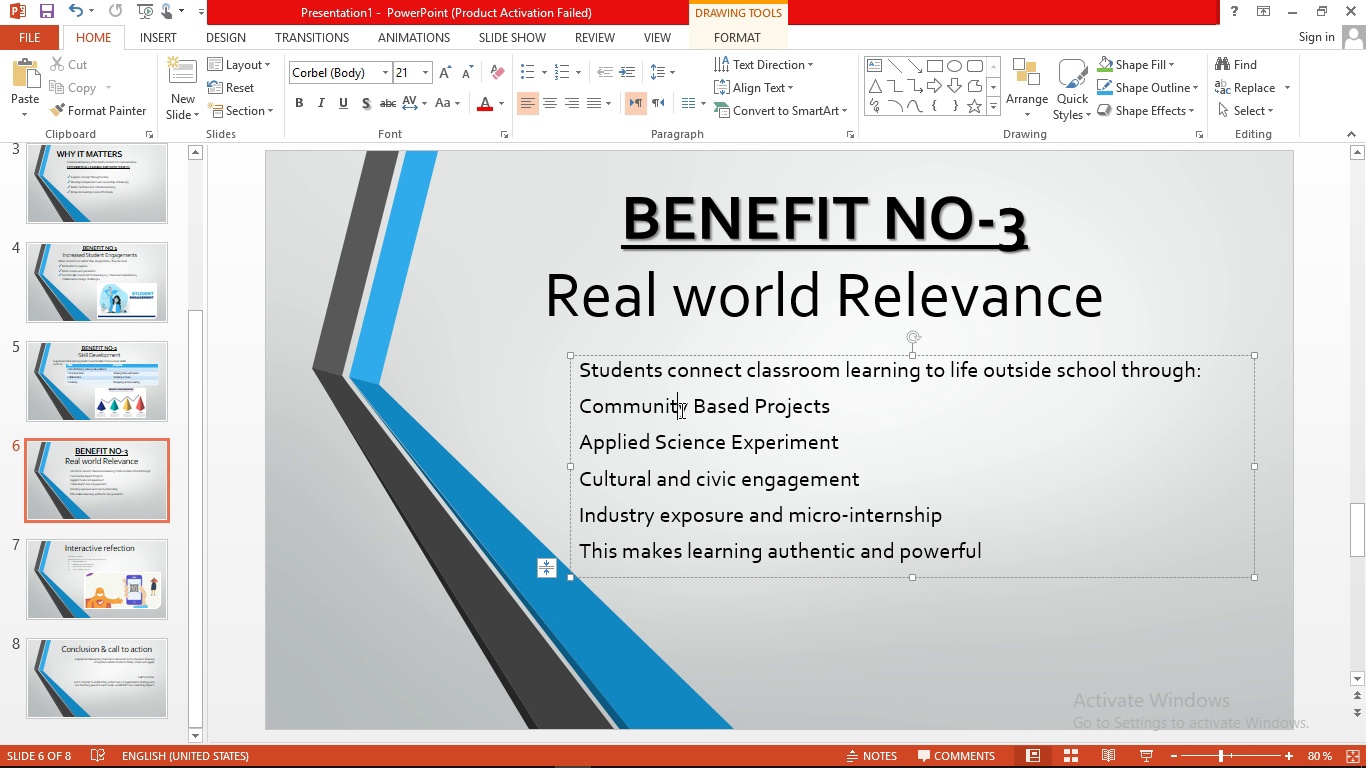 
wait(6.84)
 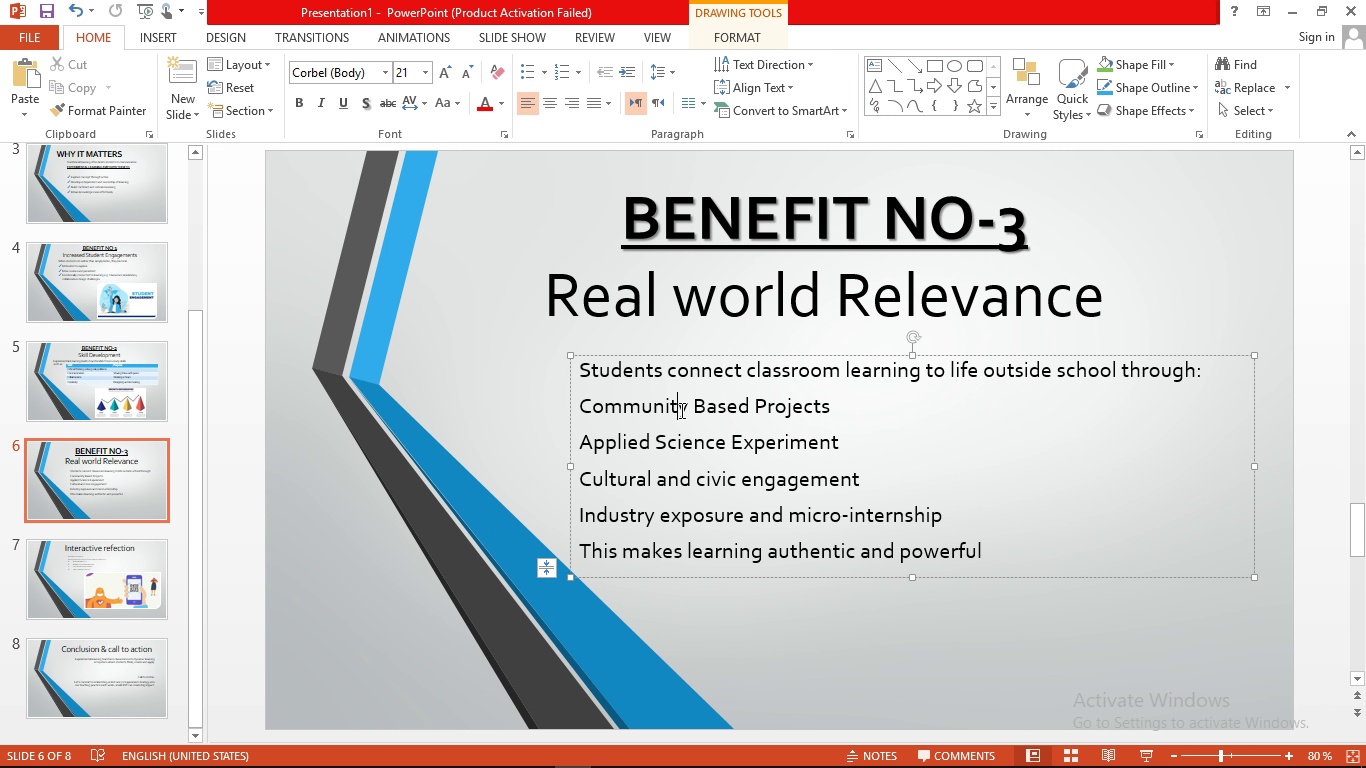 
left_click_drag(start_coordinate=[580, 374], to_coordinate=[1219, 373])
 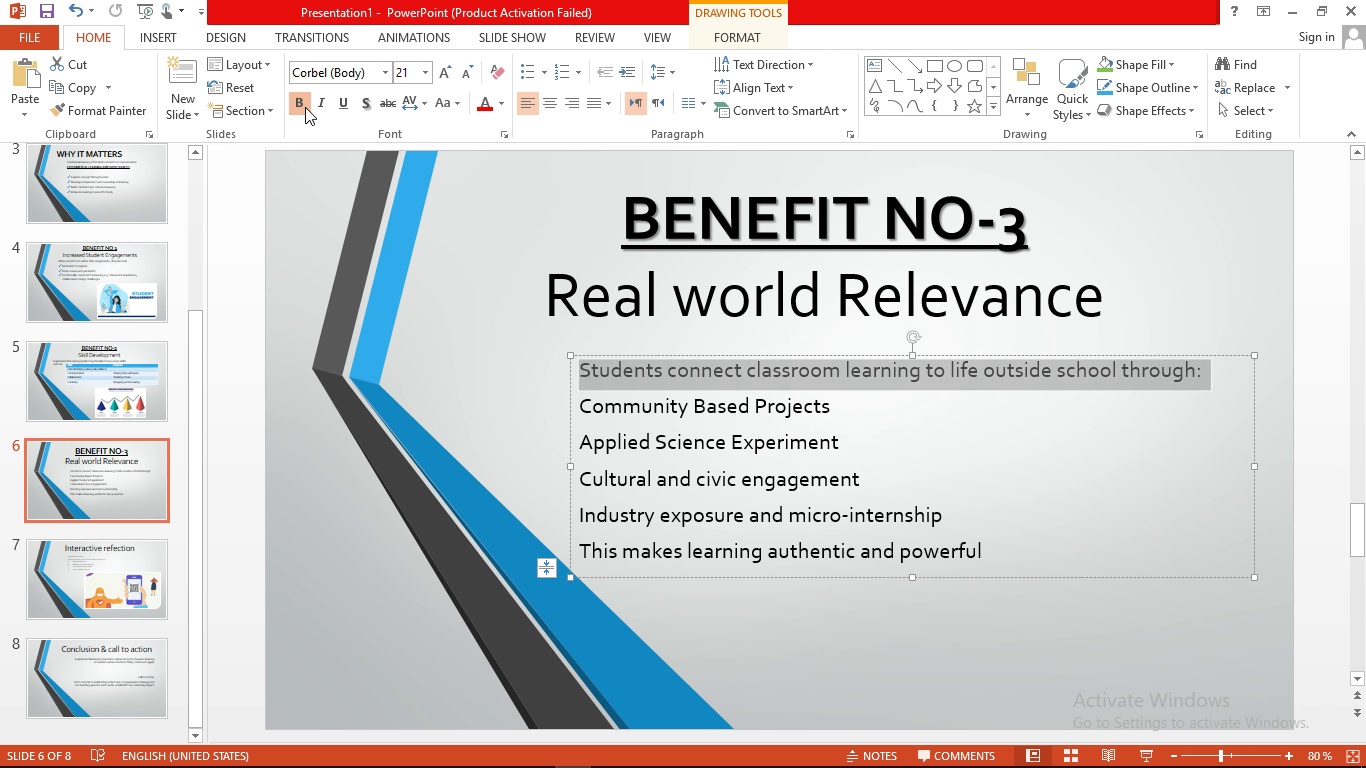 
left_click([305, 107])
 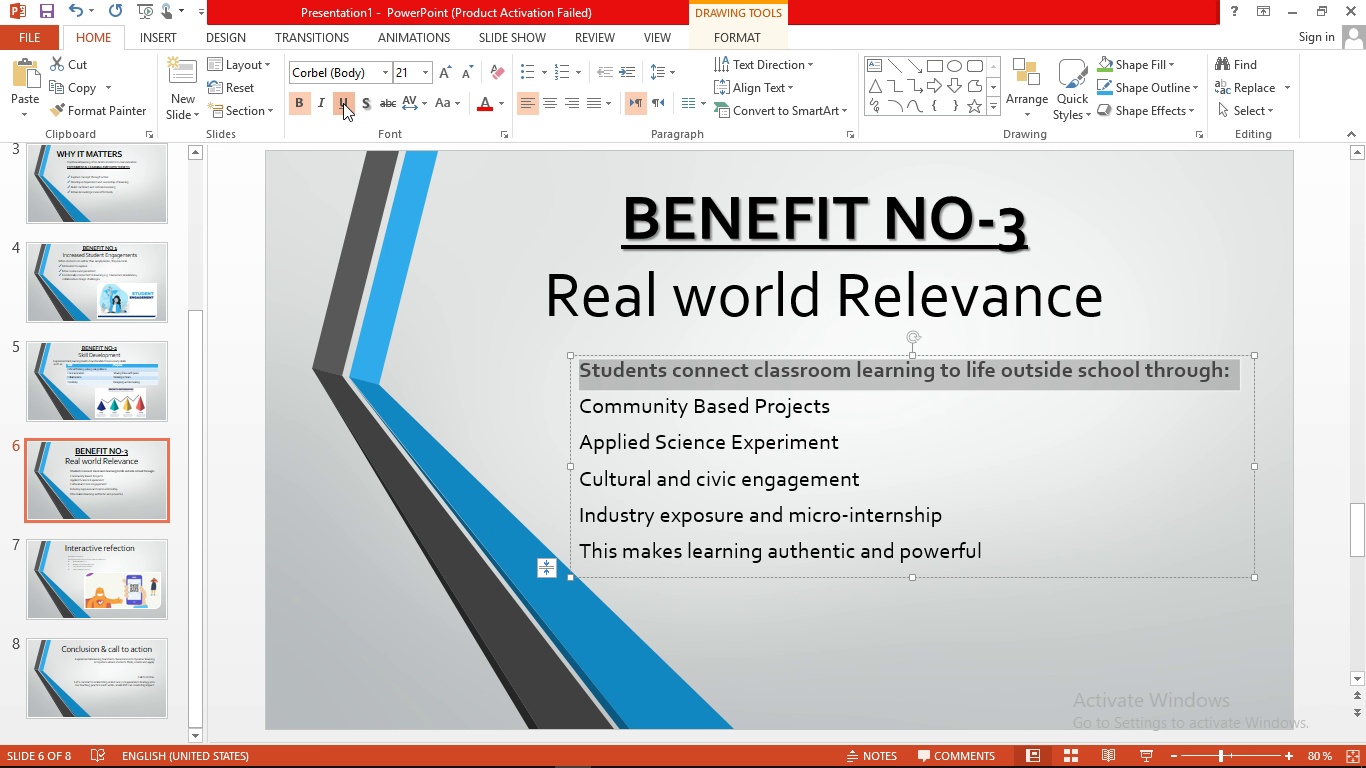 
left_click([343, 103])
 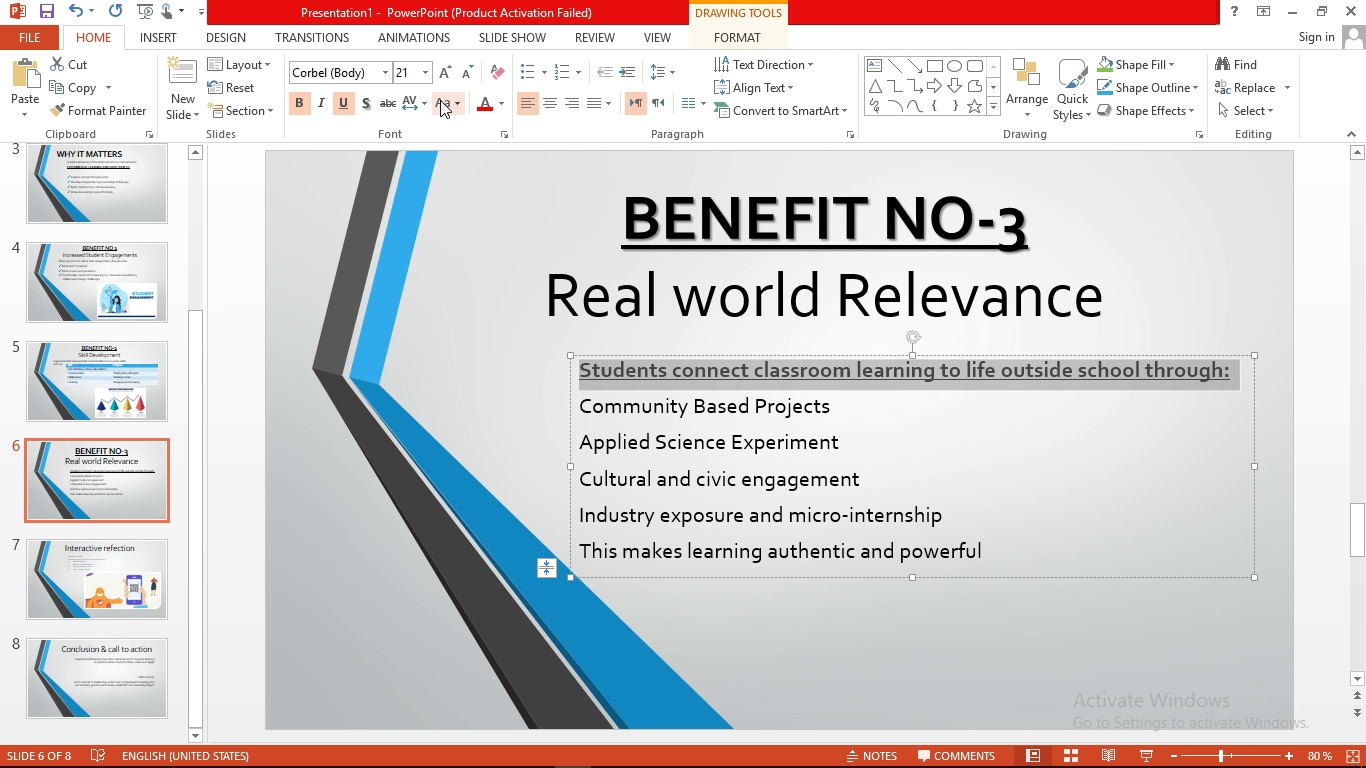 
left_click([441, 100])
 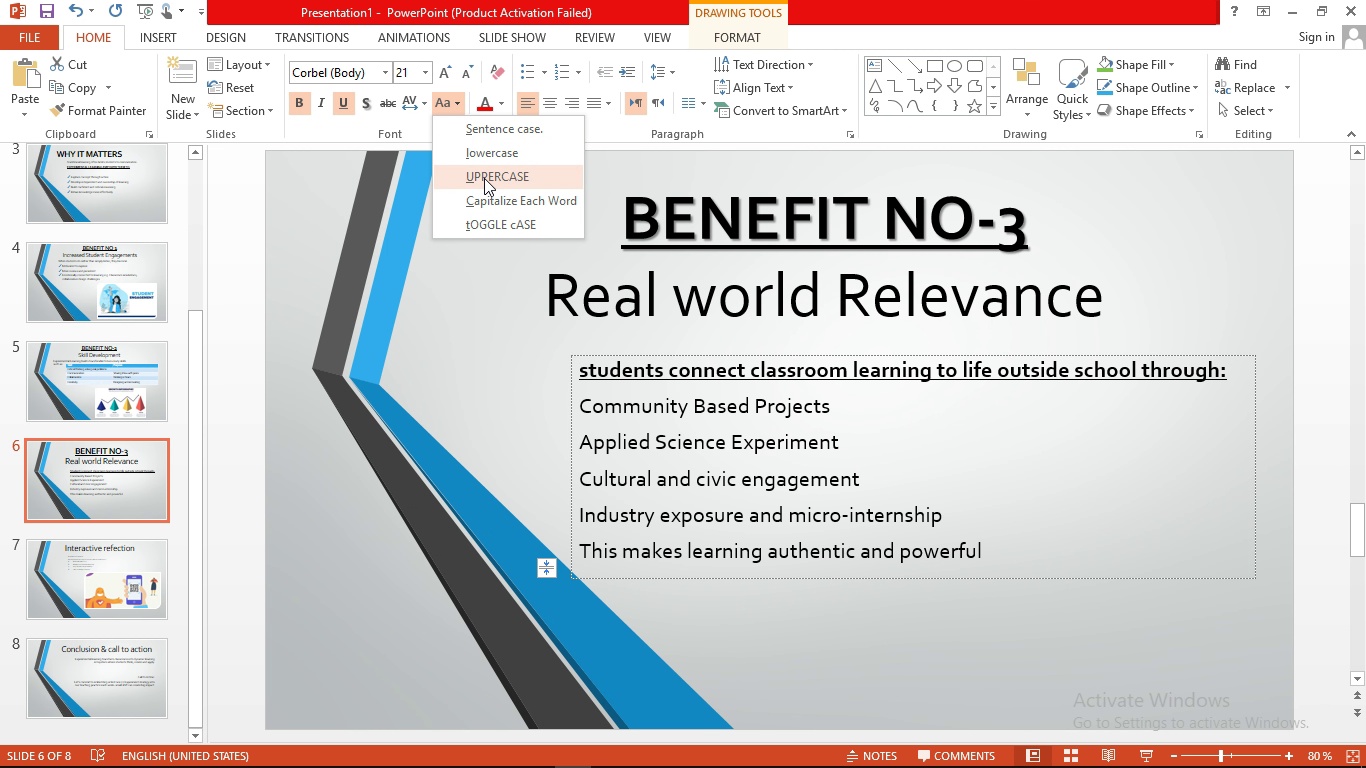 
left_click([484, 178])
 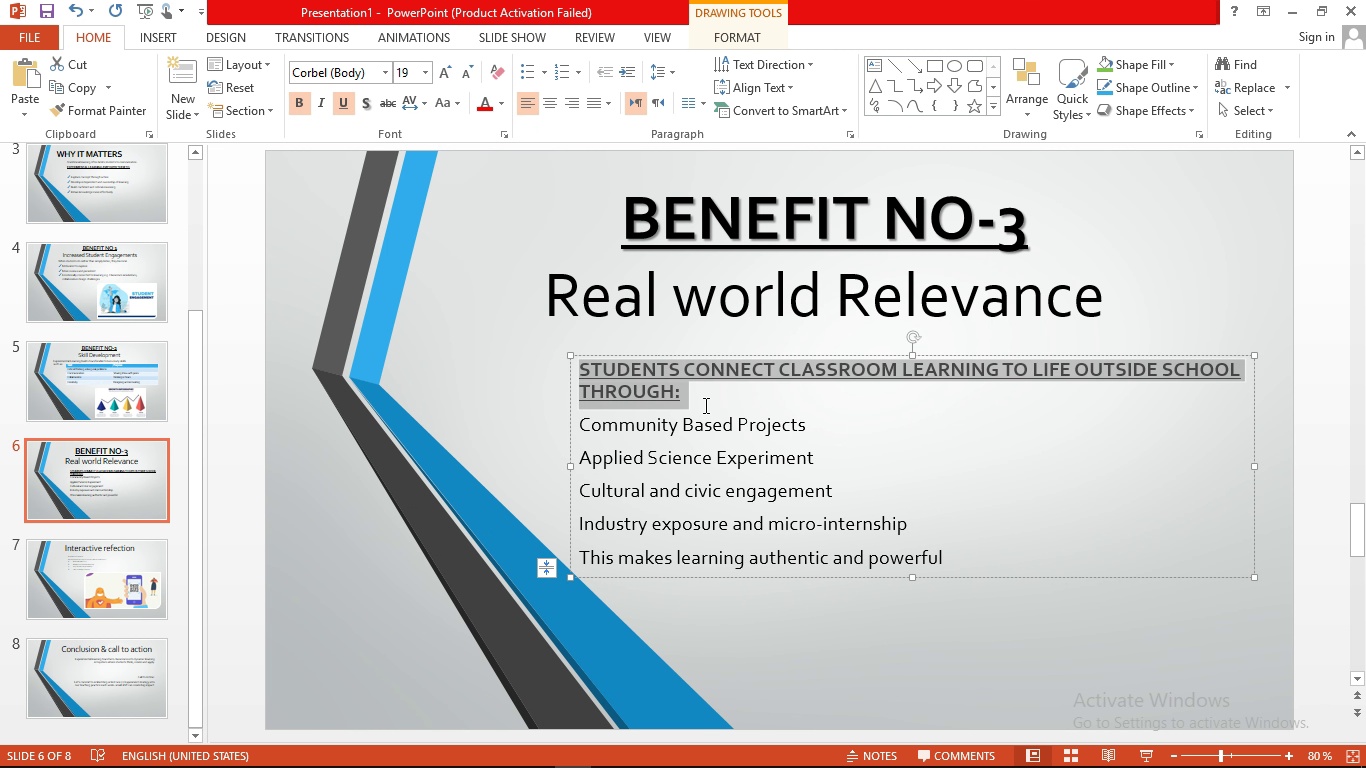 
left_click([705, 396])
 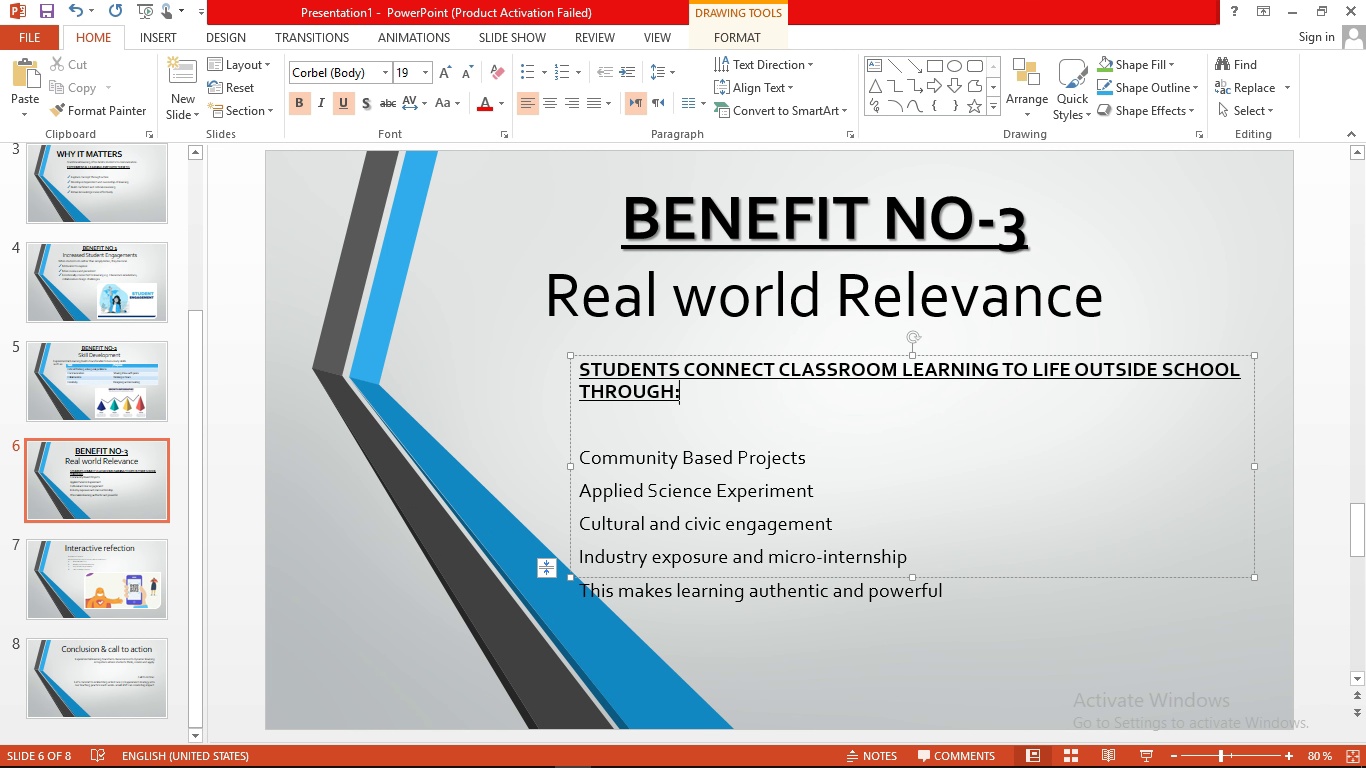 
key(Enter)
 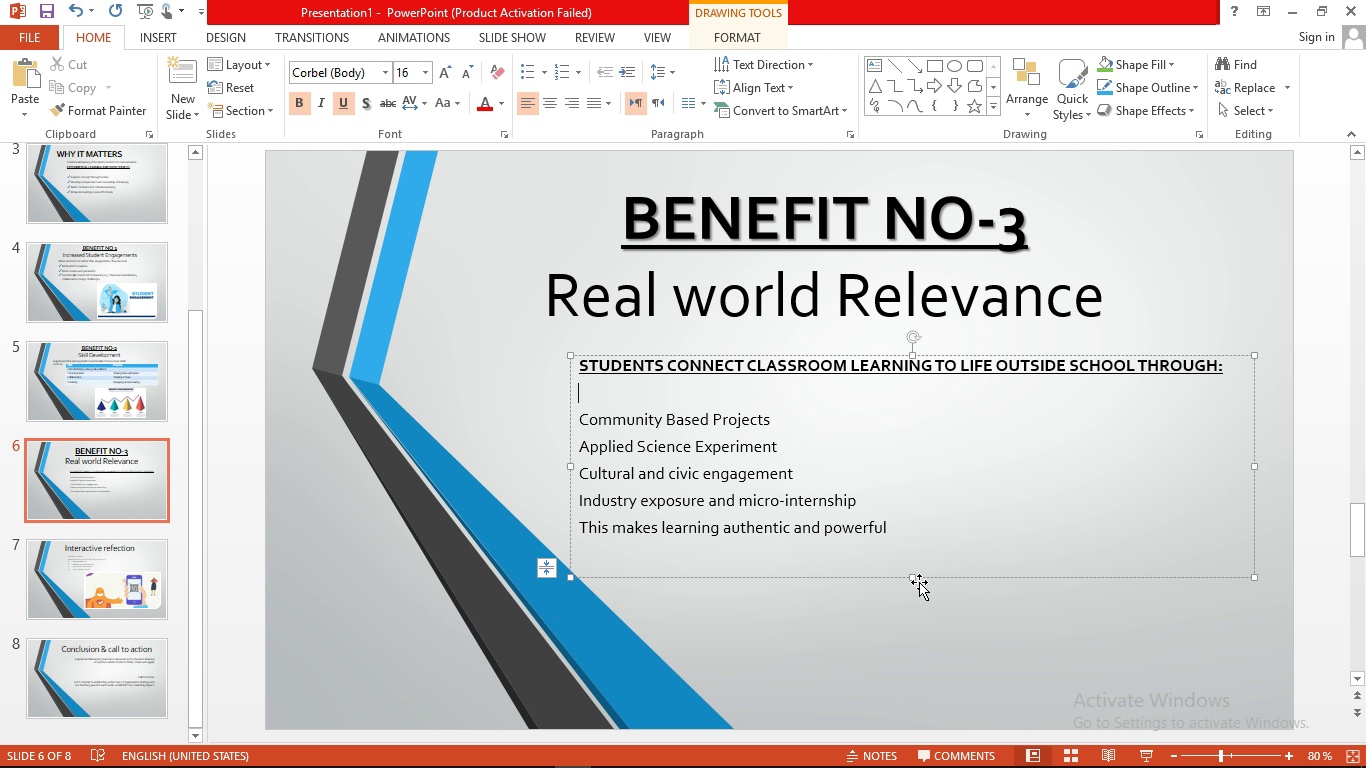 
left_click_drag(start_coordinate=[915, 578], to_coordinate=[917, 613])
 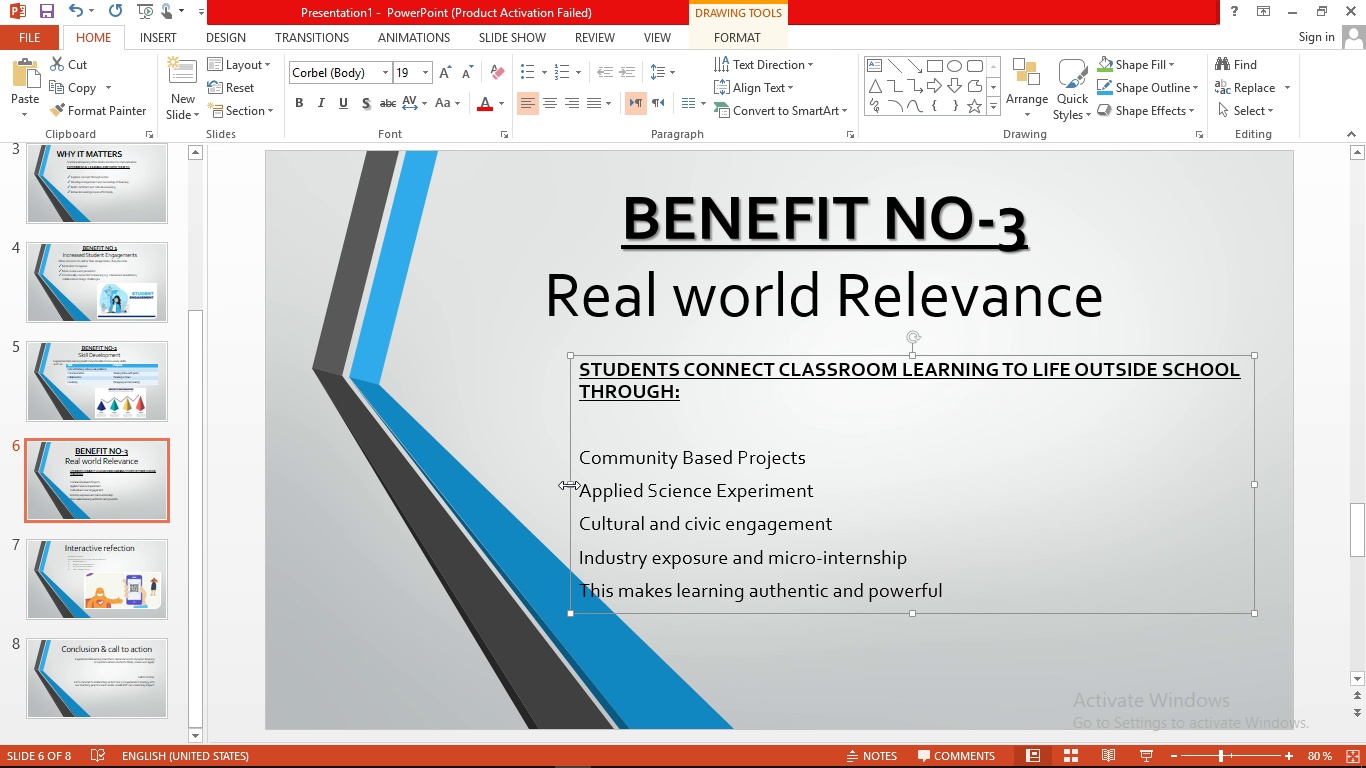 
left_click_drag(start_coordinate=[569, 464], to_coordinate=[574, 439])
 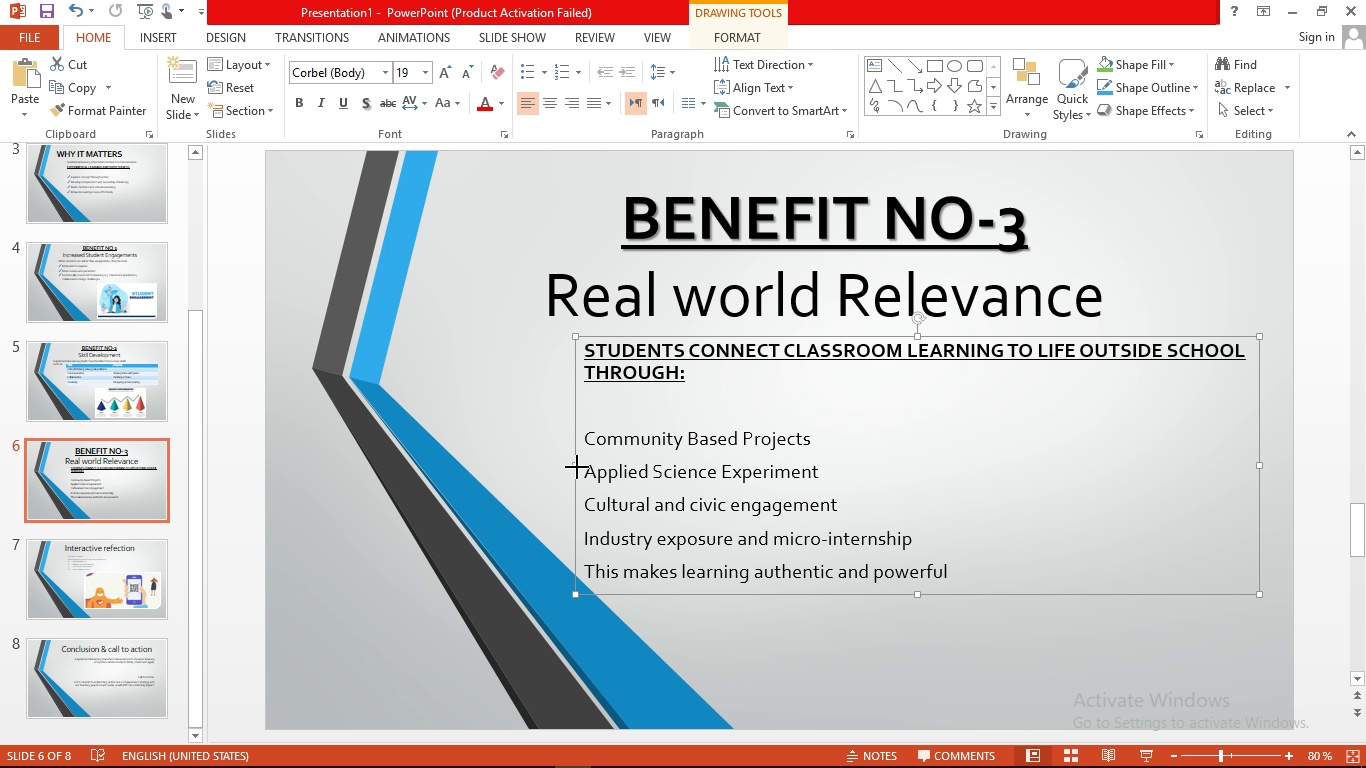 
left_click_drag(start_coordinate=[577, 467], to_coordinate=[550, 467])
 